 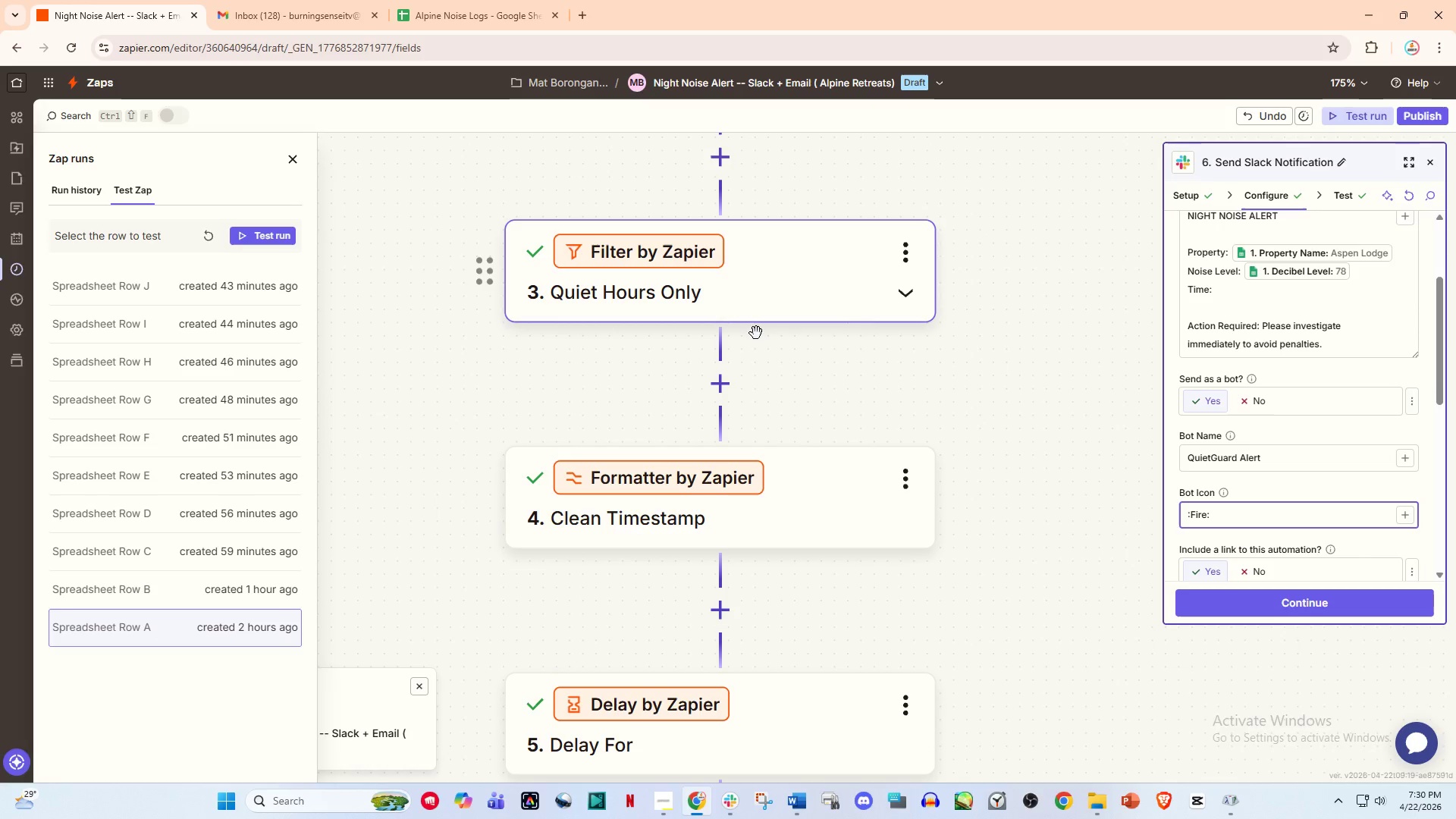 
left_click_drag(start_coordinate=[758, 339], to_coordinate=[767, 344])
 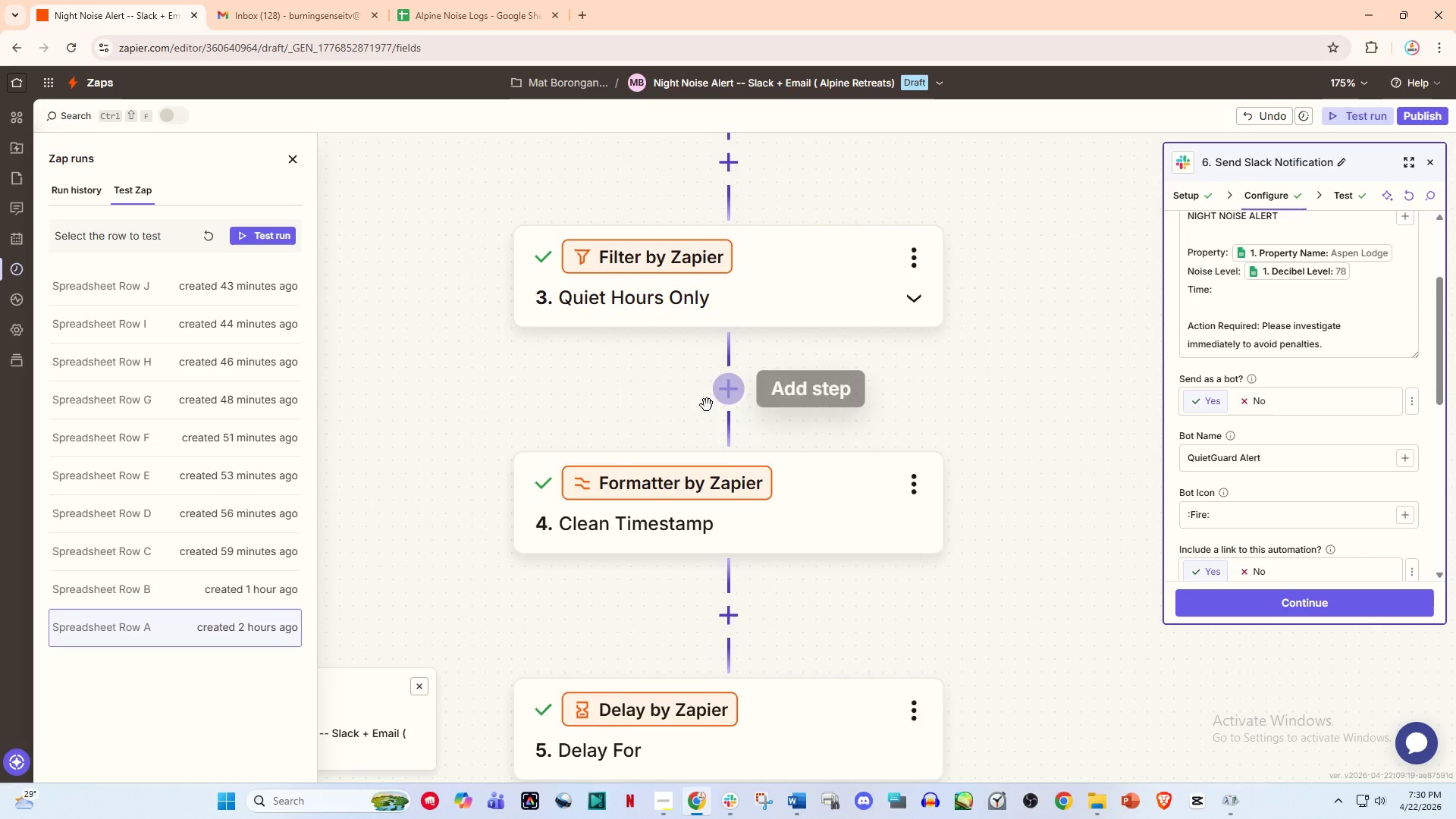 
scroll: coordinate [760, 275], scroll_direction: up, amount: 8.0
 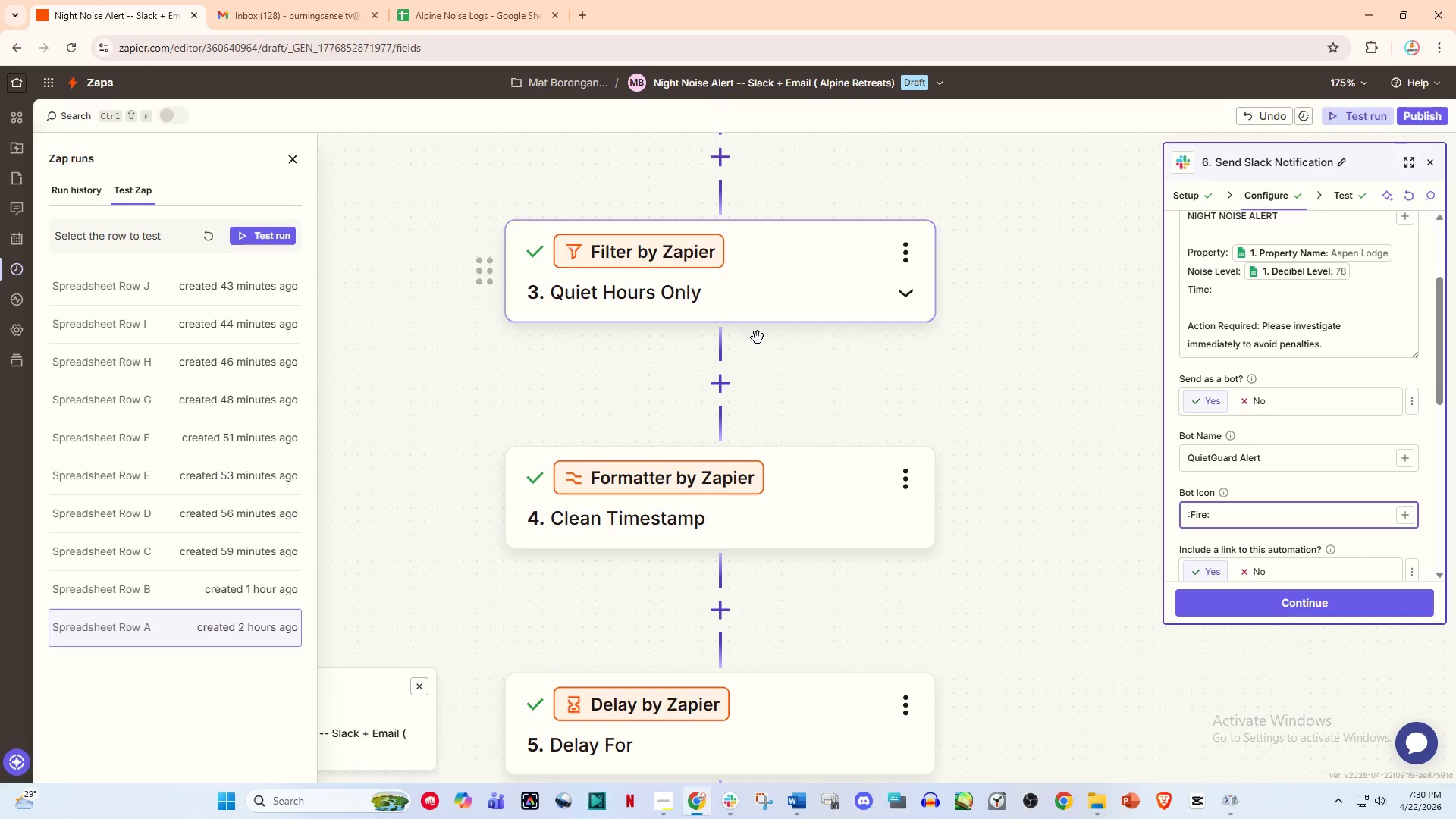 
mouse_move([724, 382])
 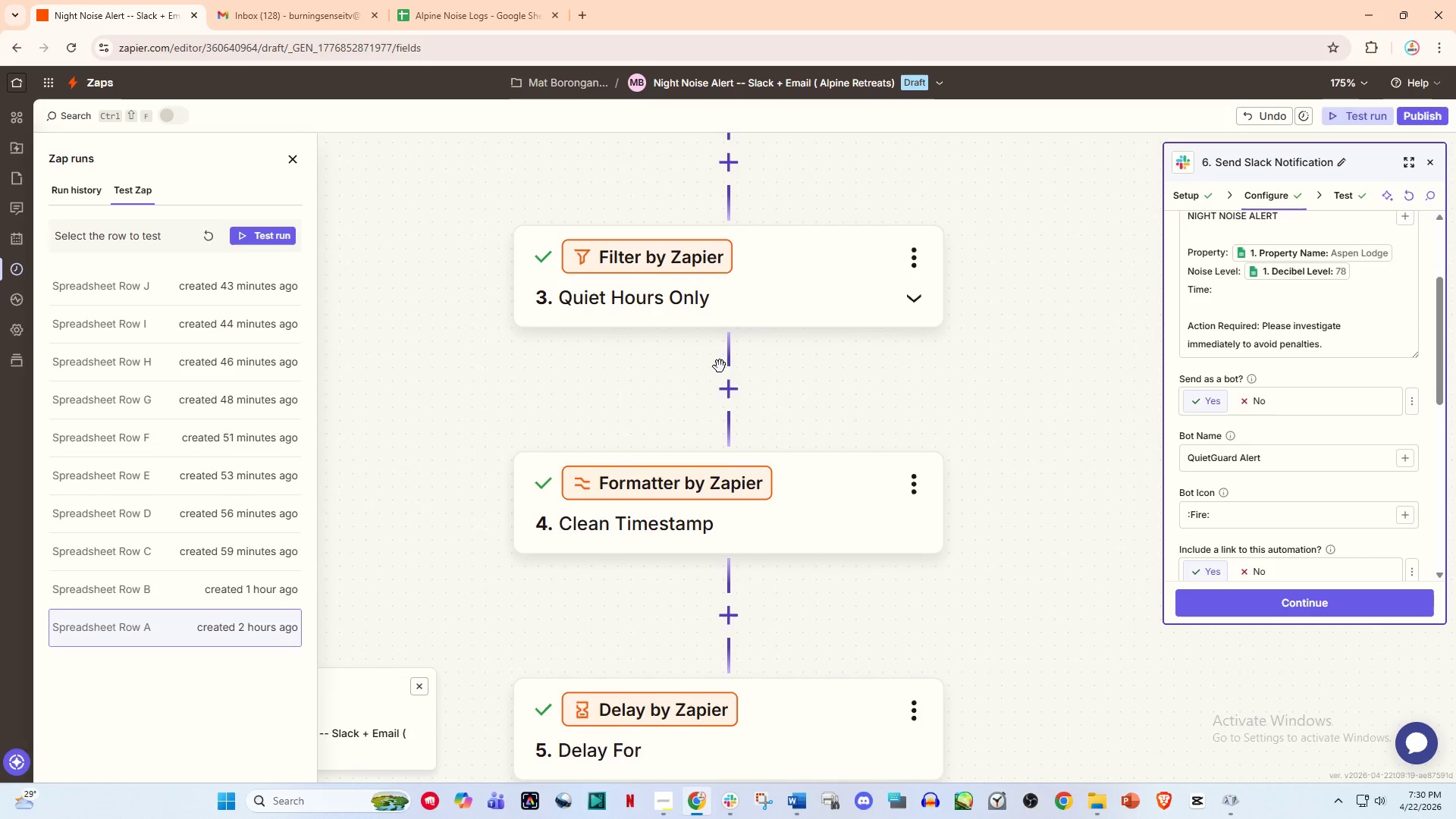 
left_click([730, 385])
 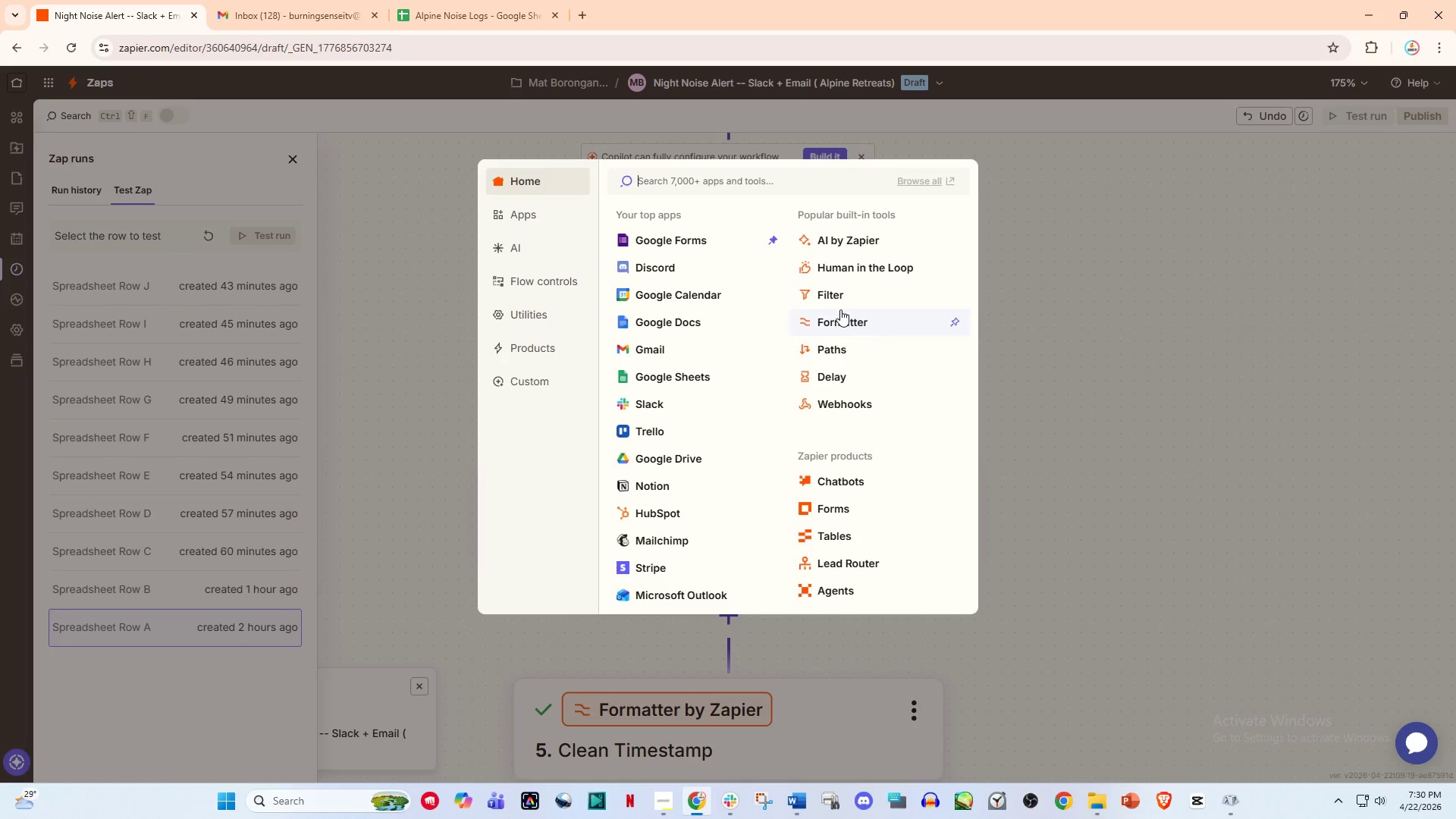 
left_click([1077, 363])
 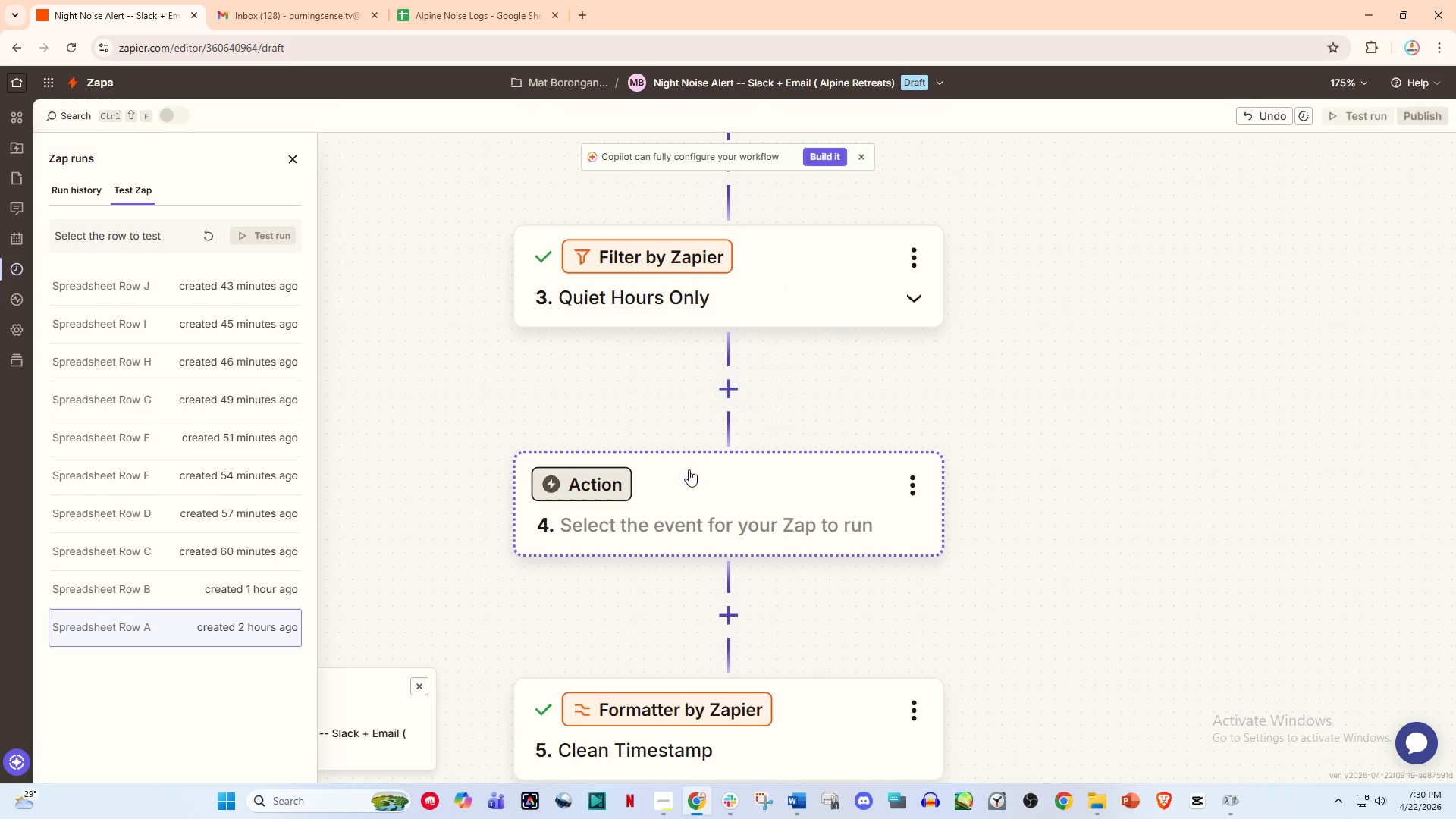 
left_click([836, 494])
 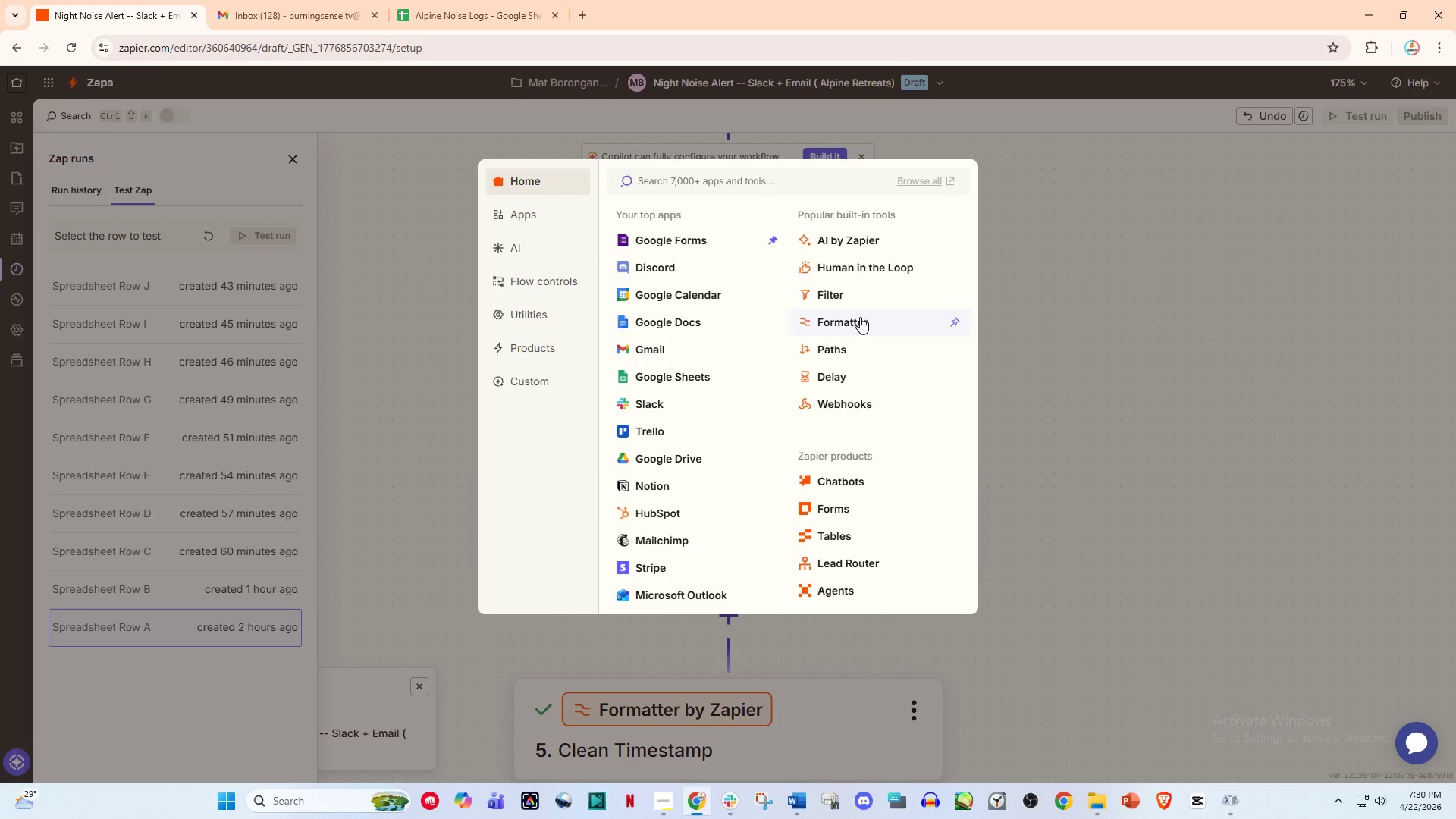 
left_click([844, 296])
 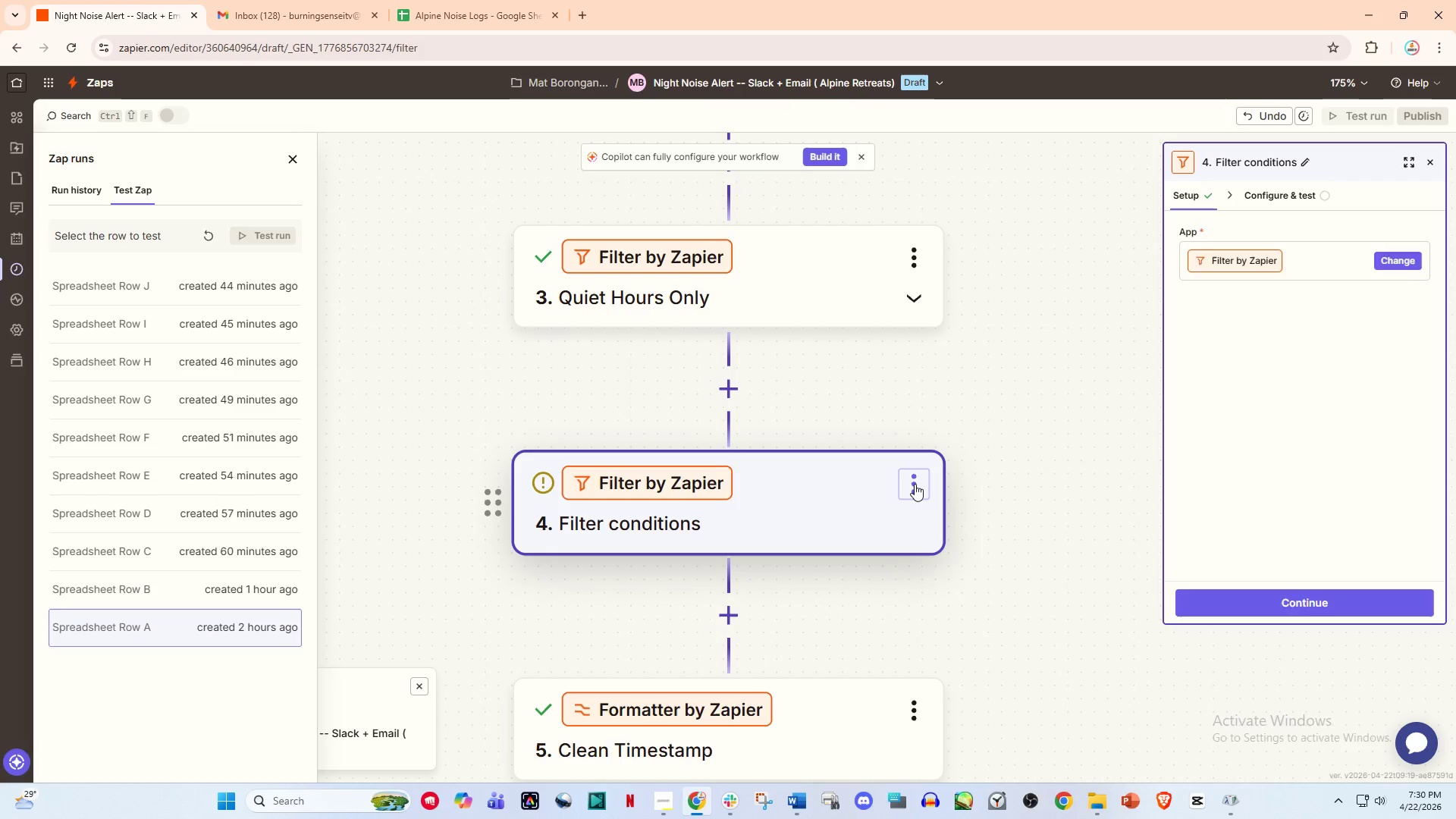 
left_click([921, 482])
 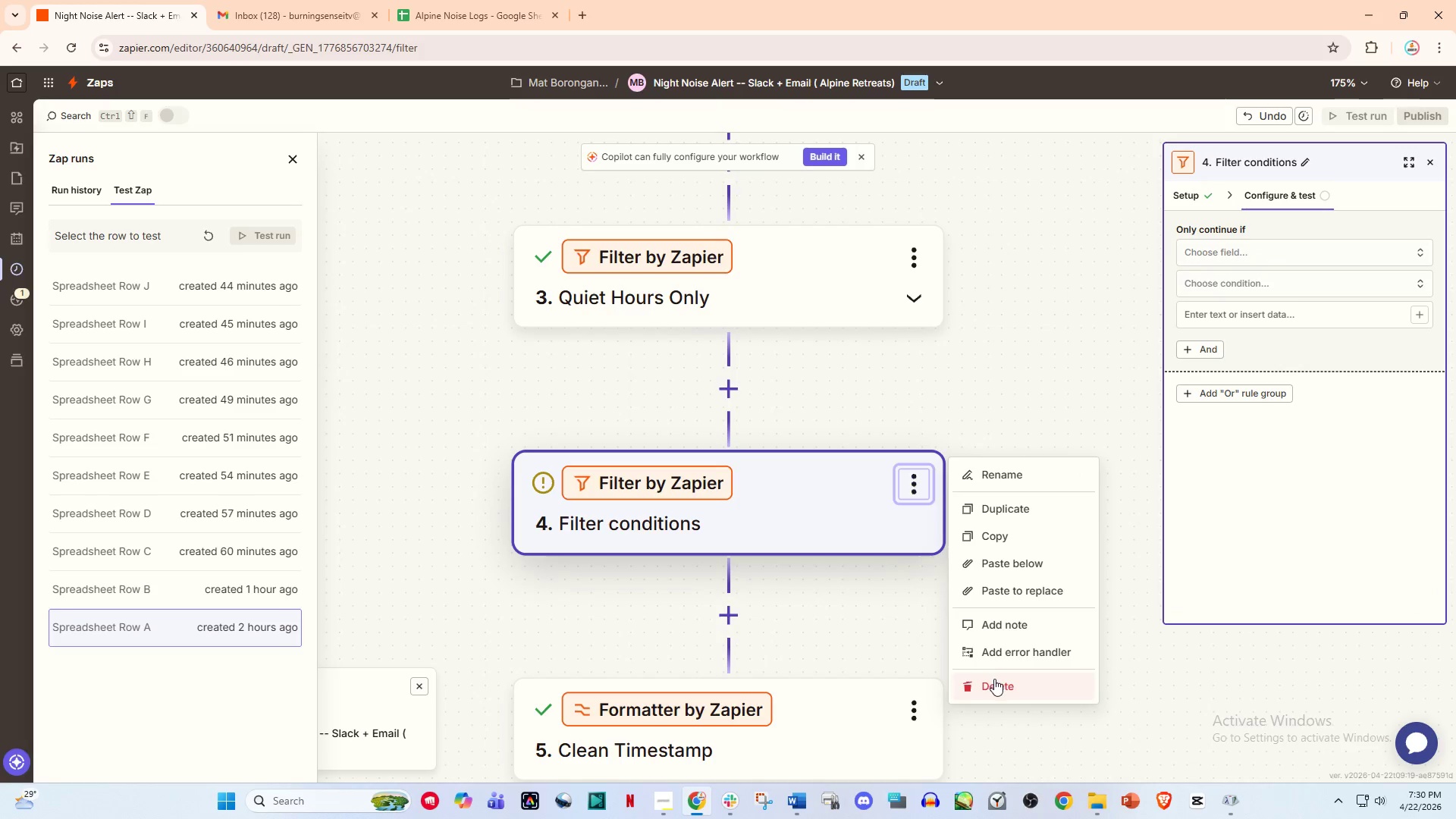 
double_click([996, 681])
 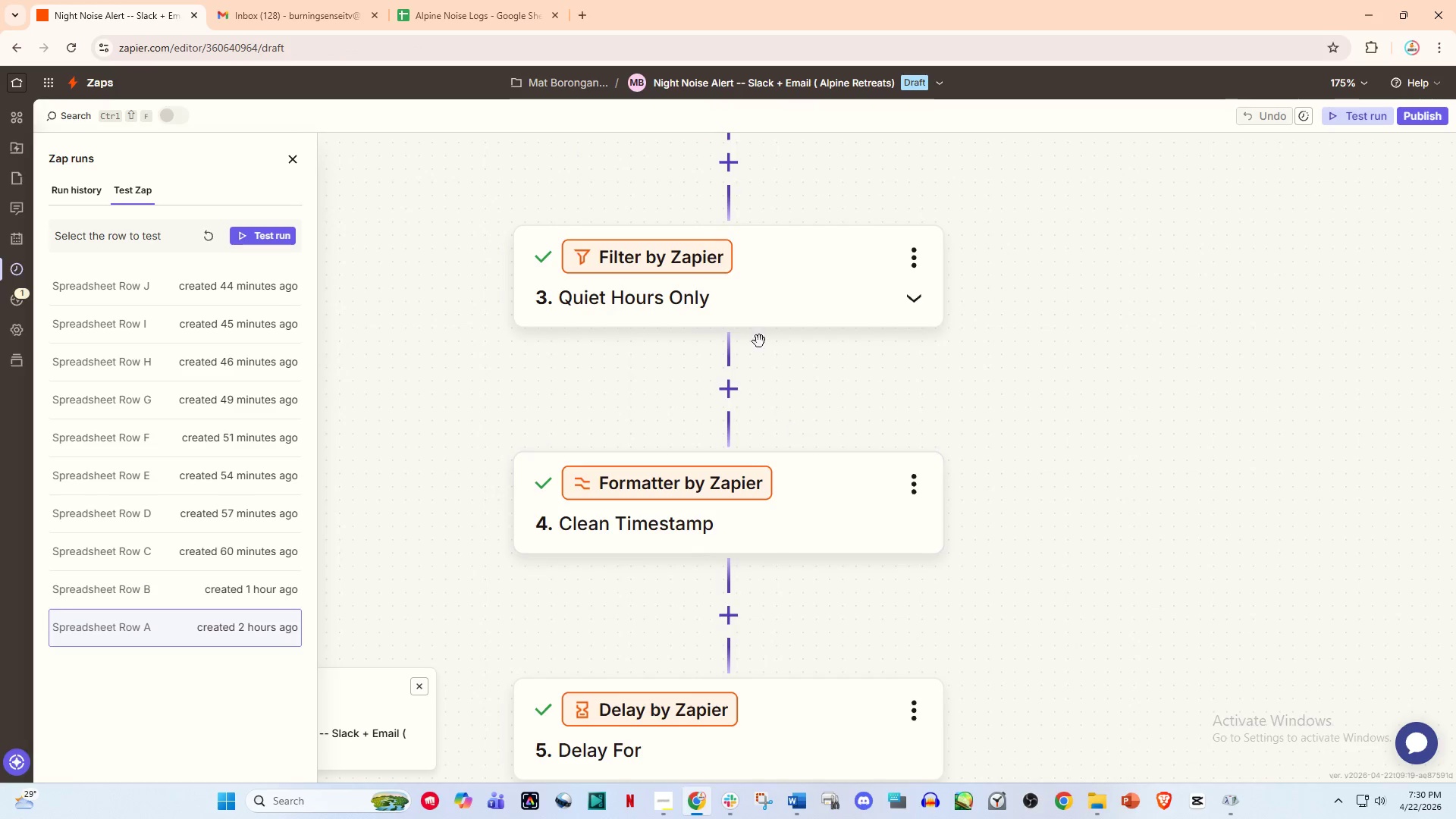 
left_click([753, 297])
 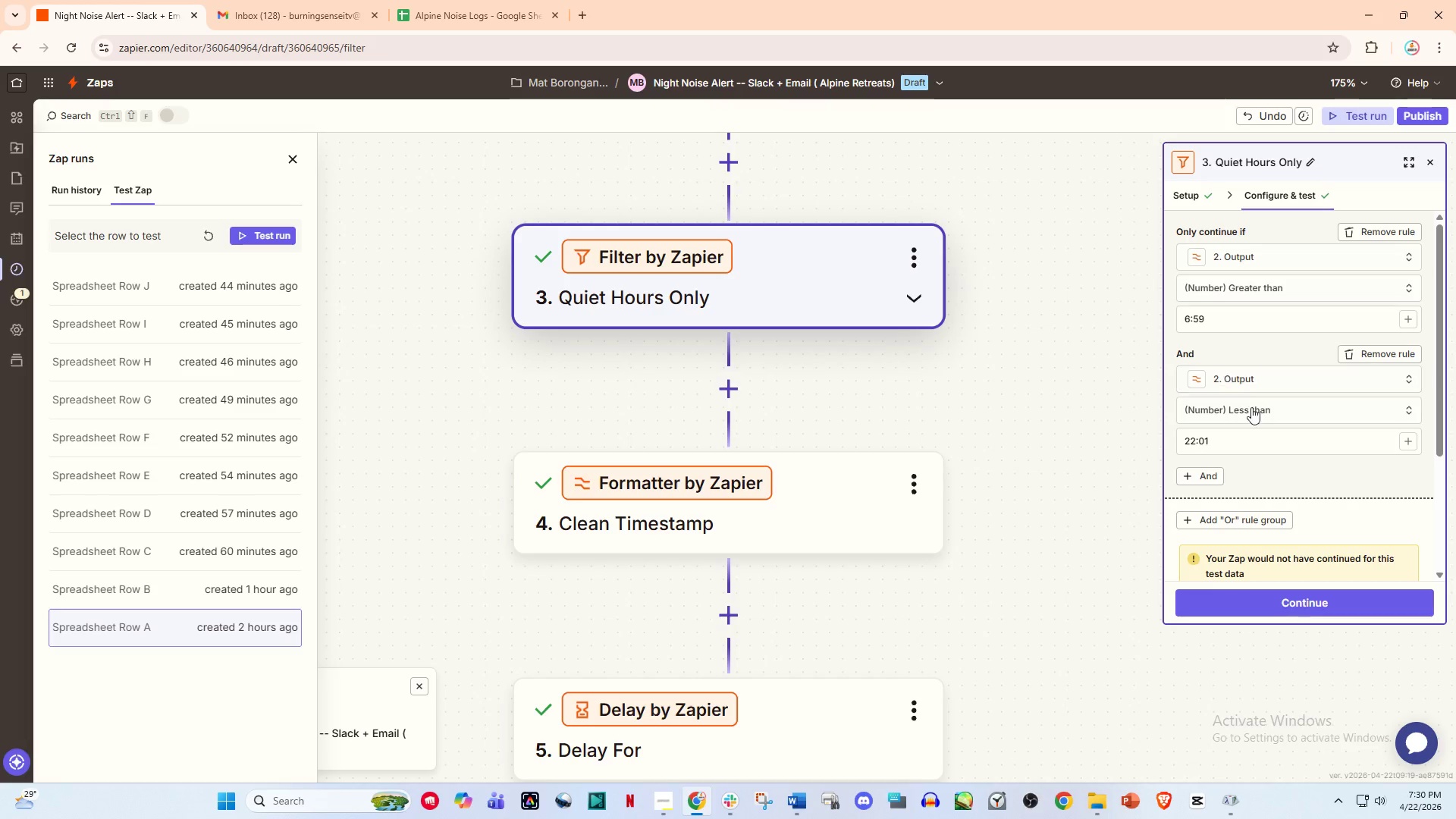 
scroll: coordinate [1248, 435], scroll_direction: down, amount: 1.0
 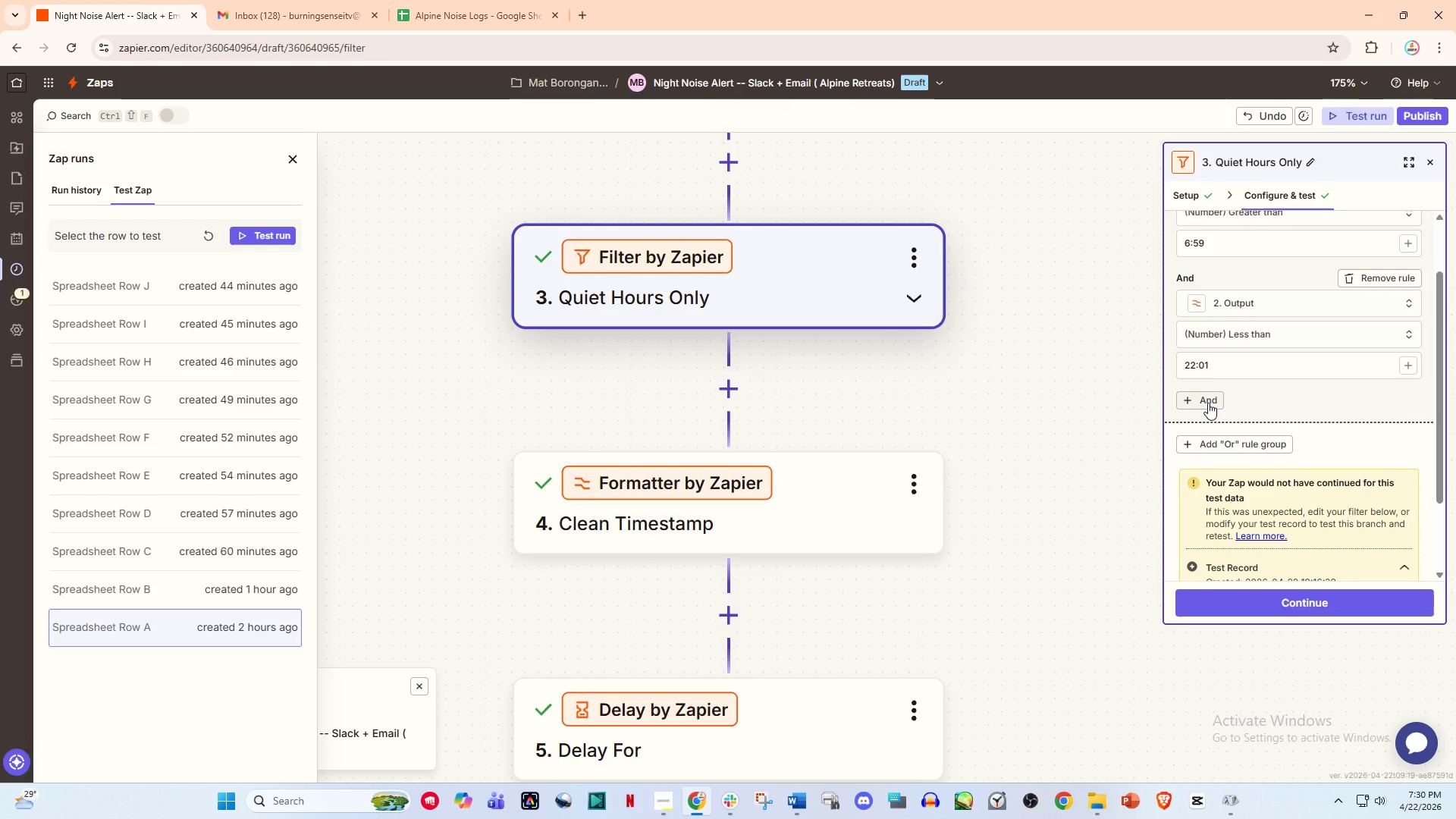 
wait(6.32)
 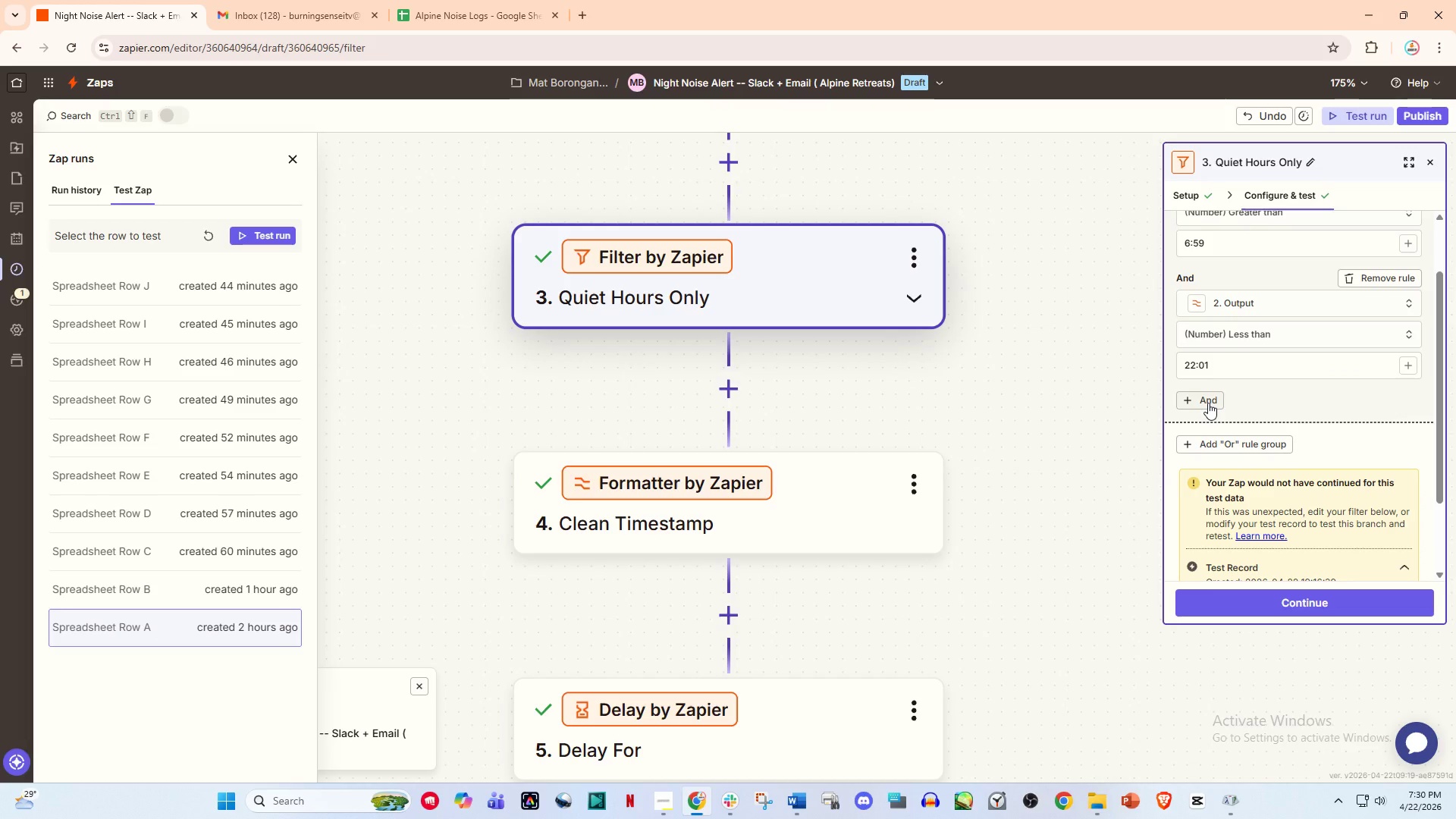 
left_click([1208, 403])
 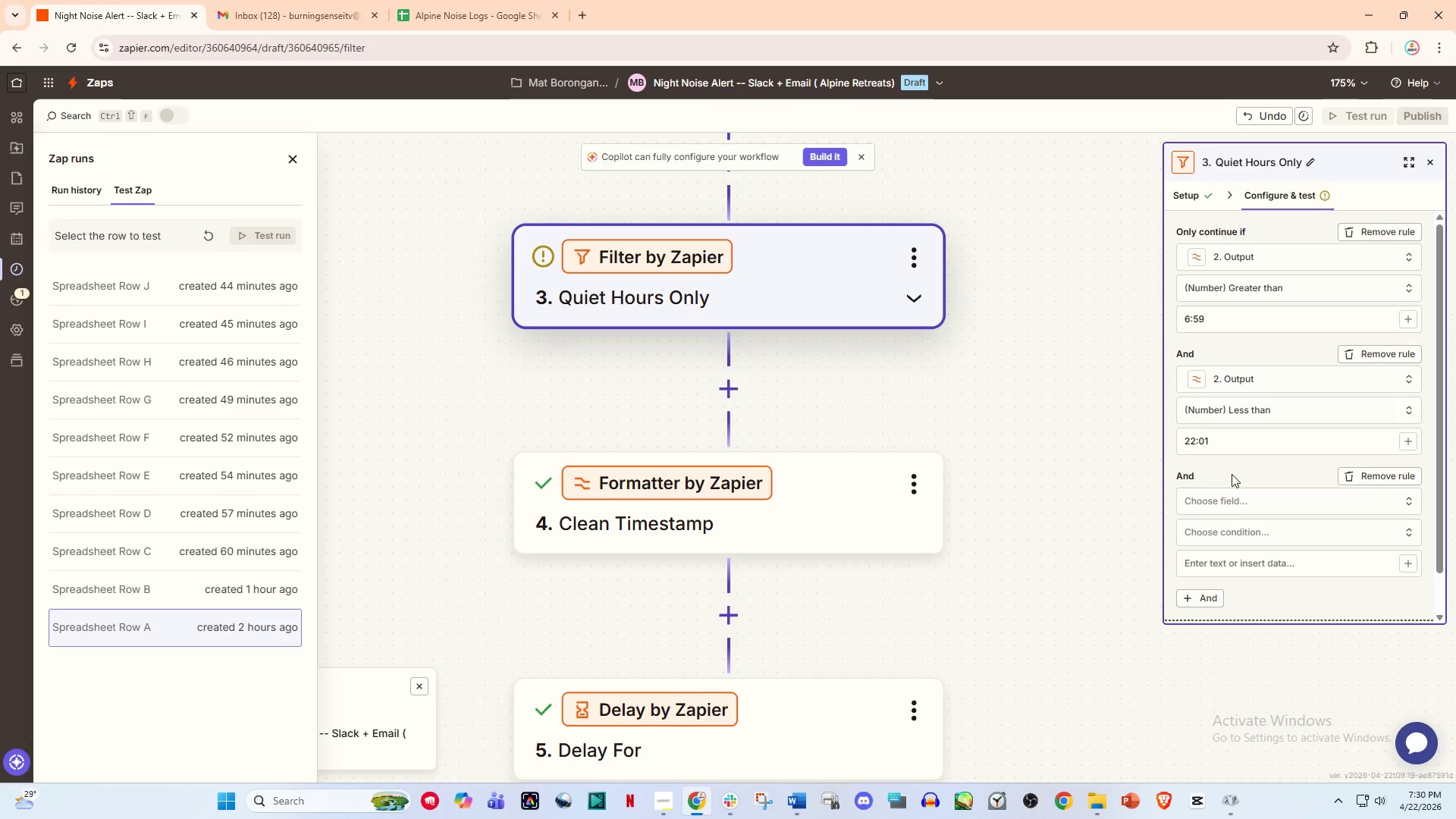 
left_click([1231, 498])
 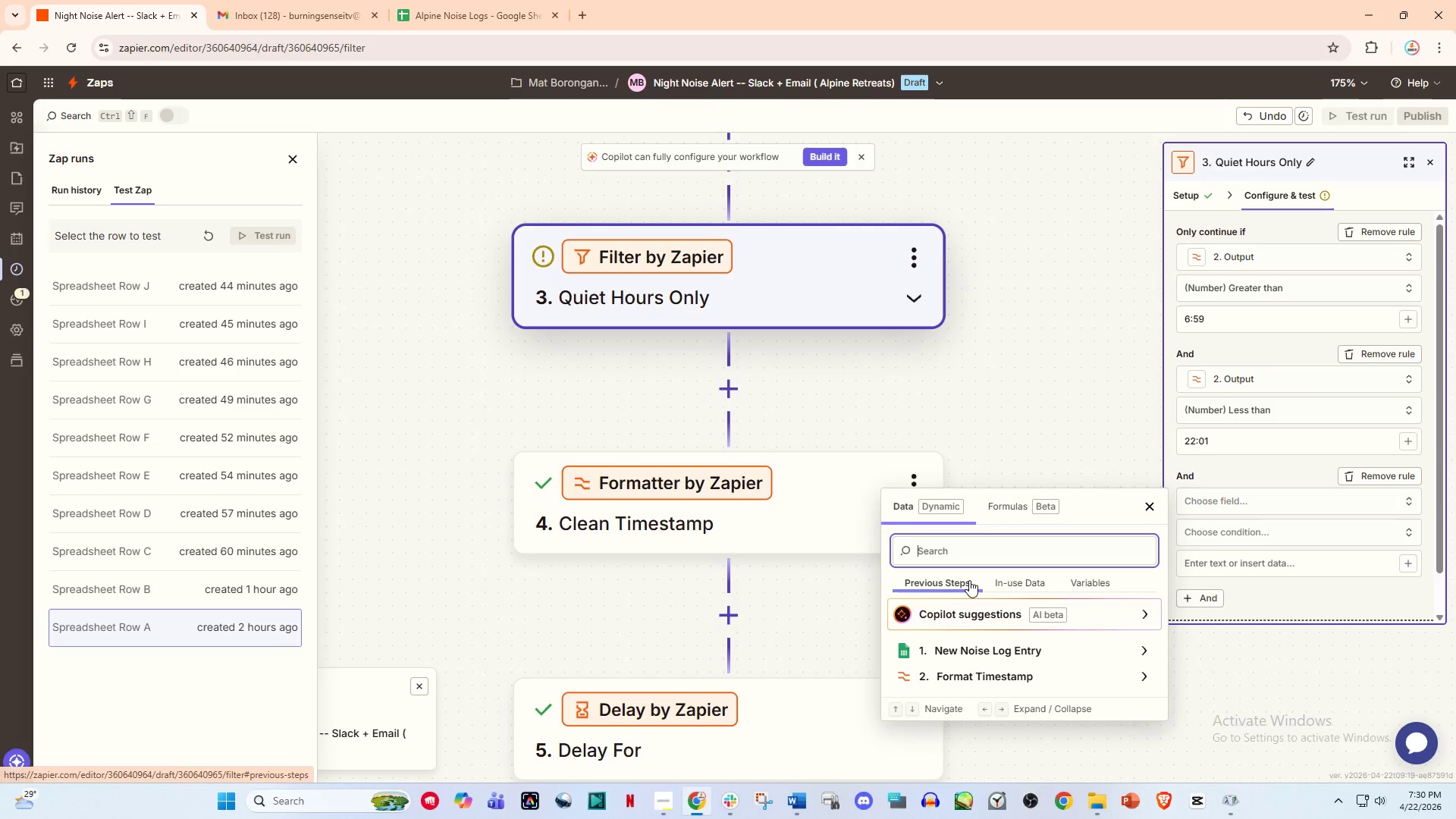 
type(deci)
 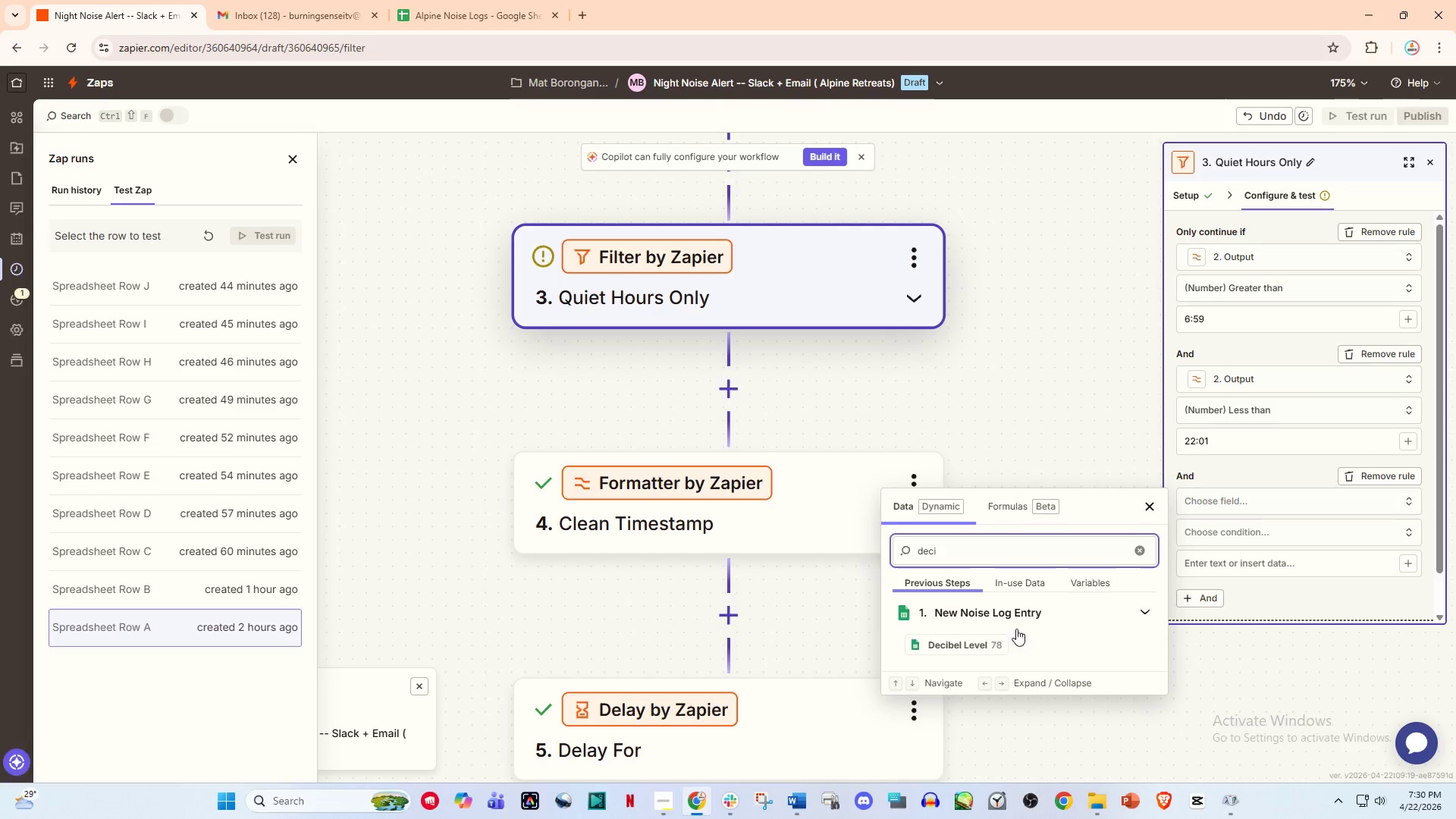 
left_click([984, 639])
 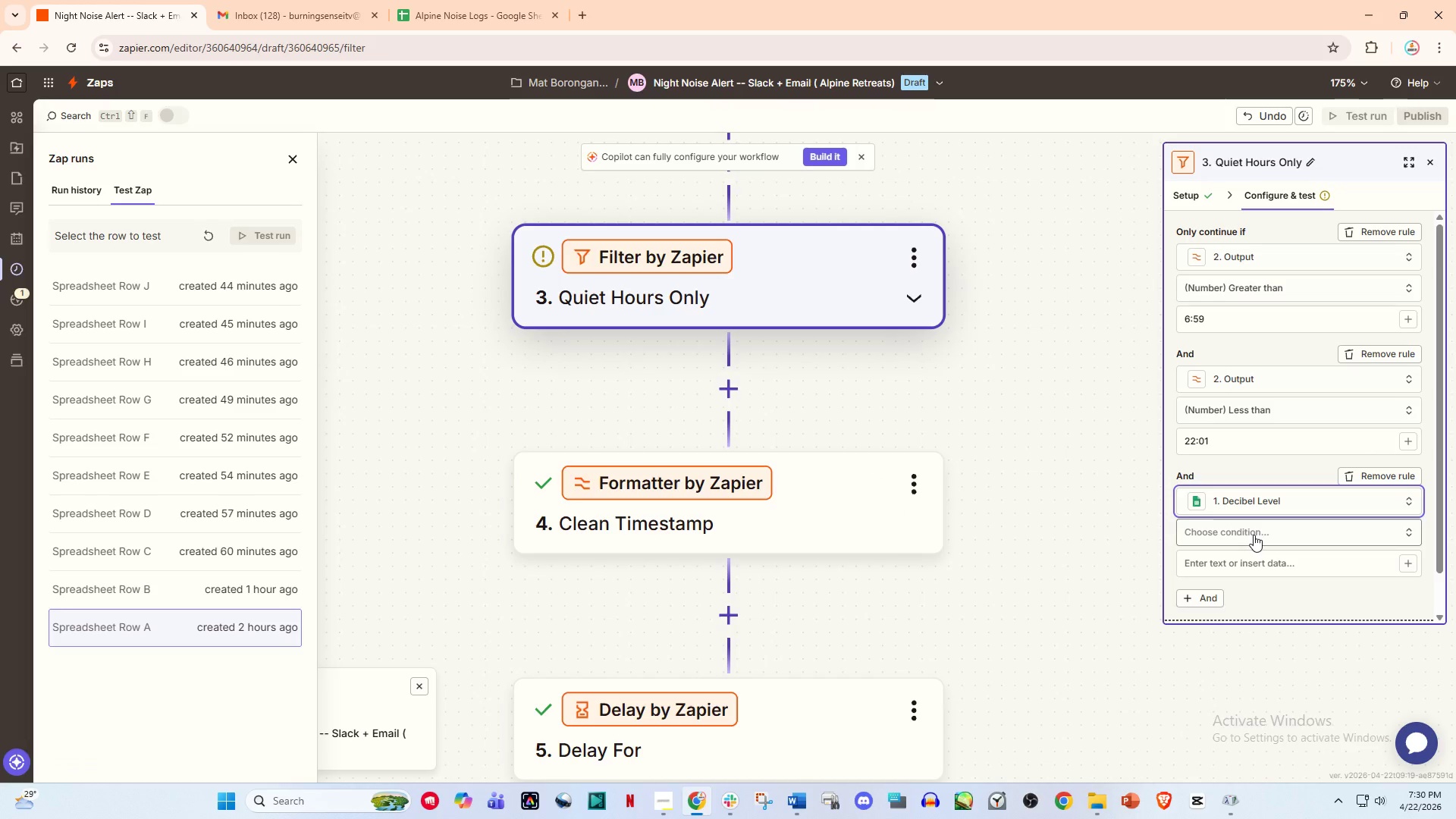 
left_click([1254, 535])
 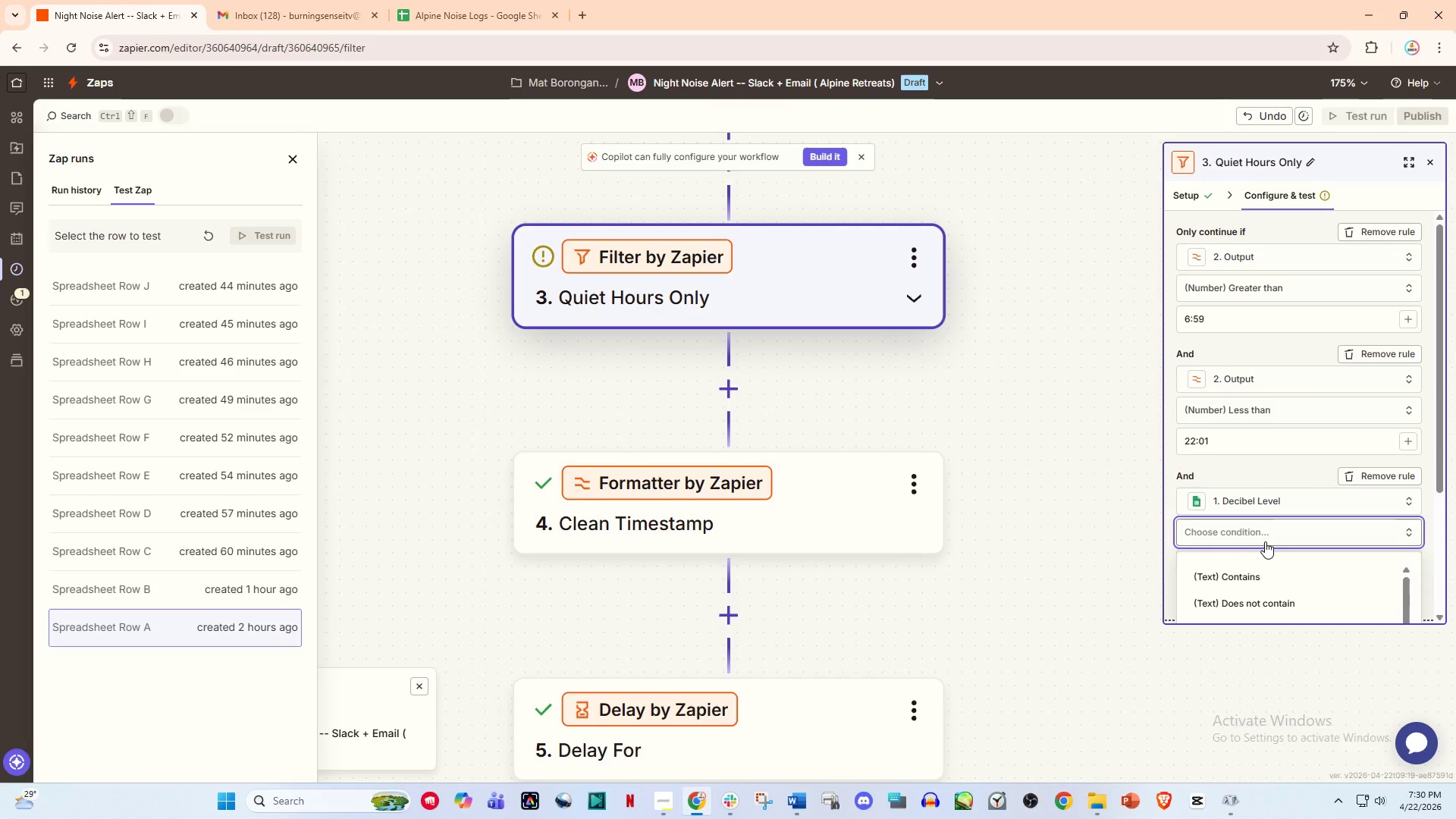 
scroll: coordinate [1269, 521], scroll_direction: down, amount: 3.0
 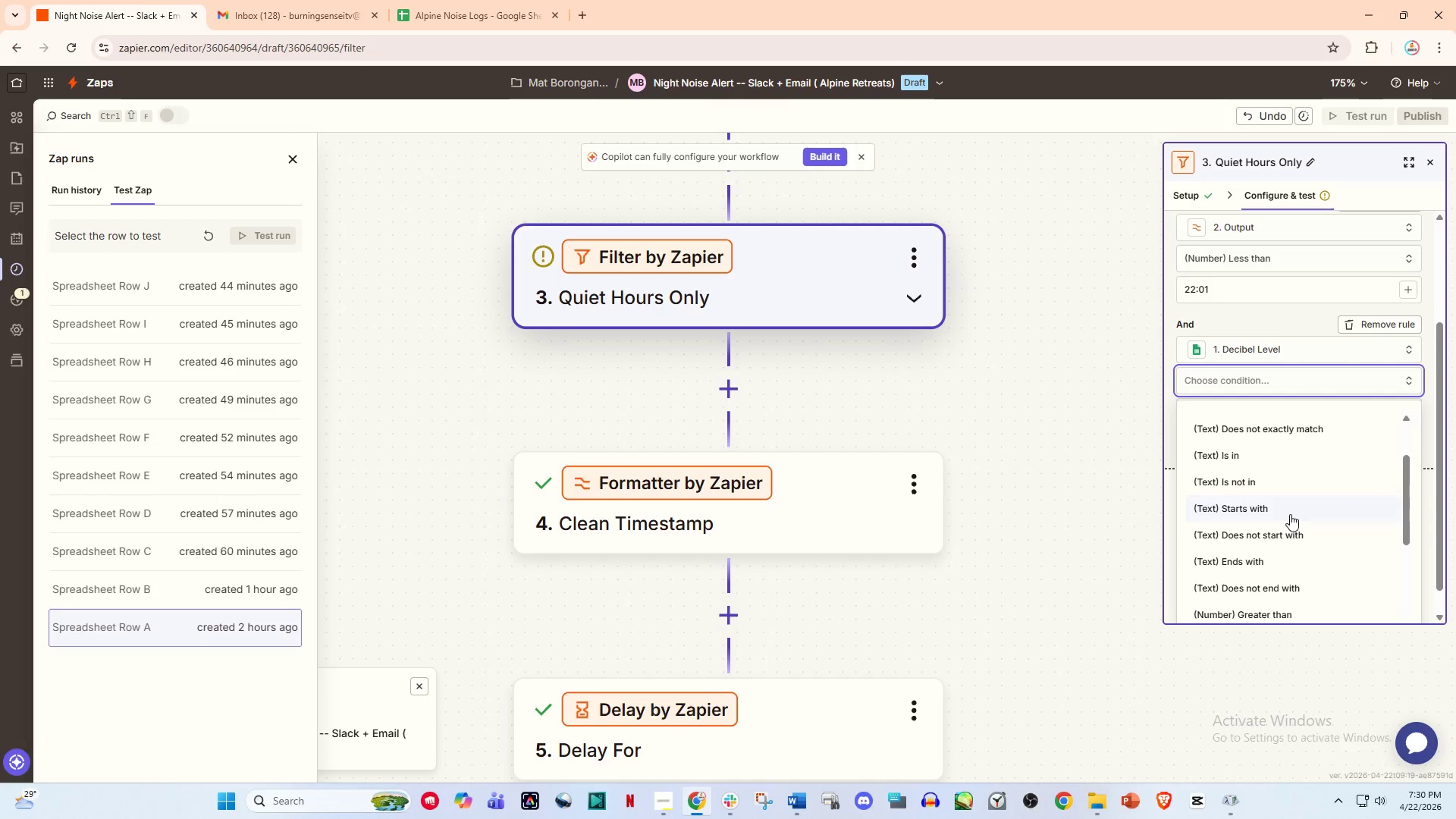 
wait(6.52)
 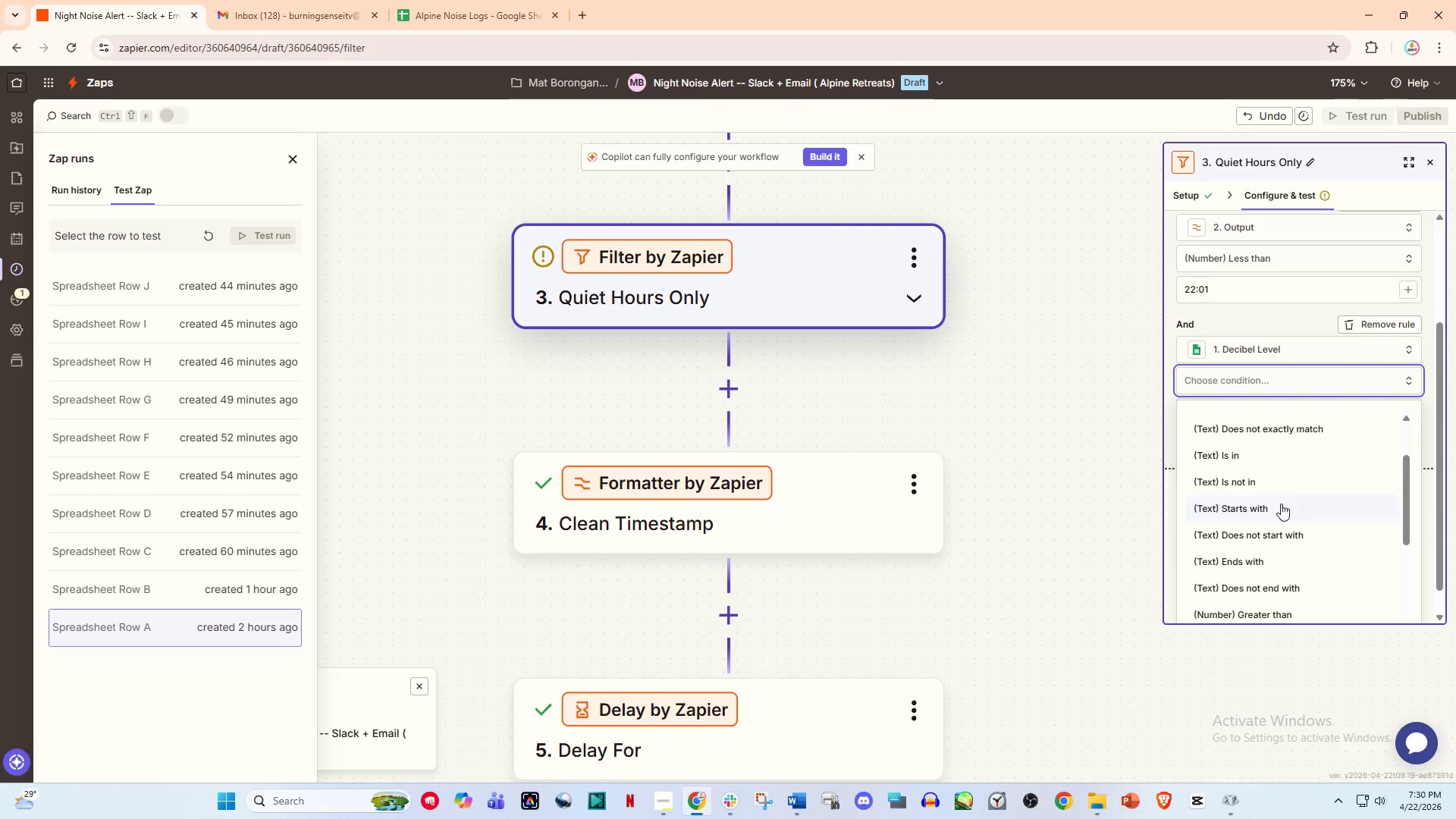 
scroll: coordinate [1275, 574], scroll_direction: down, amount: 1.0
 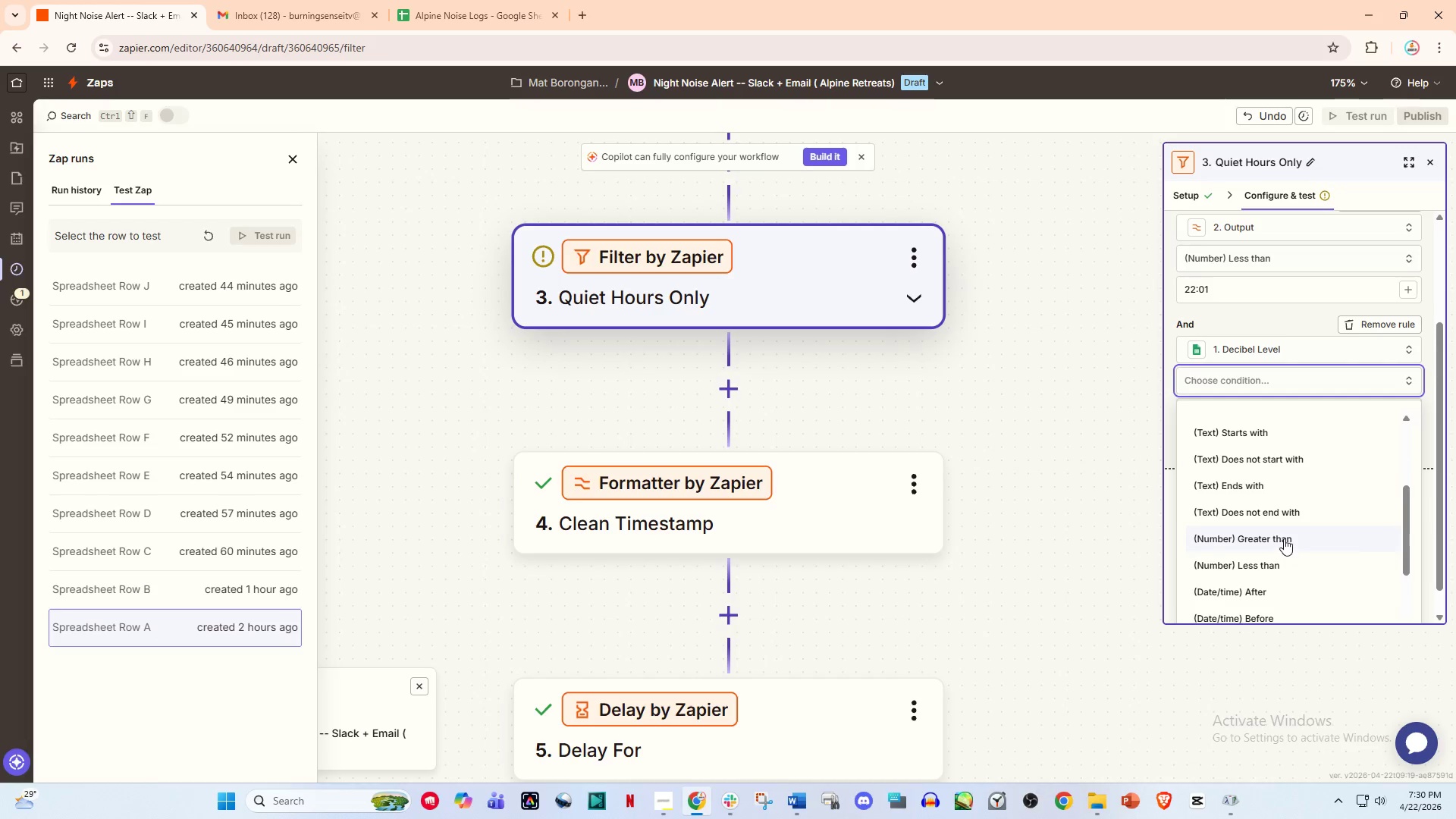 
left_click([1284, 537])
 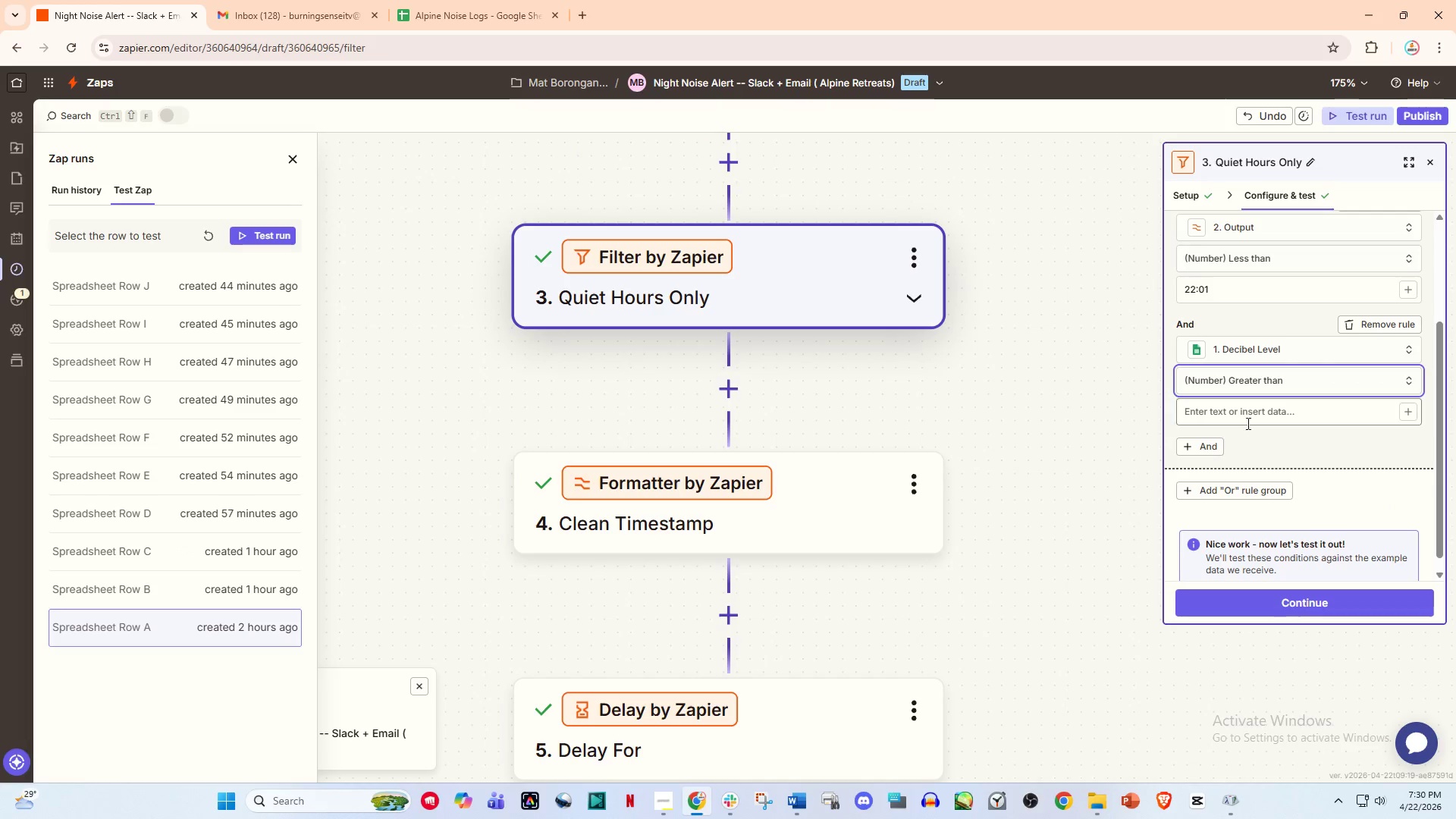 
left_click([1242, 419])
 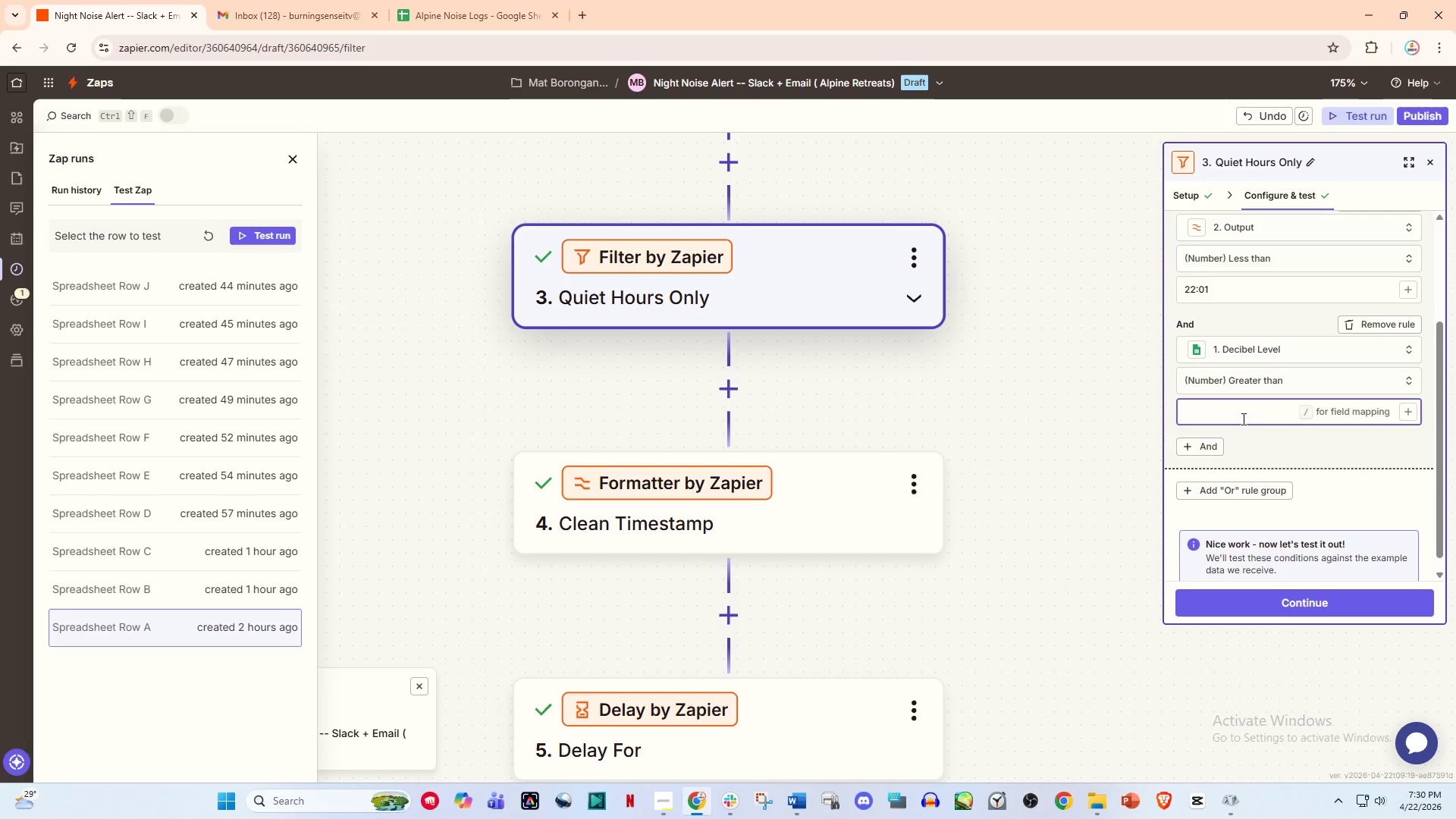 
key(Numpad7)
 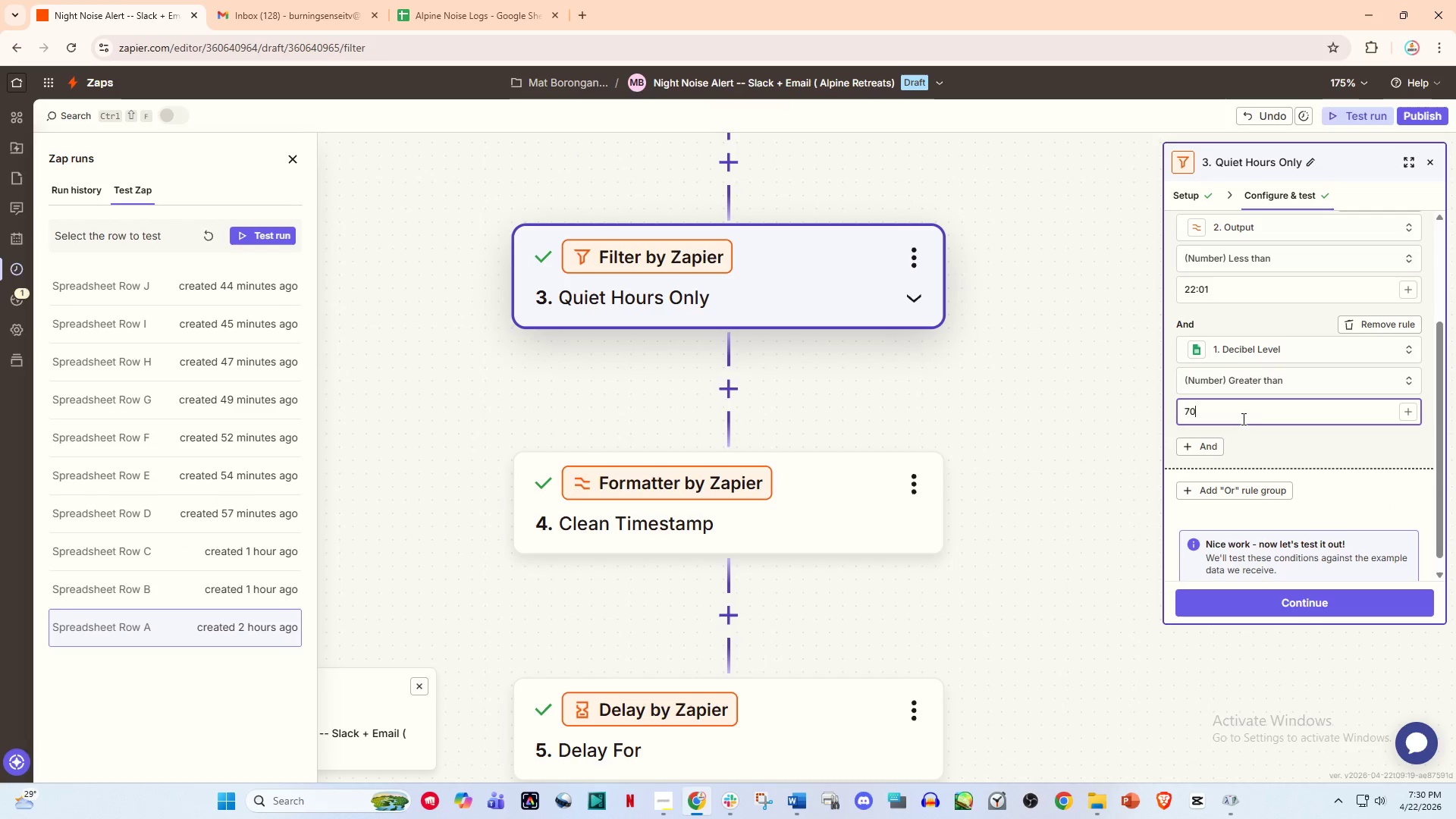 
key(Numpad0)
 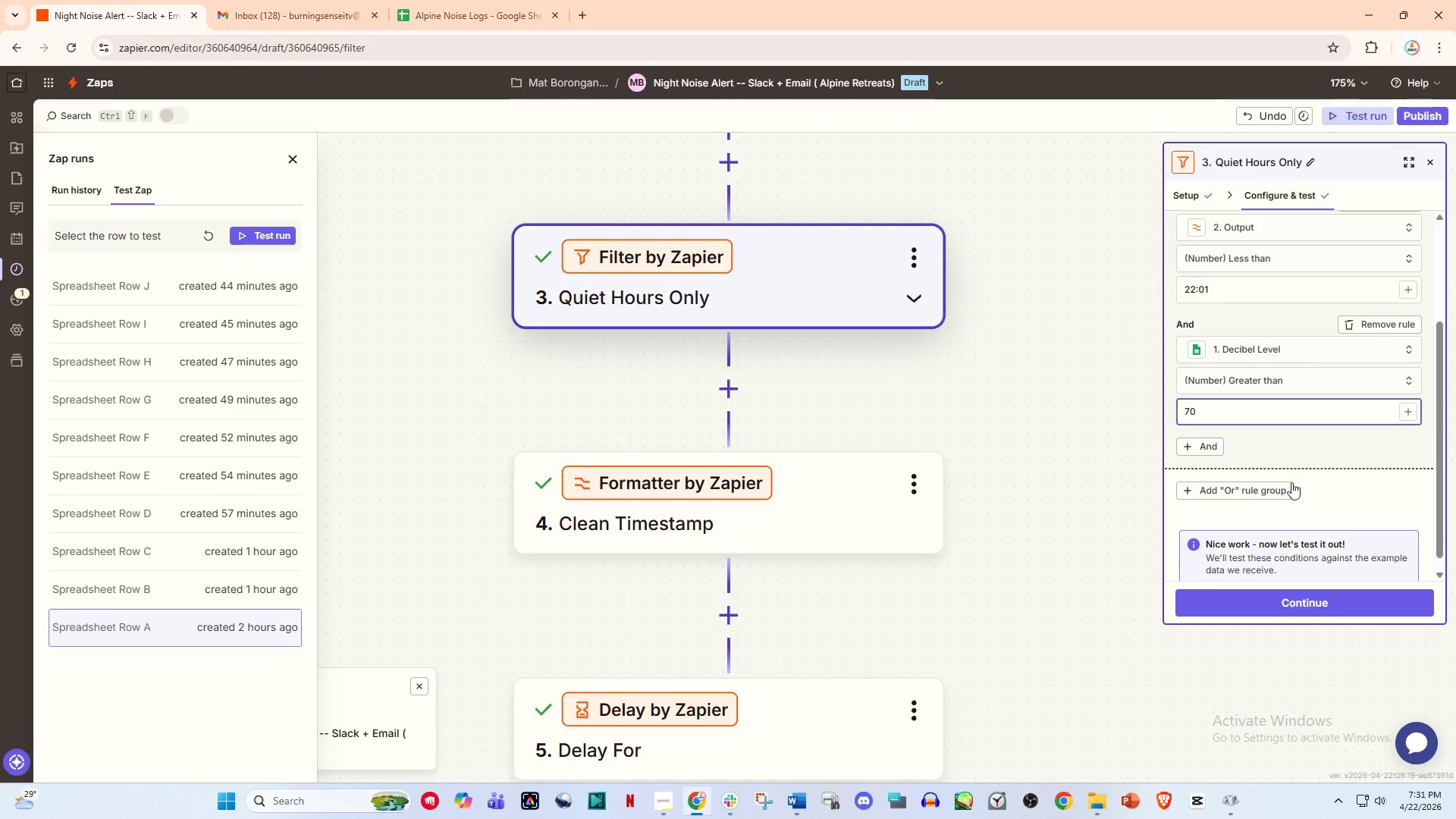 
left_click([1279, 605])
 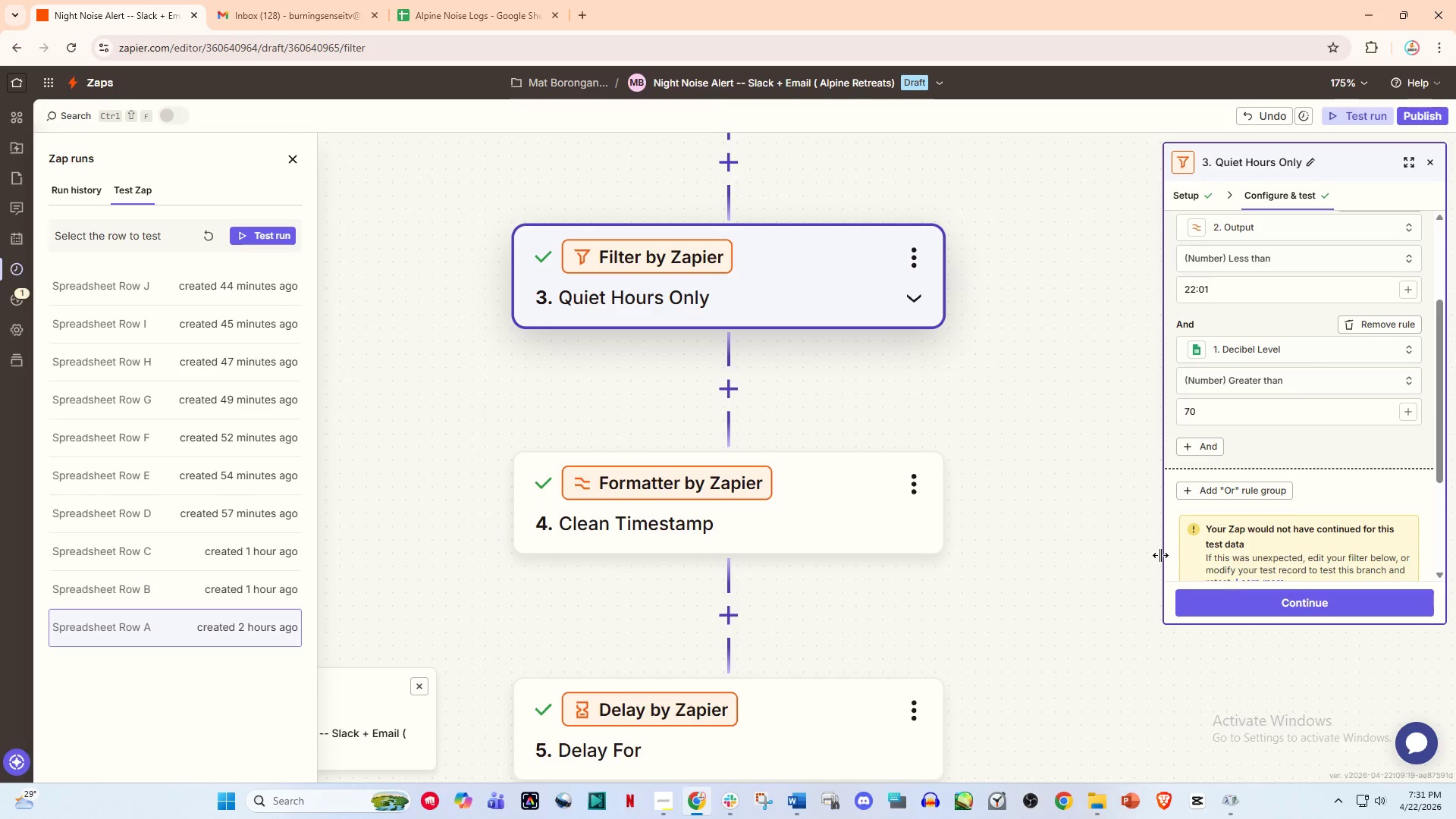 
left_click([1023, 486])
 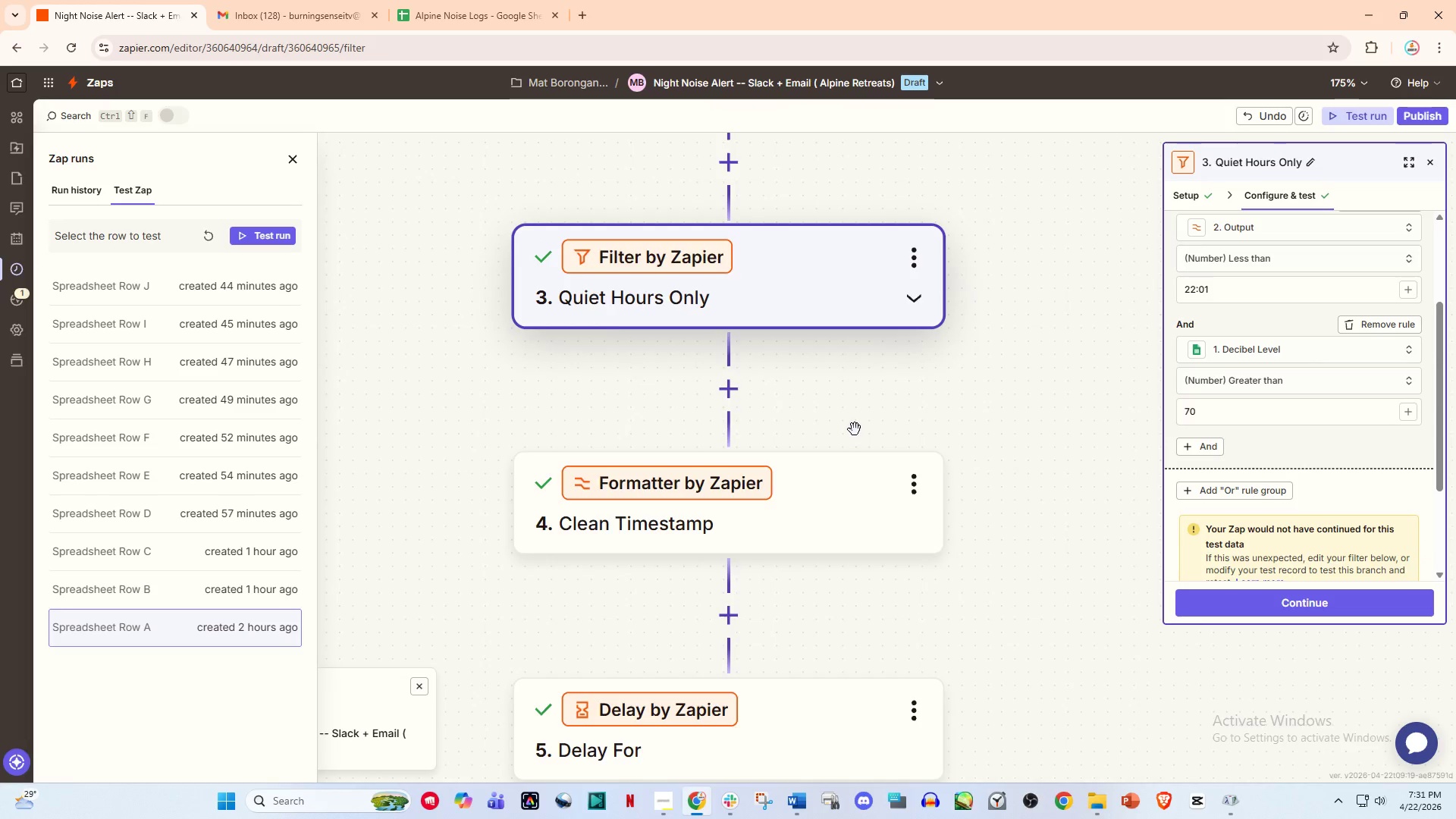 
left_click([832, 361])
 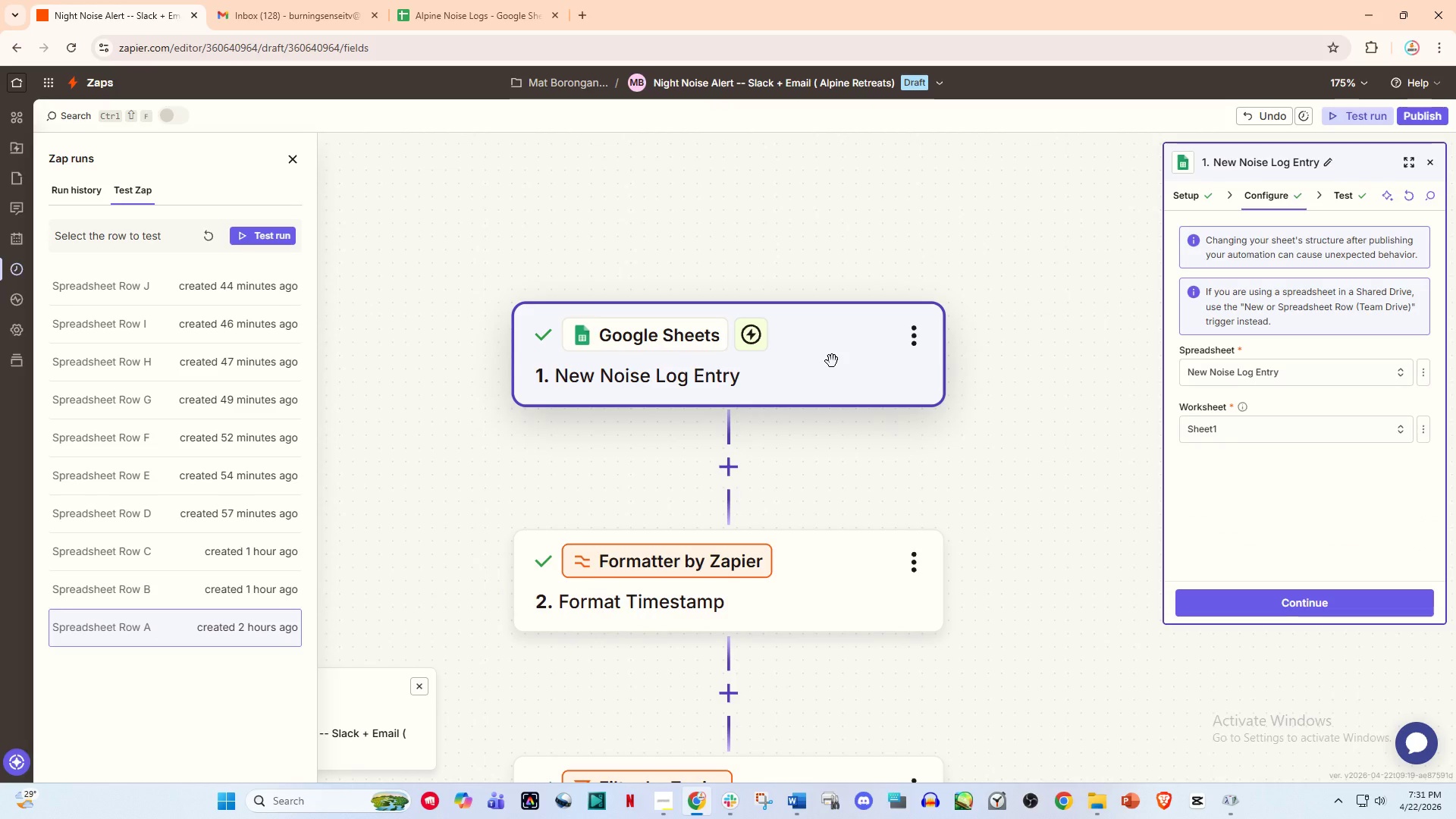 
scroll: coordinate [855, 429], scroll_direction: up, amount: 14.0
 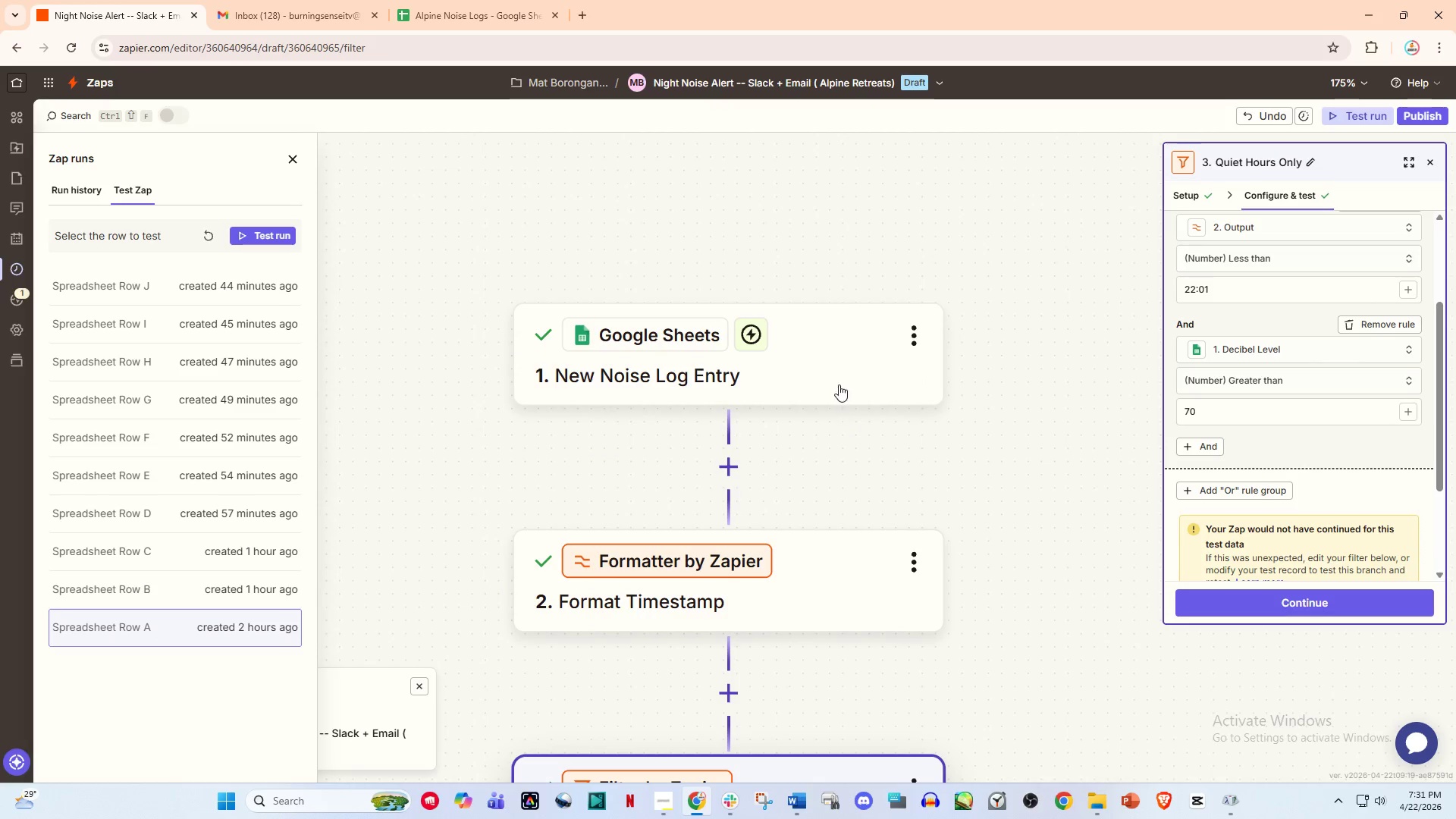 
wait(11.03)
 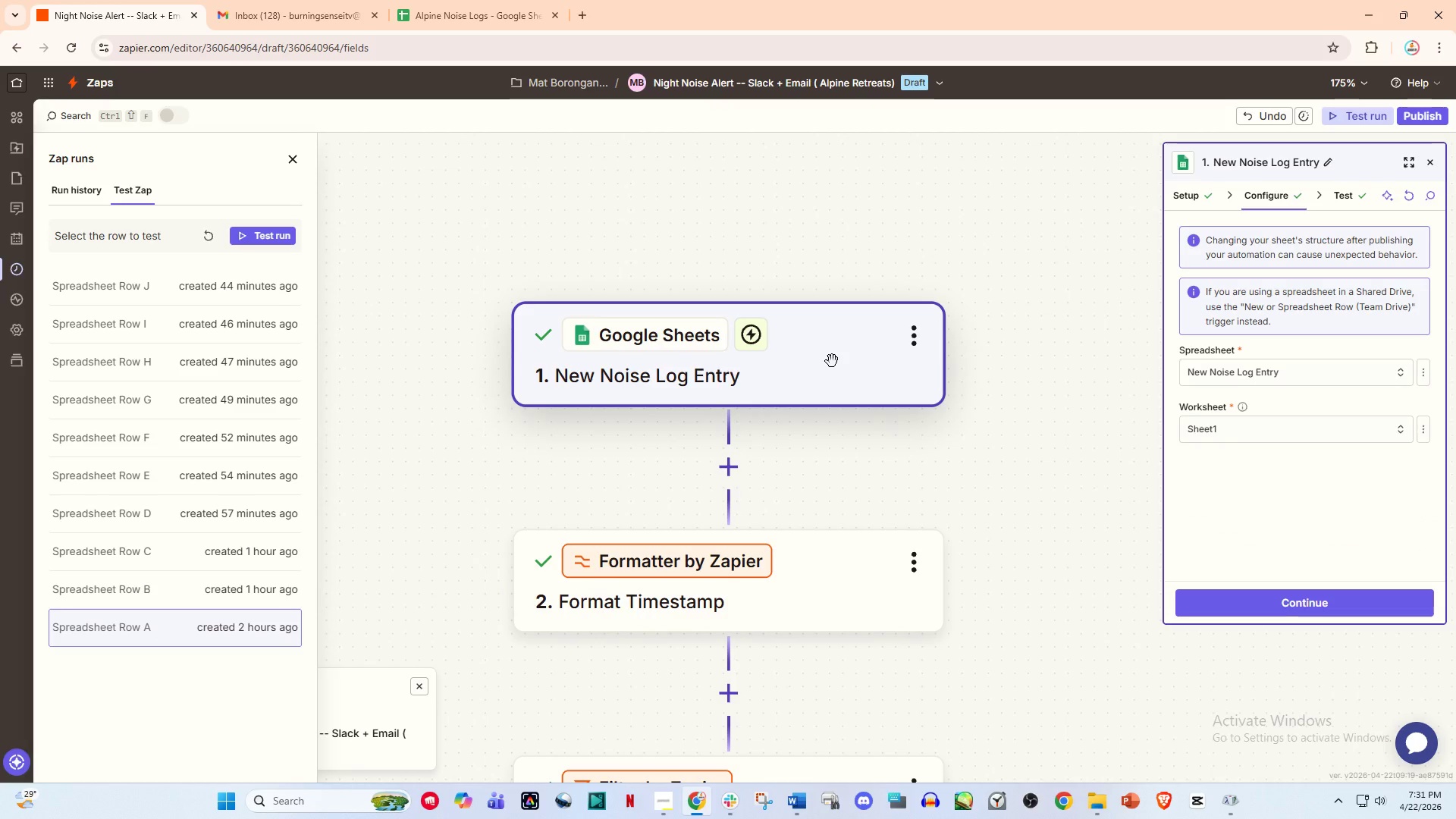 
scroll: coordinate [736, 497], scroll_direction: down, amount: 23.0
 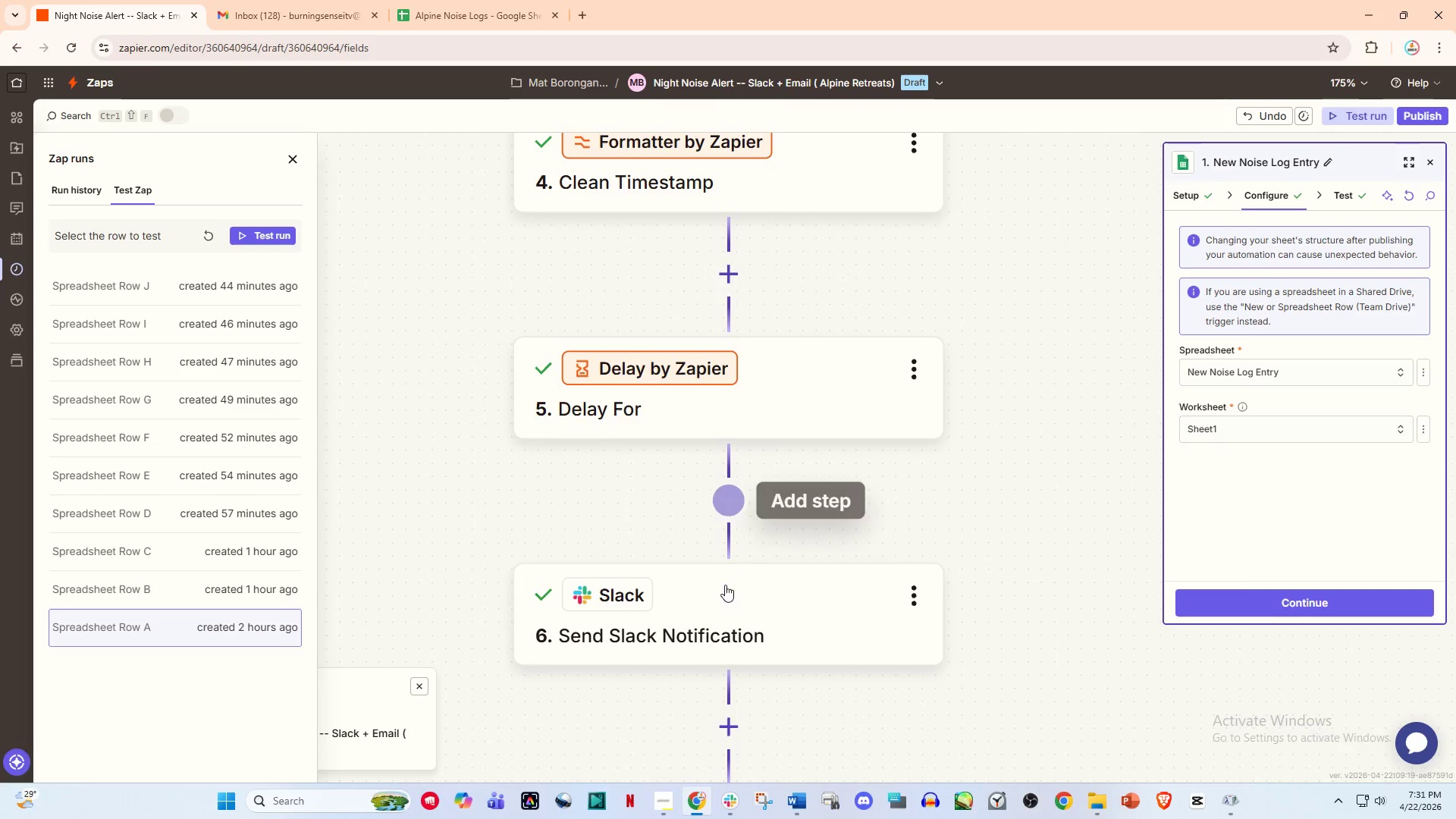 
left_click([731, 635])
 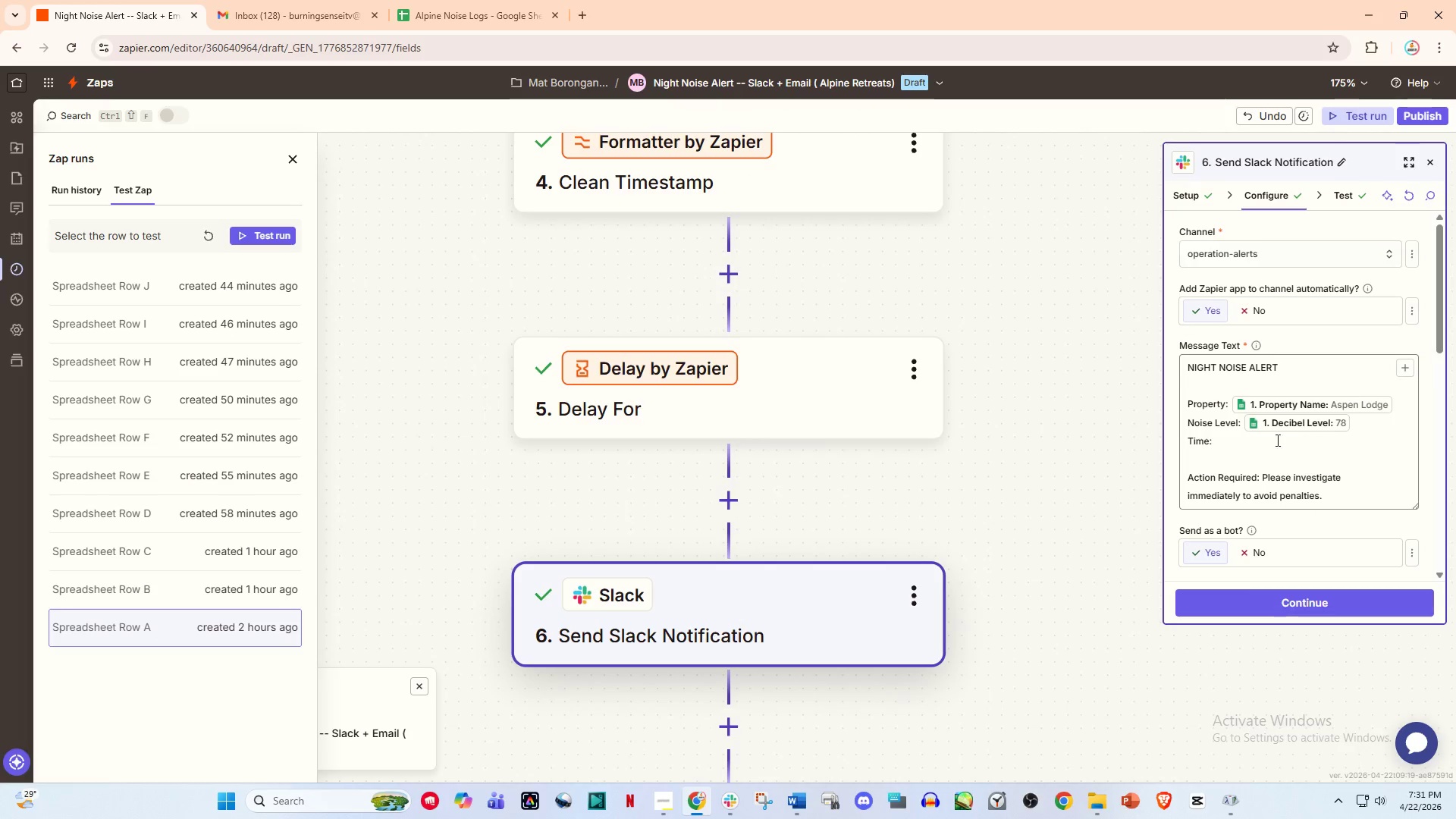 
left_click([1235, 442])
 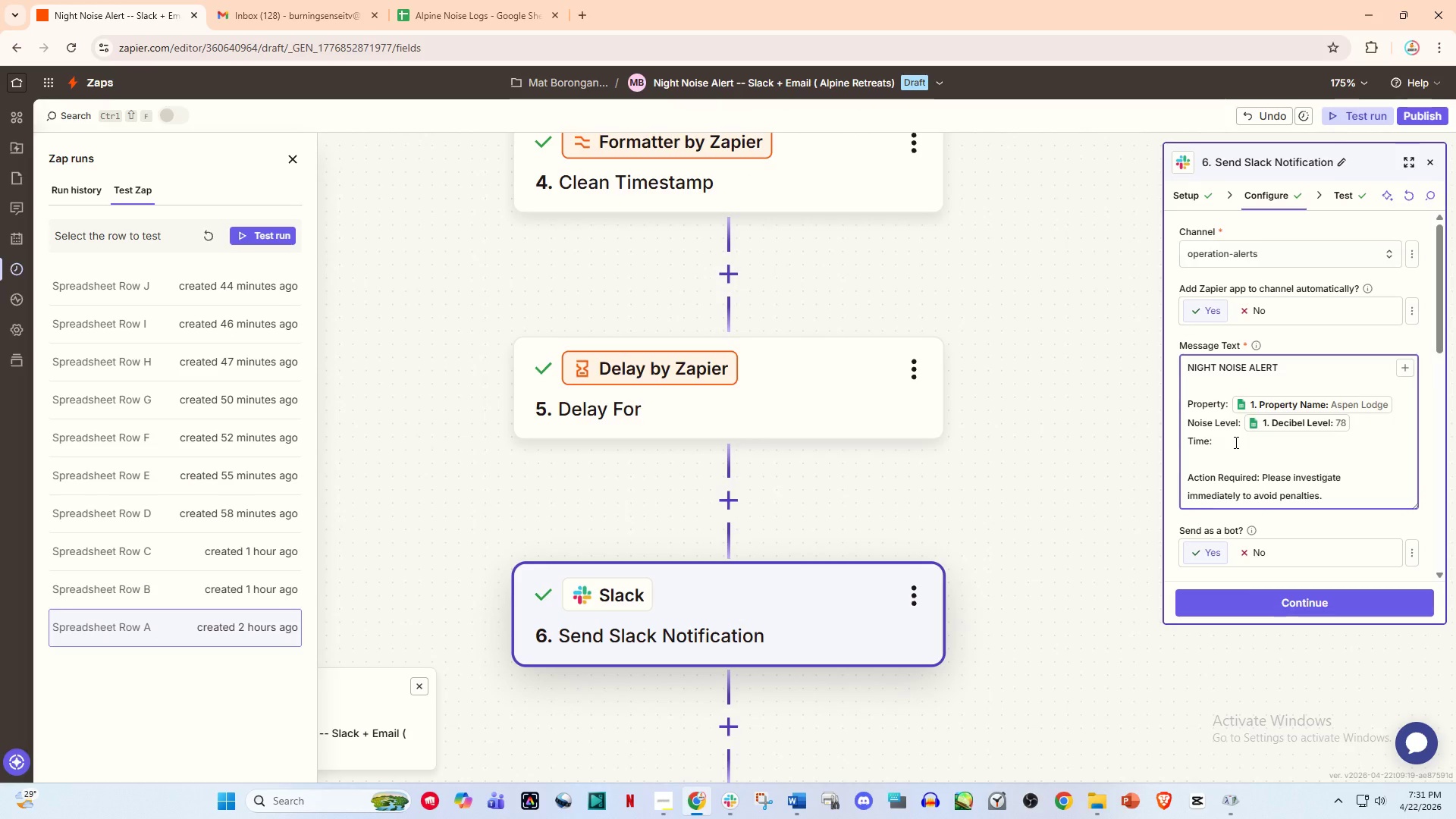 
key(Slash)
 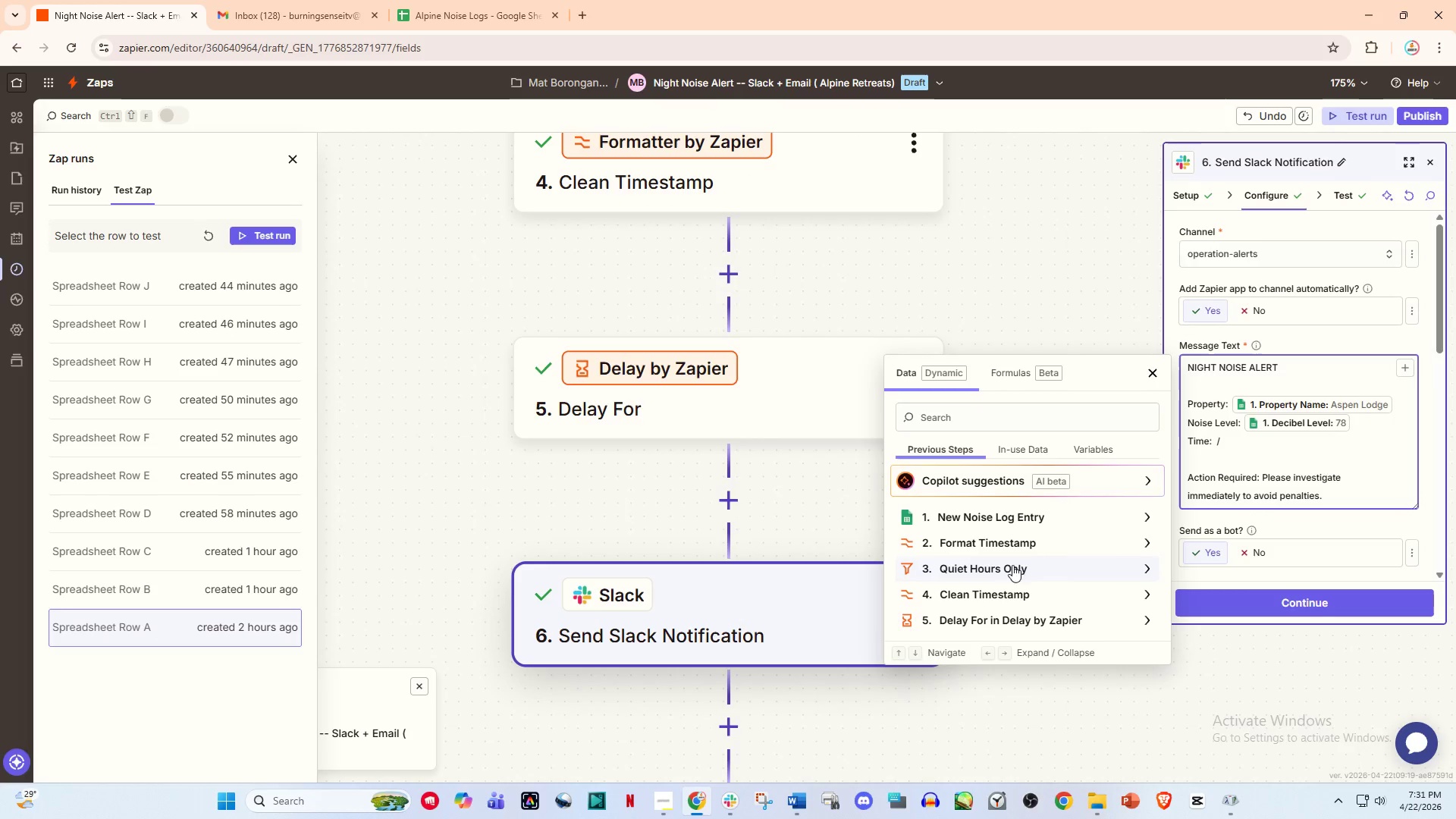 
left_click([998, 599])
 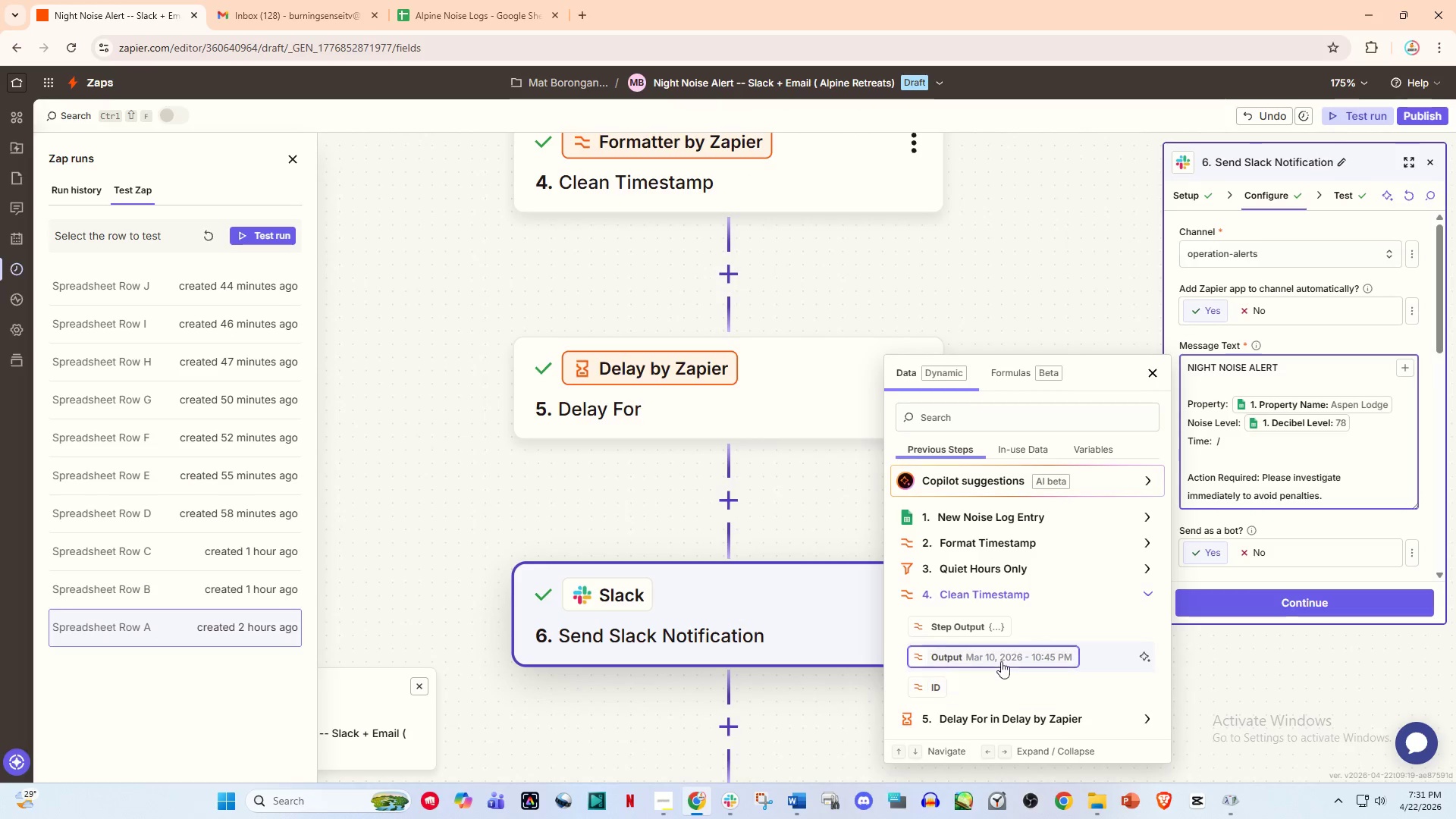 
left_click([1015, 651])
 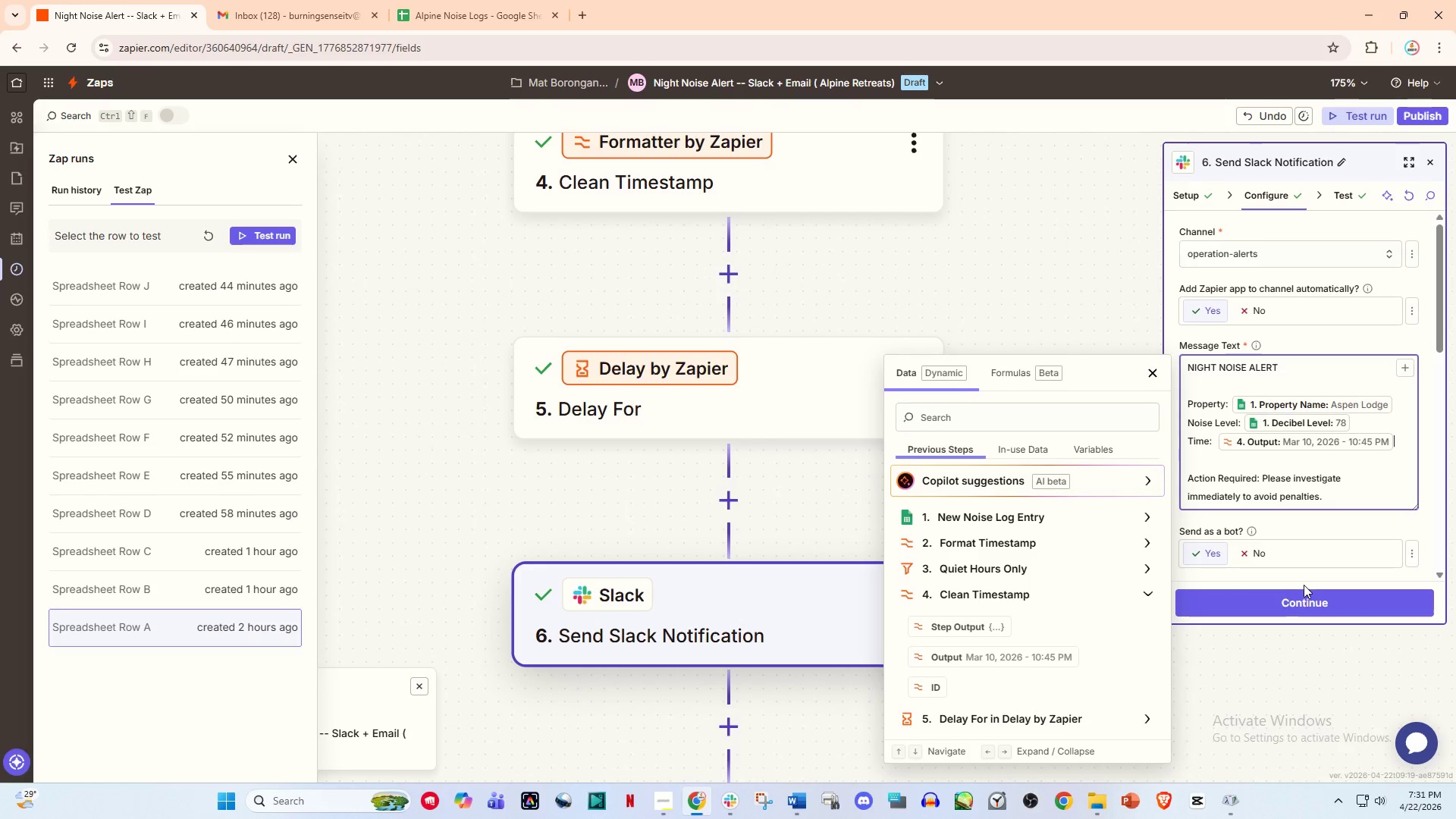 
left_click([1323, 590])
 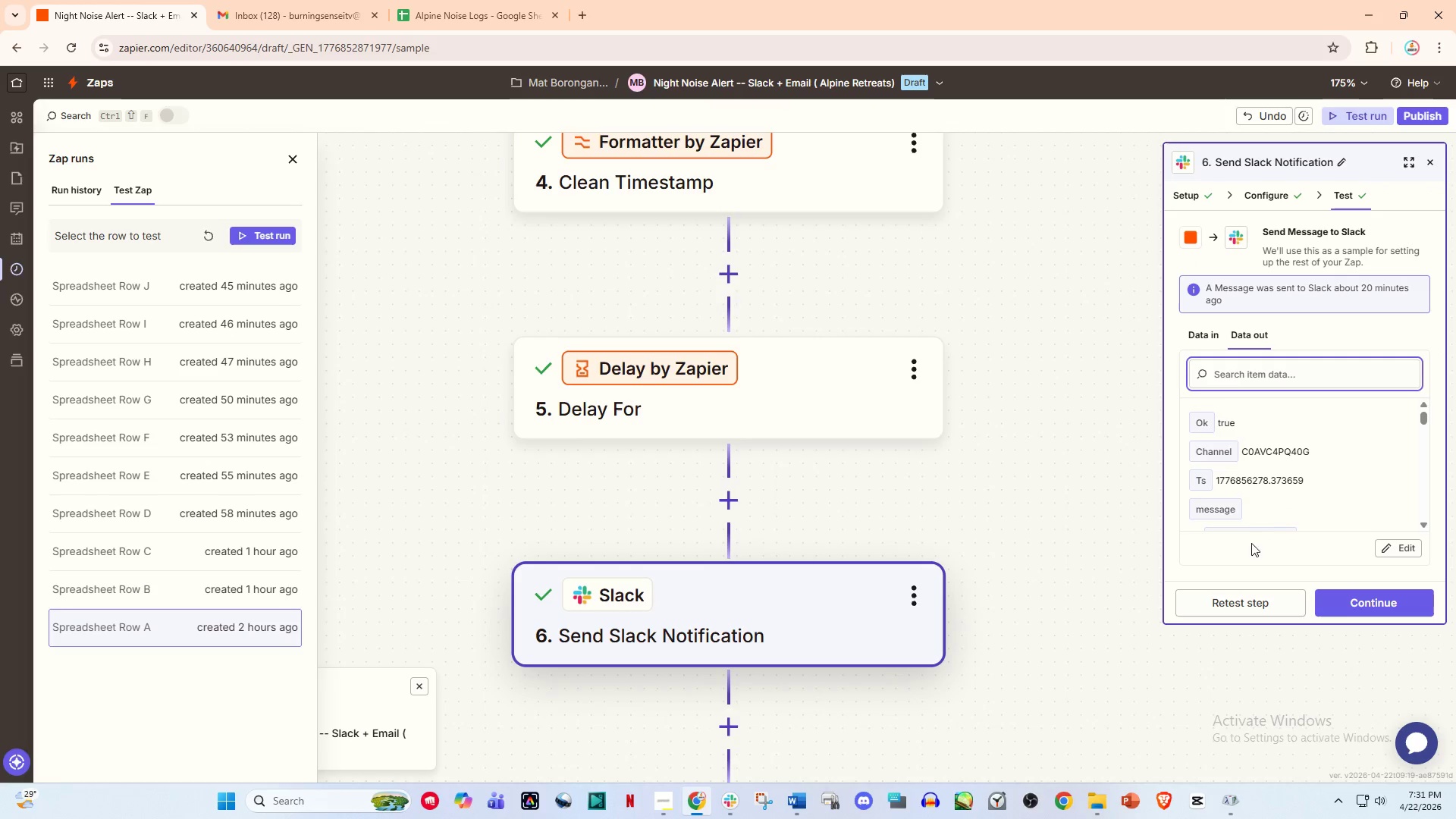 
left_click([722, 400])
 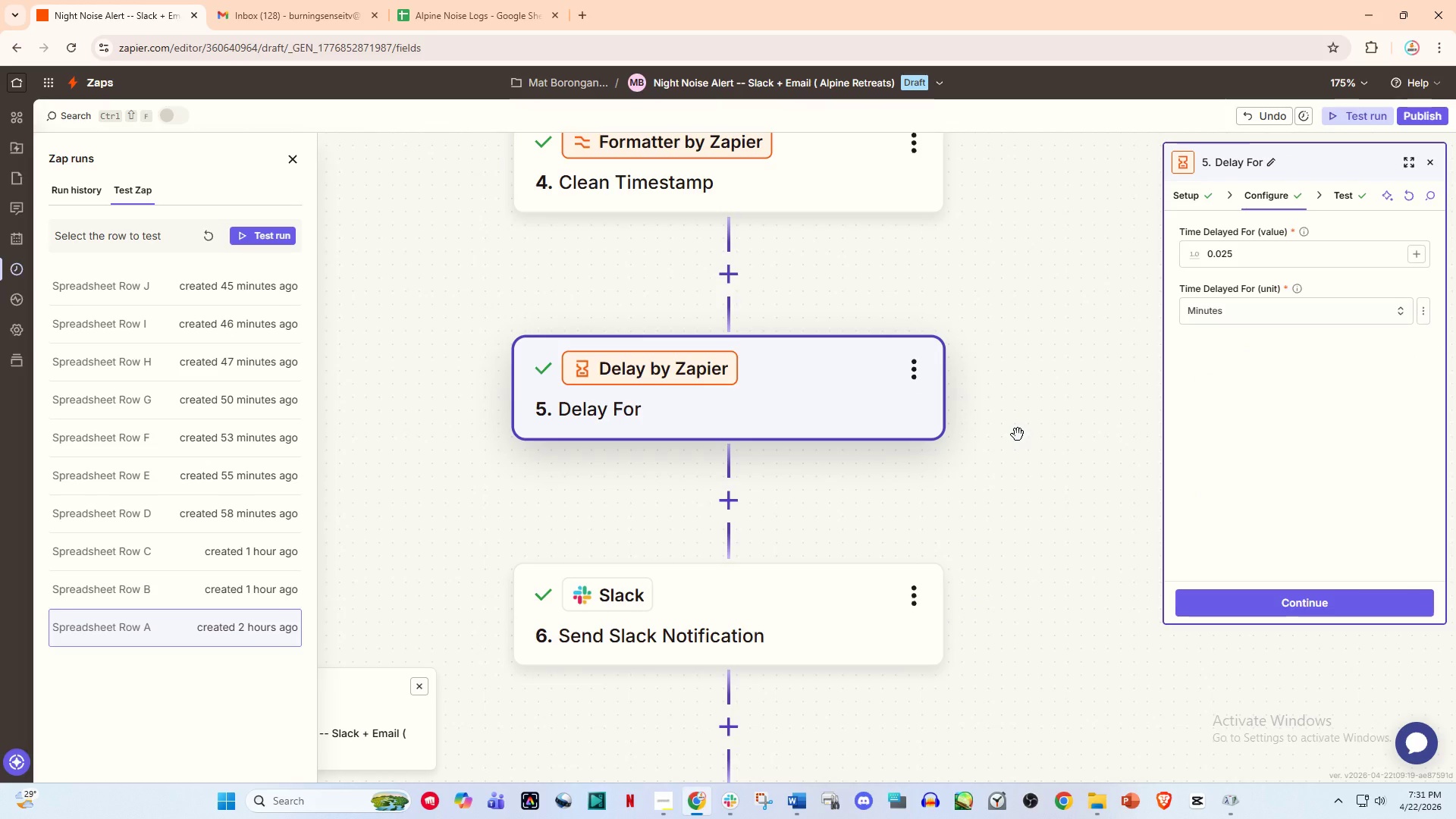 
wait(26.55)
 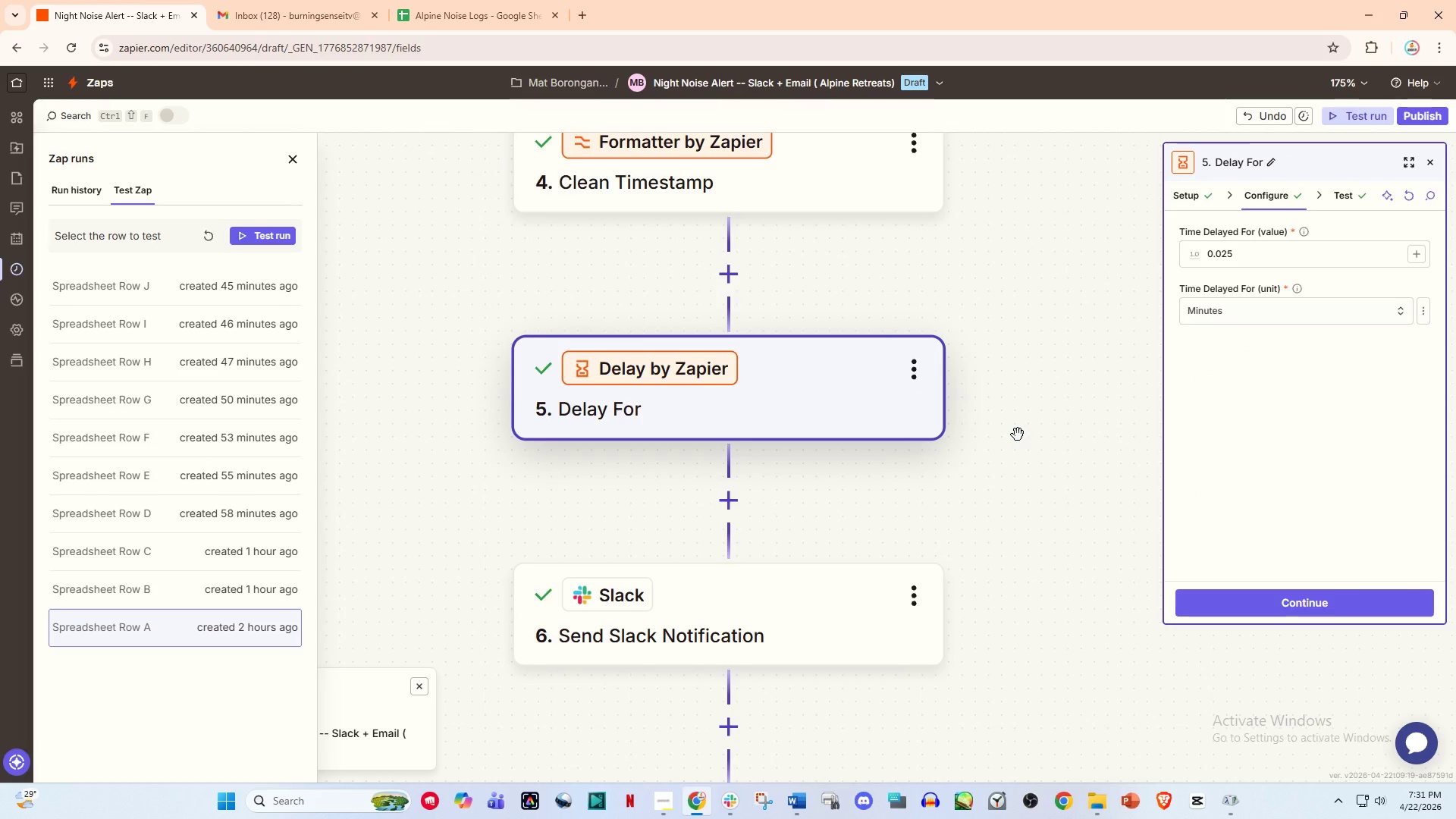 
left_click([773, 607])
 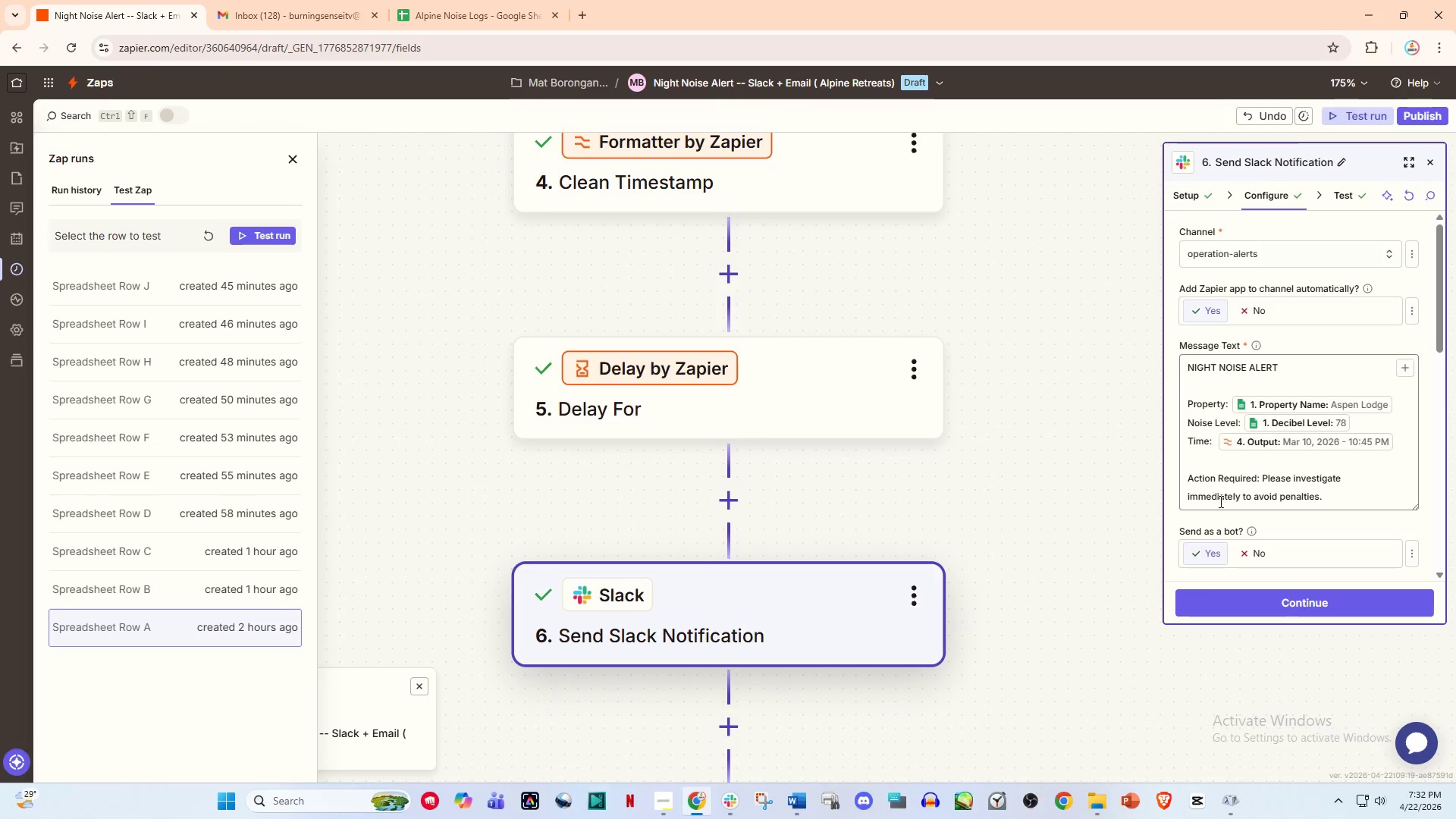 
scroll: coordinate [1222, 513], scroll_direction: down, amount: 2.0
 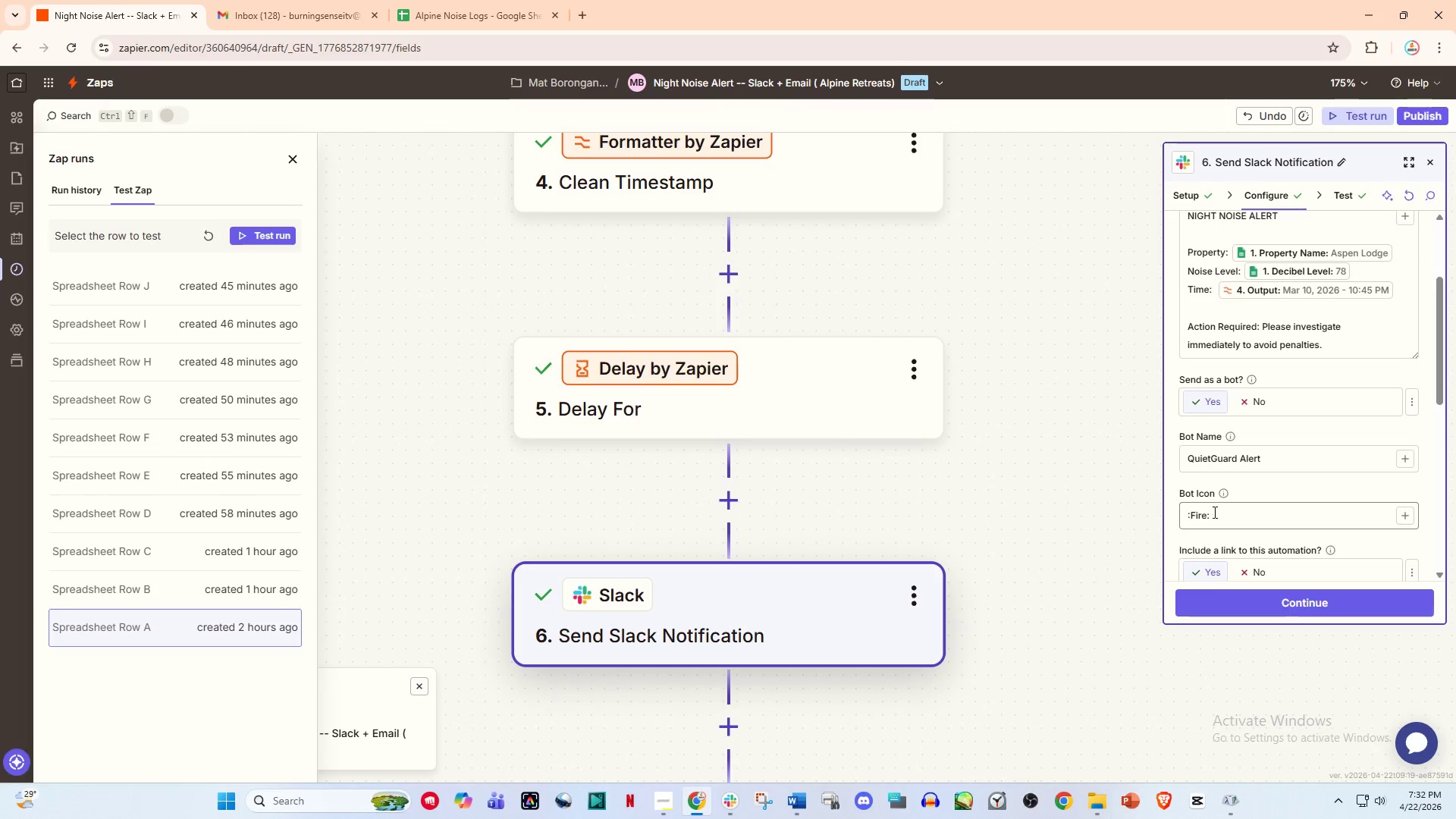 
left_click_drag(start_coordinate=[1215, 514], to_coordinate=[1172, 522])
 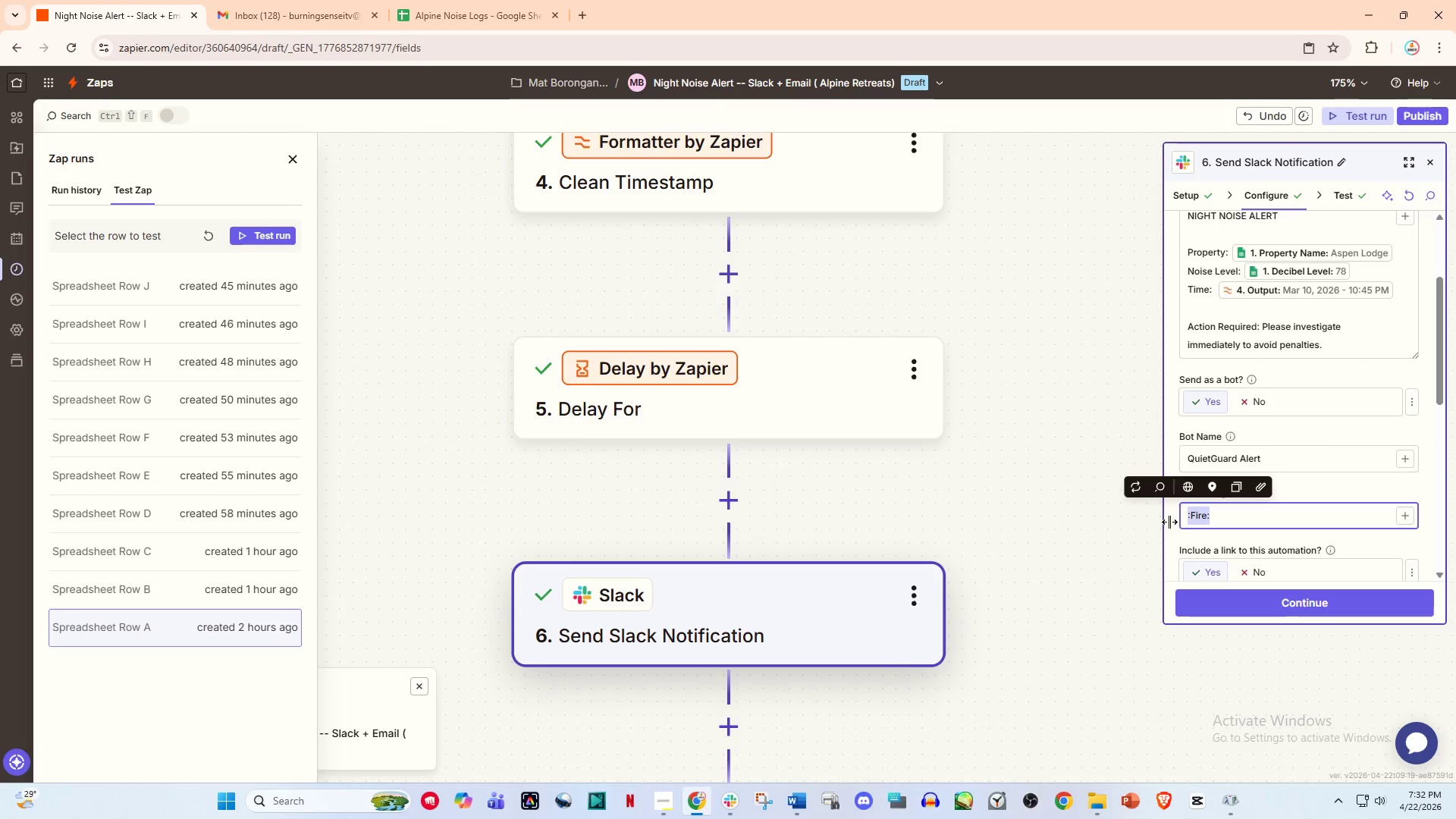 
key(Backspace)
type(:crece)
key(Backspace)
key(Backspace)
type(s)
key(Backspace)
key(Backspace)
key(Backspace)
key(Backspace)
type(eyes:)
 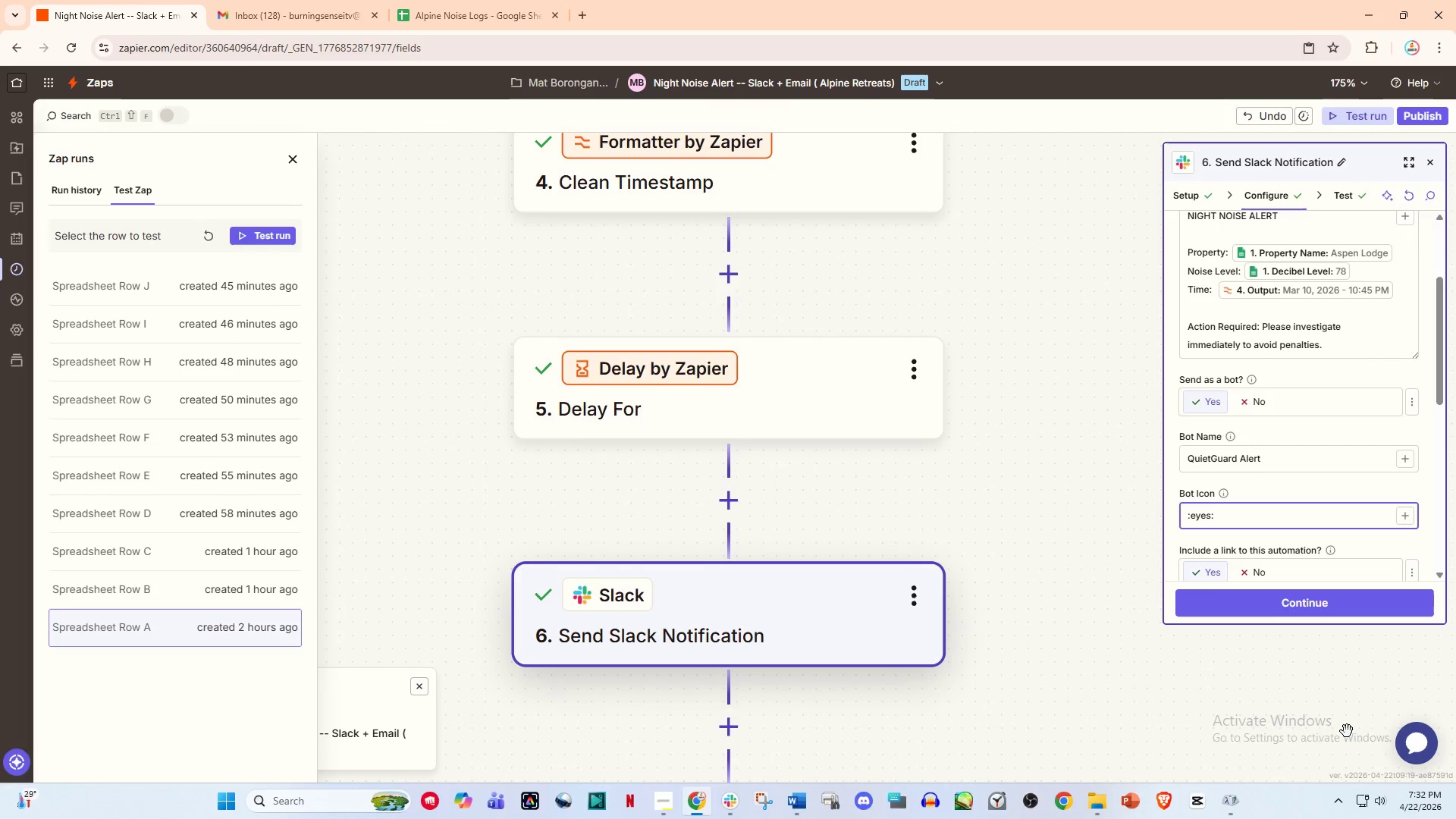 
left_click([1277, 600])
 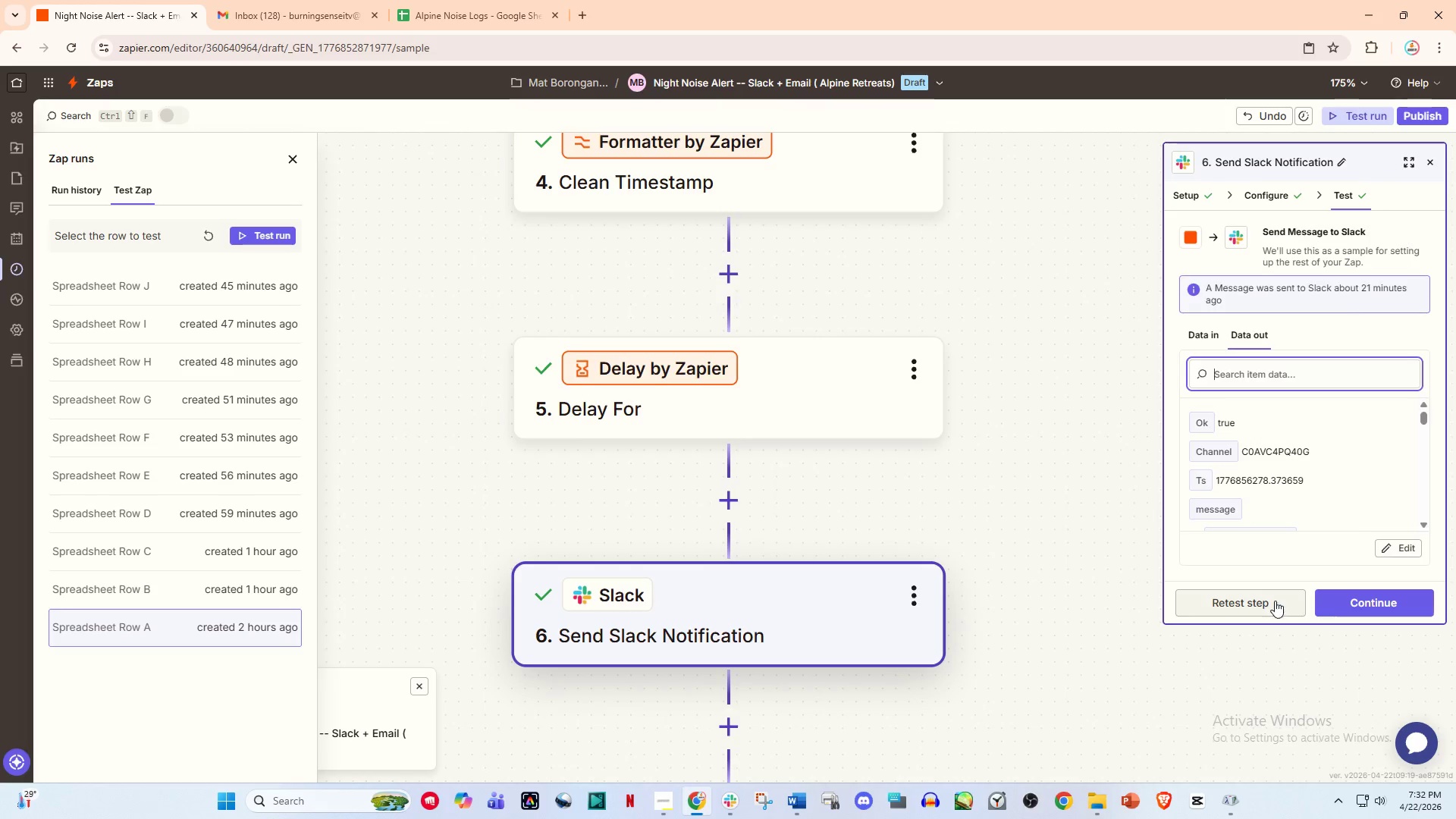 
left_click([1278, 606])
 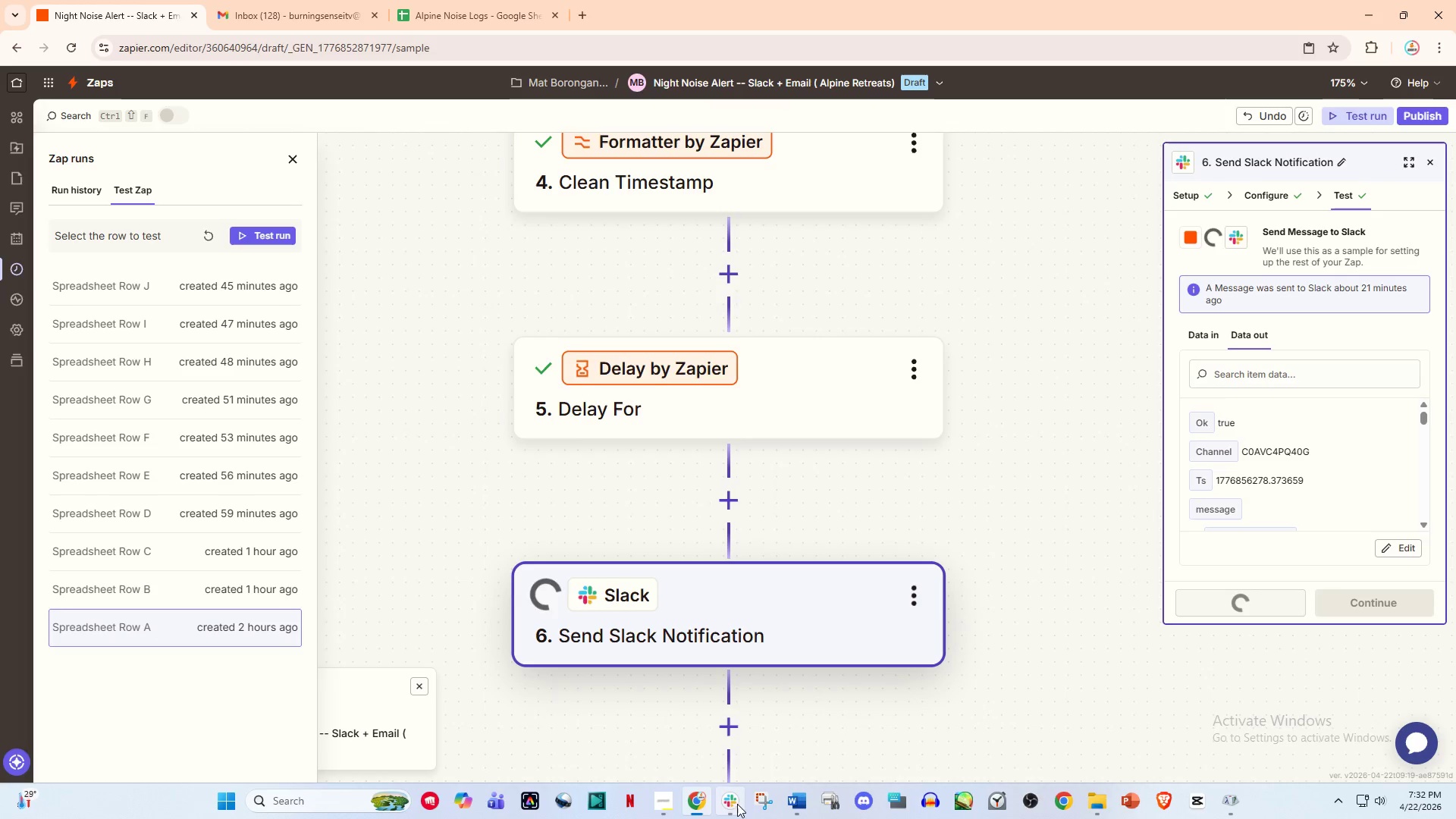 
left_click([730, 805])
 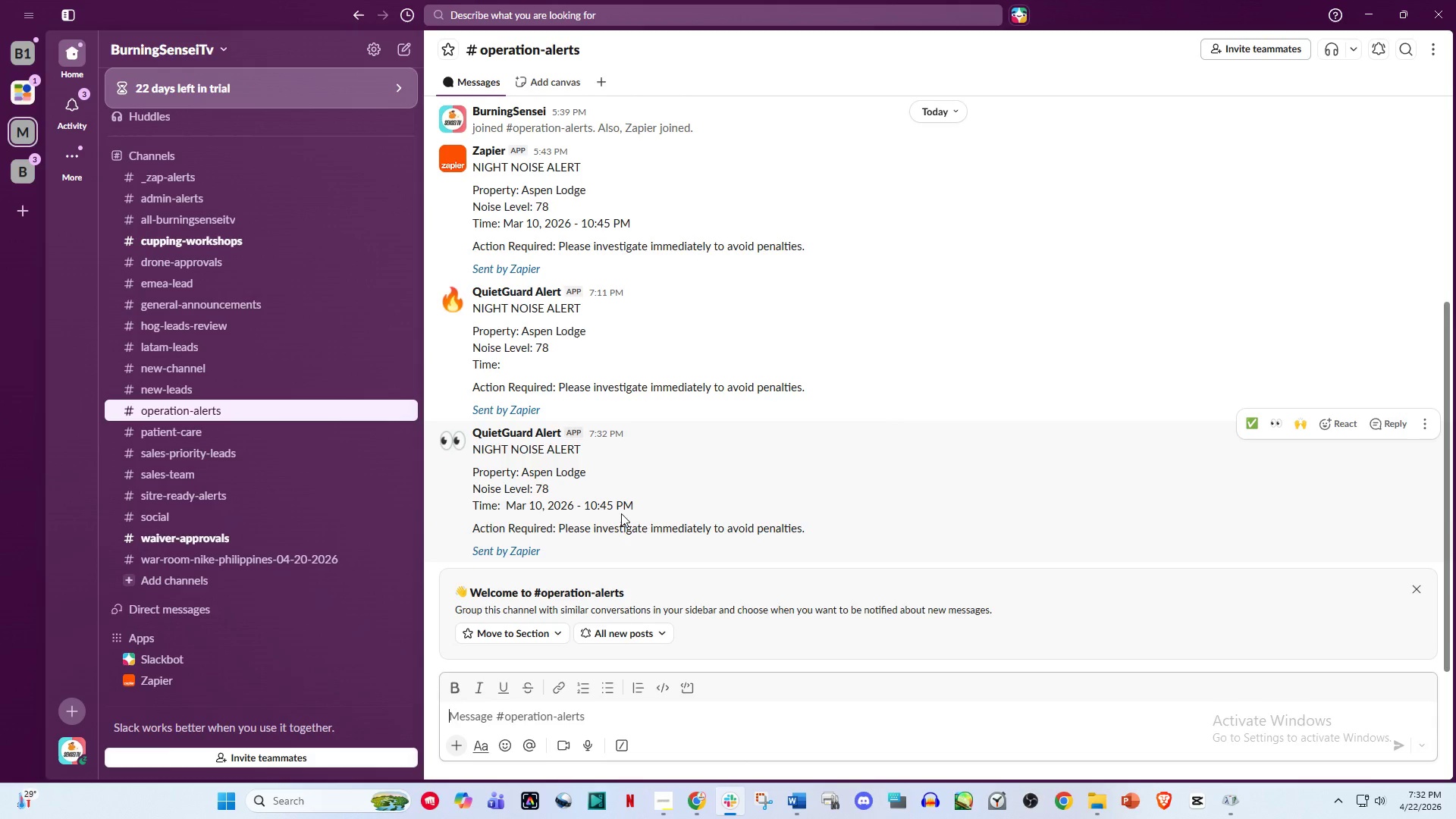 
scroll: coordinate [653, 500], scroll_direction: up, amount: 1.0
 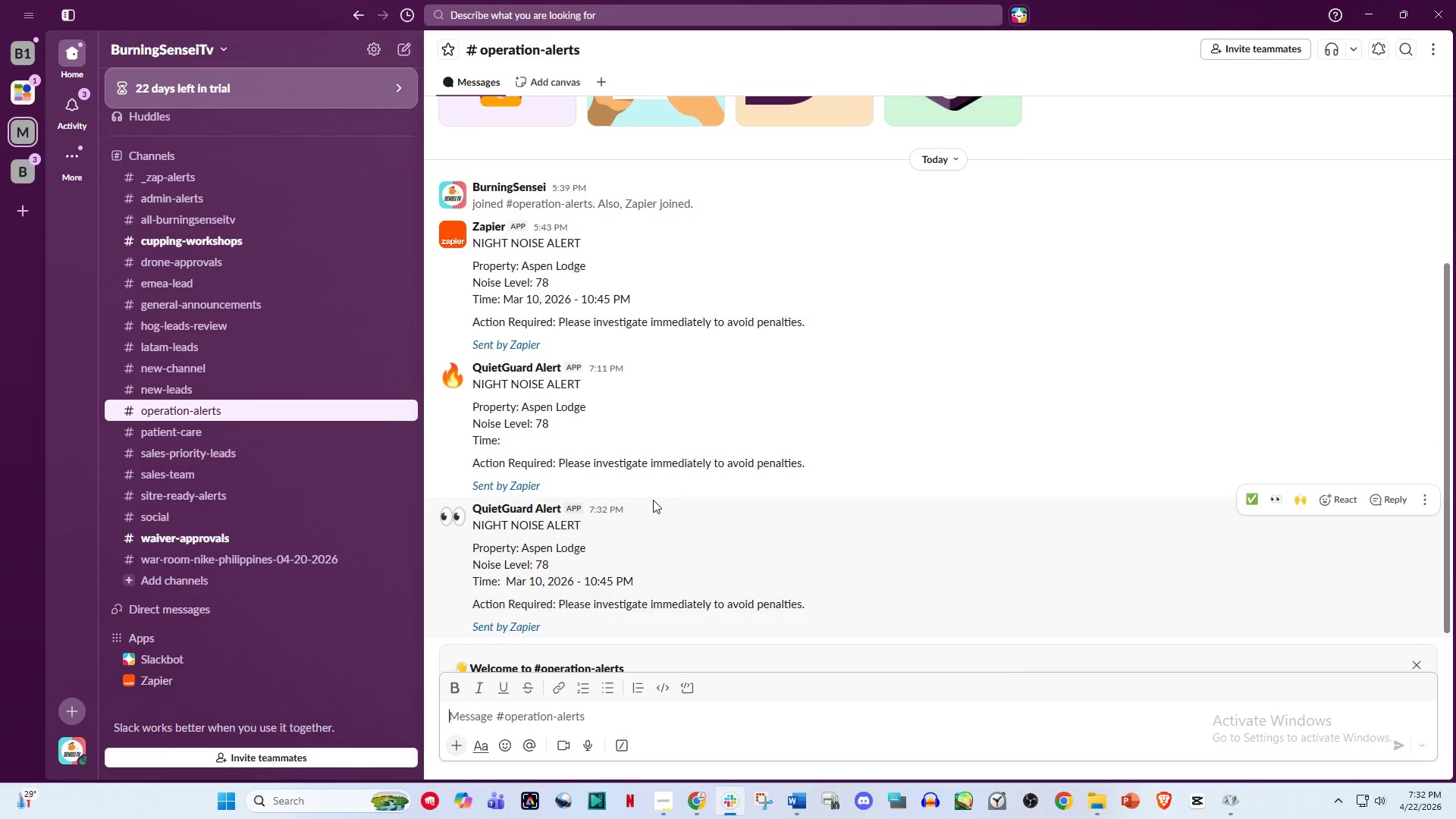 
scroll: coordinate [653, 500], scroll_direction: down, amount: 3.0
 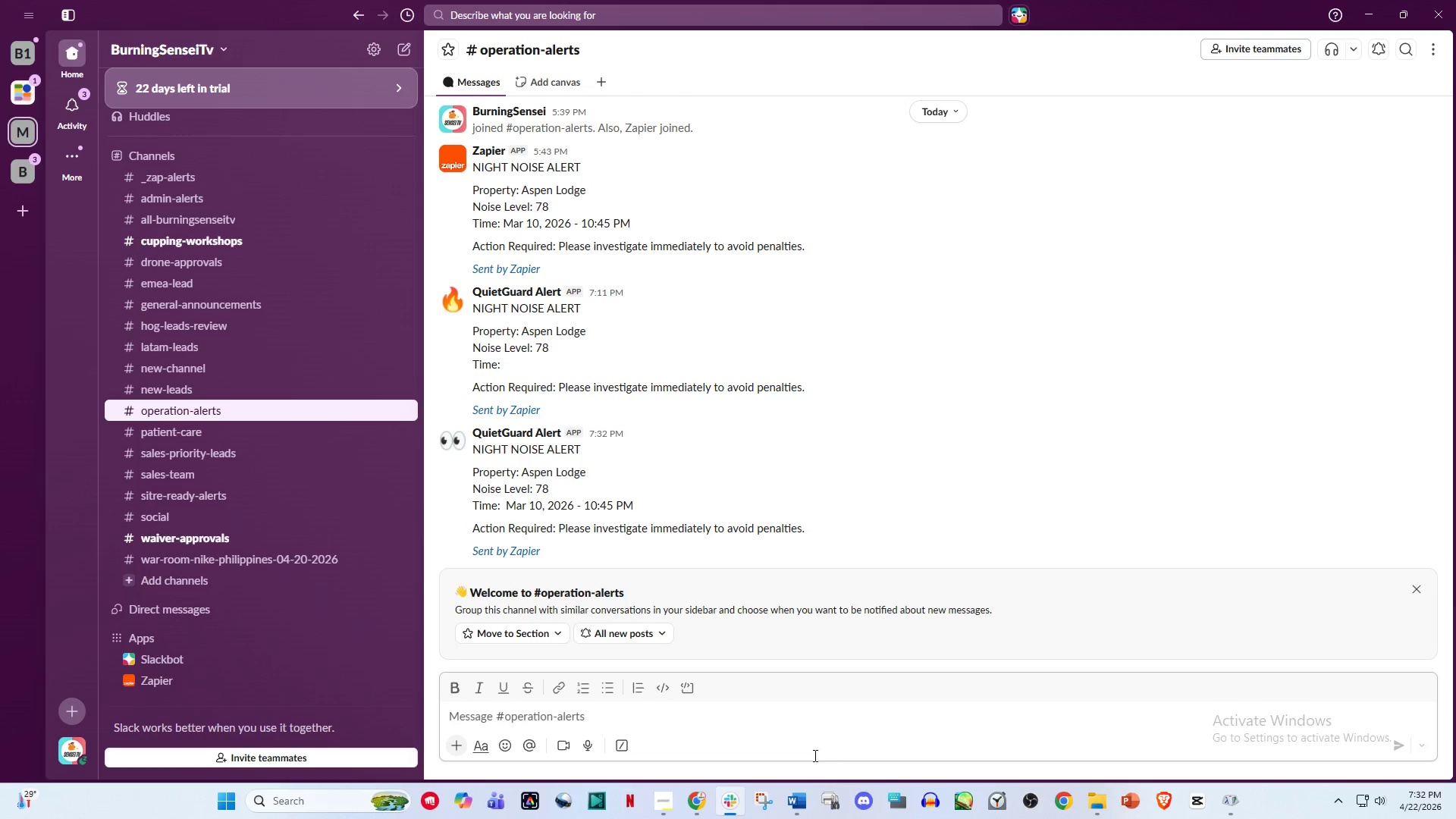 
left_click([695, 808])
 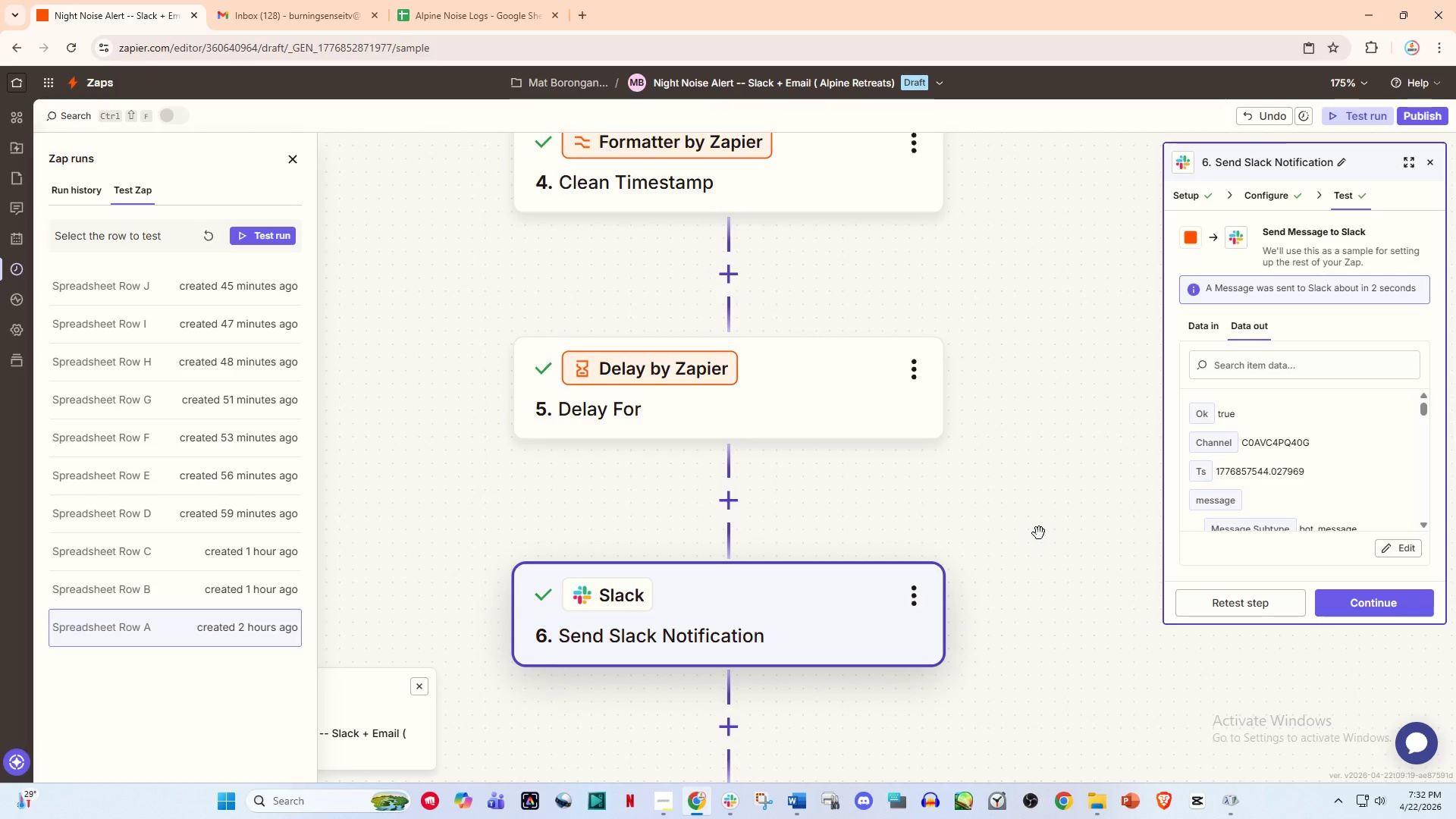 
wait(22.39)
 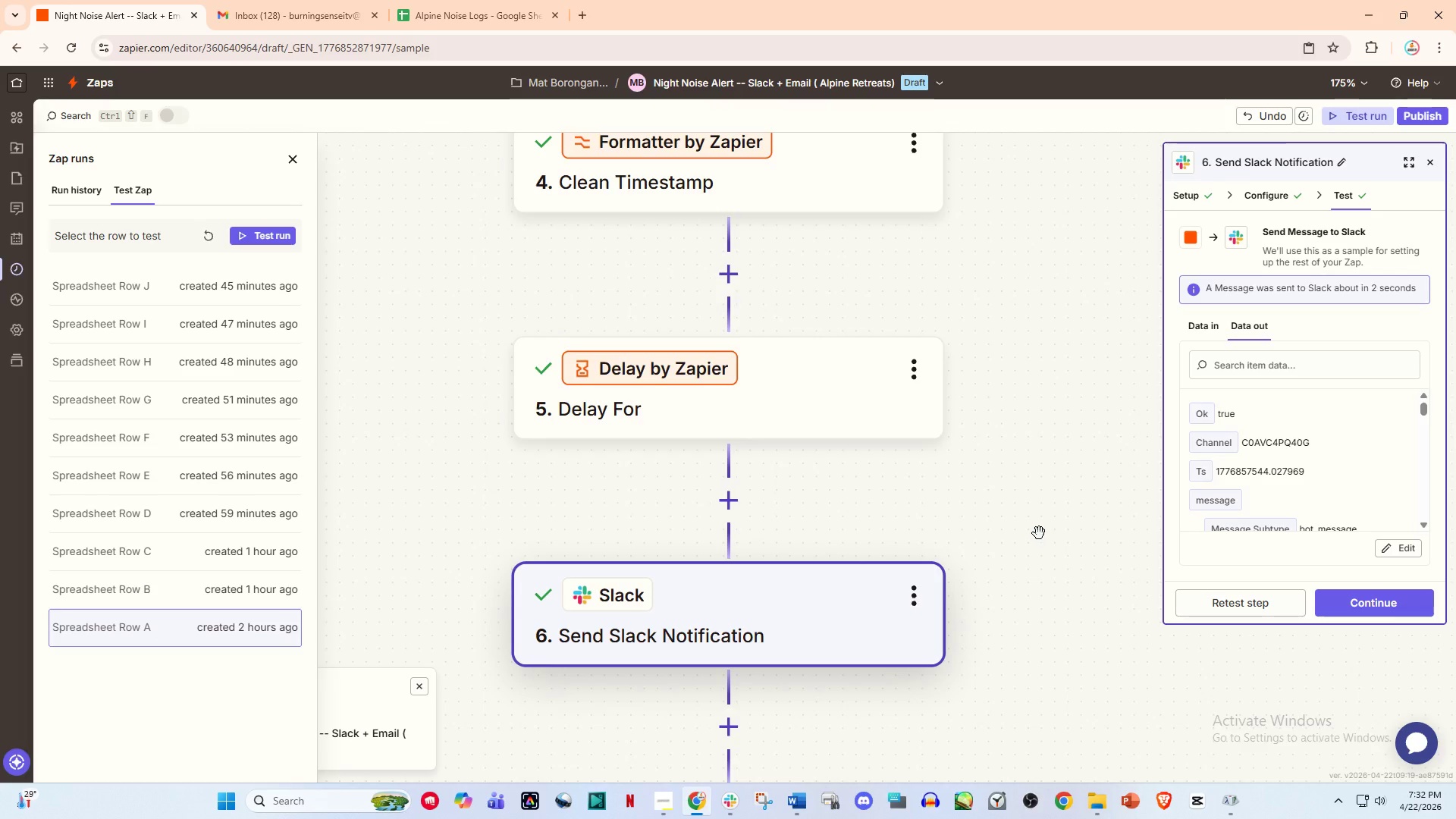 
scroll: coordinate [736, 431], scroll_direction: none, amount: 0.0
 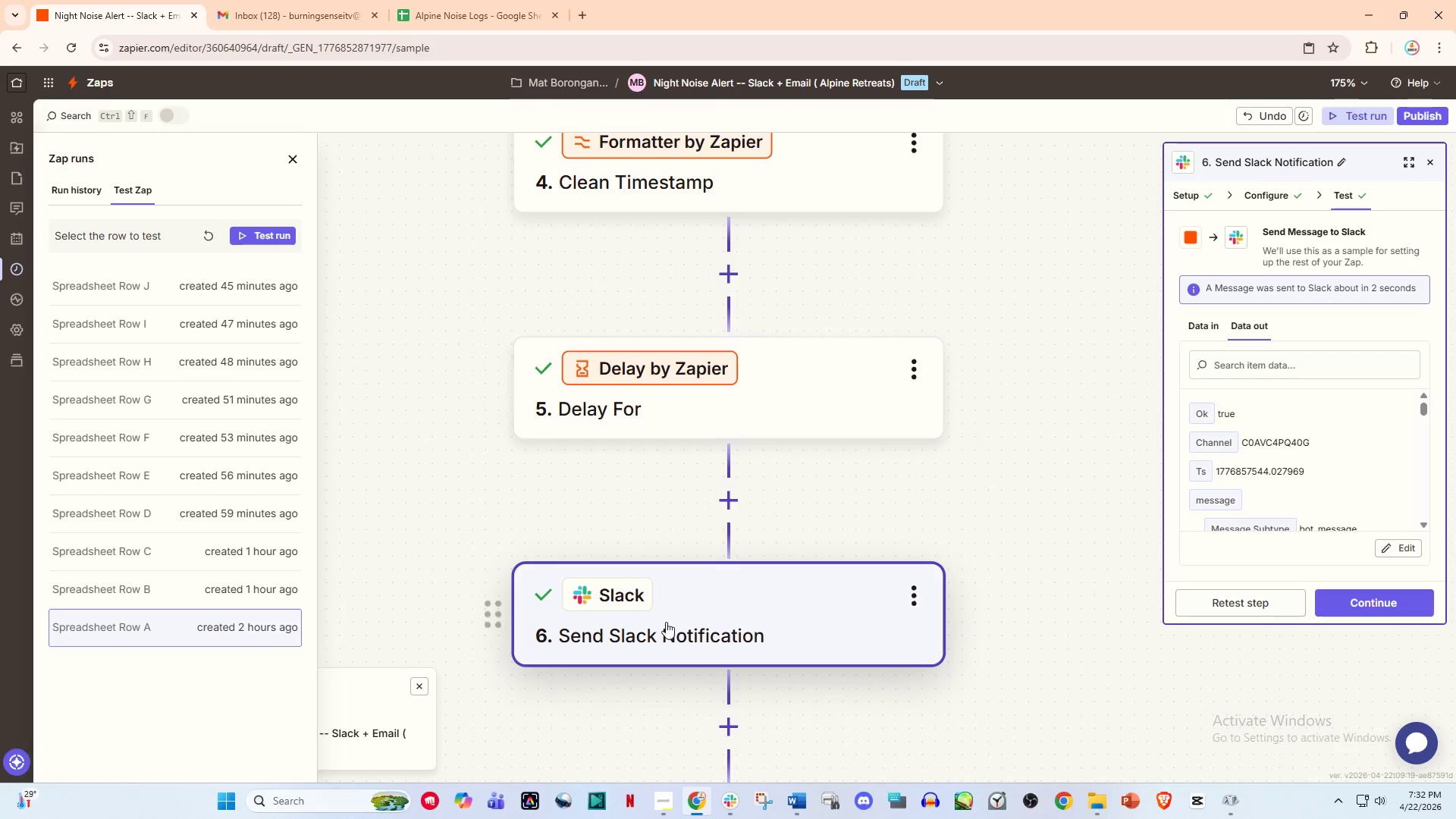 
left_click([666, 622])
 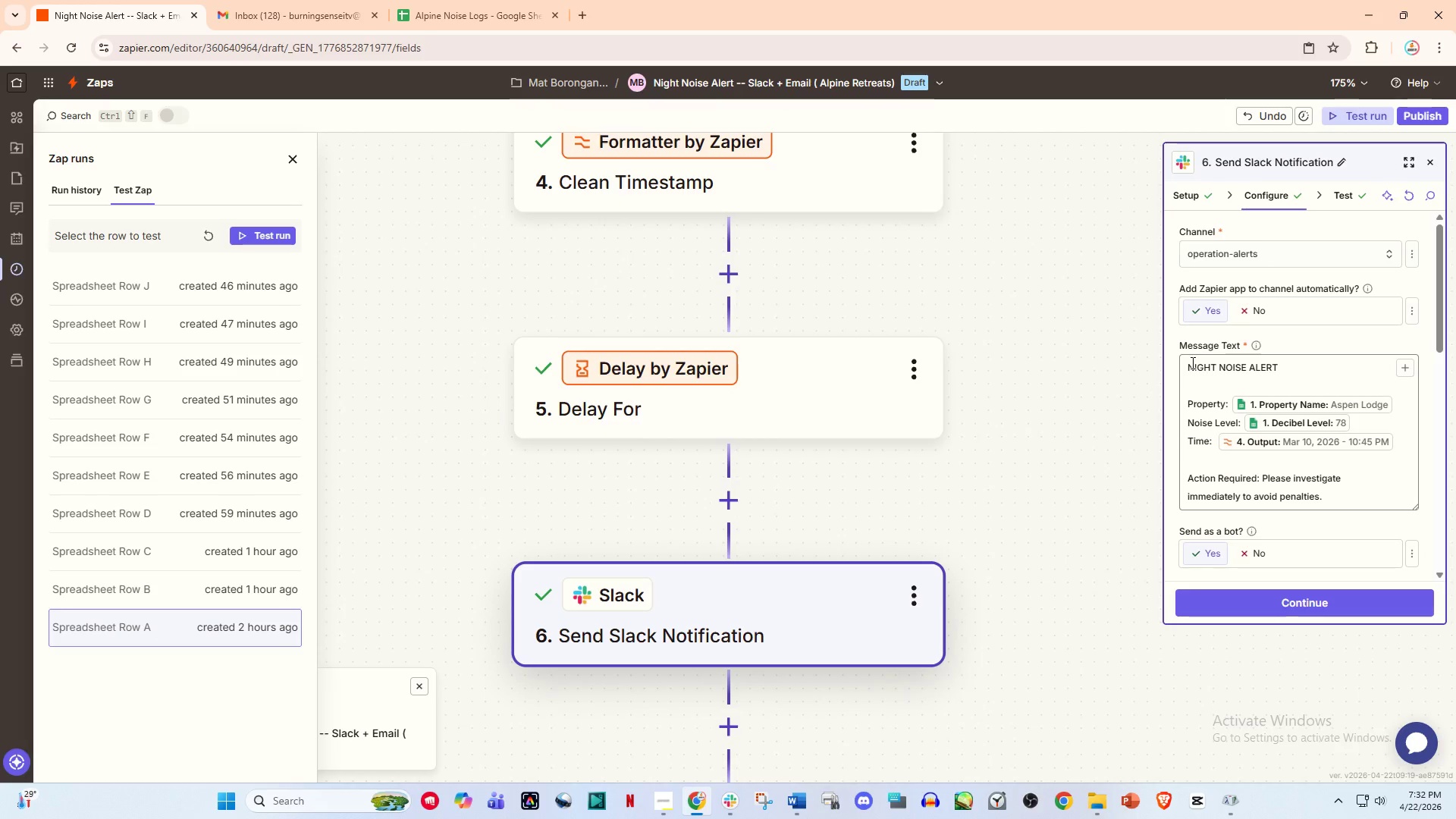 
left_click([1185, 366])
 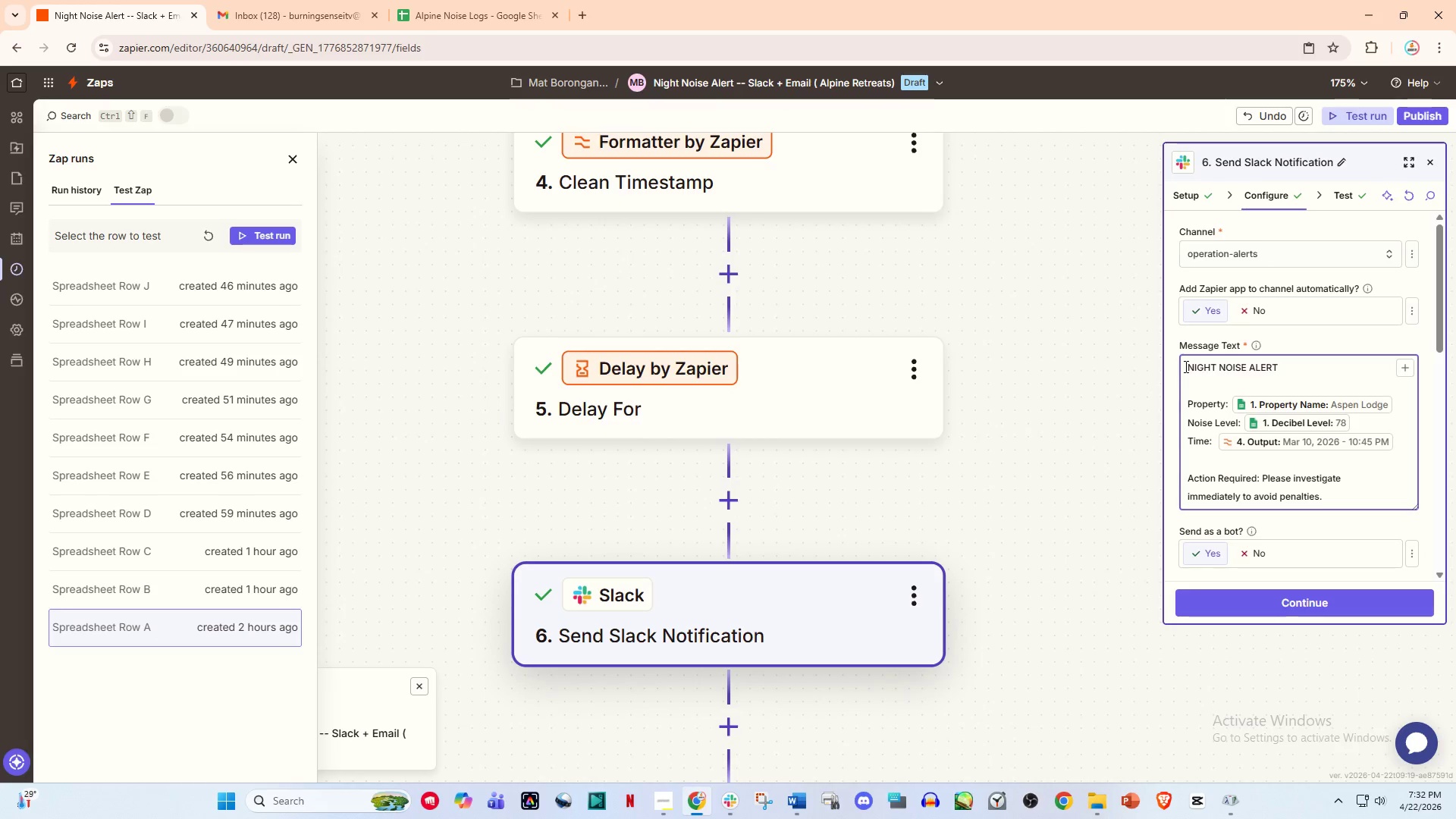 
type(:rio)
key(Backspace)
key(Backspace)
type(otating_light:)
 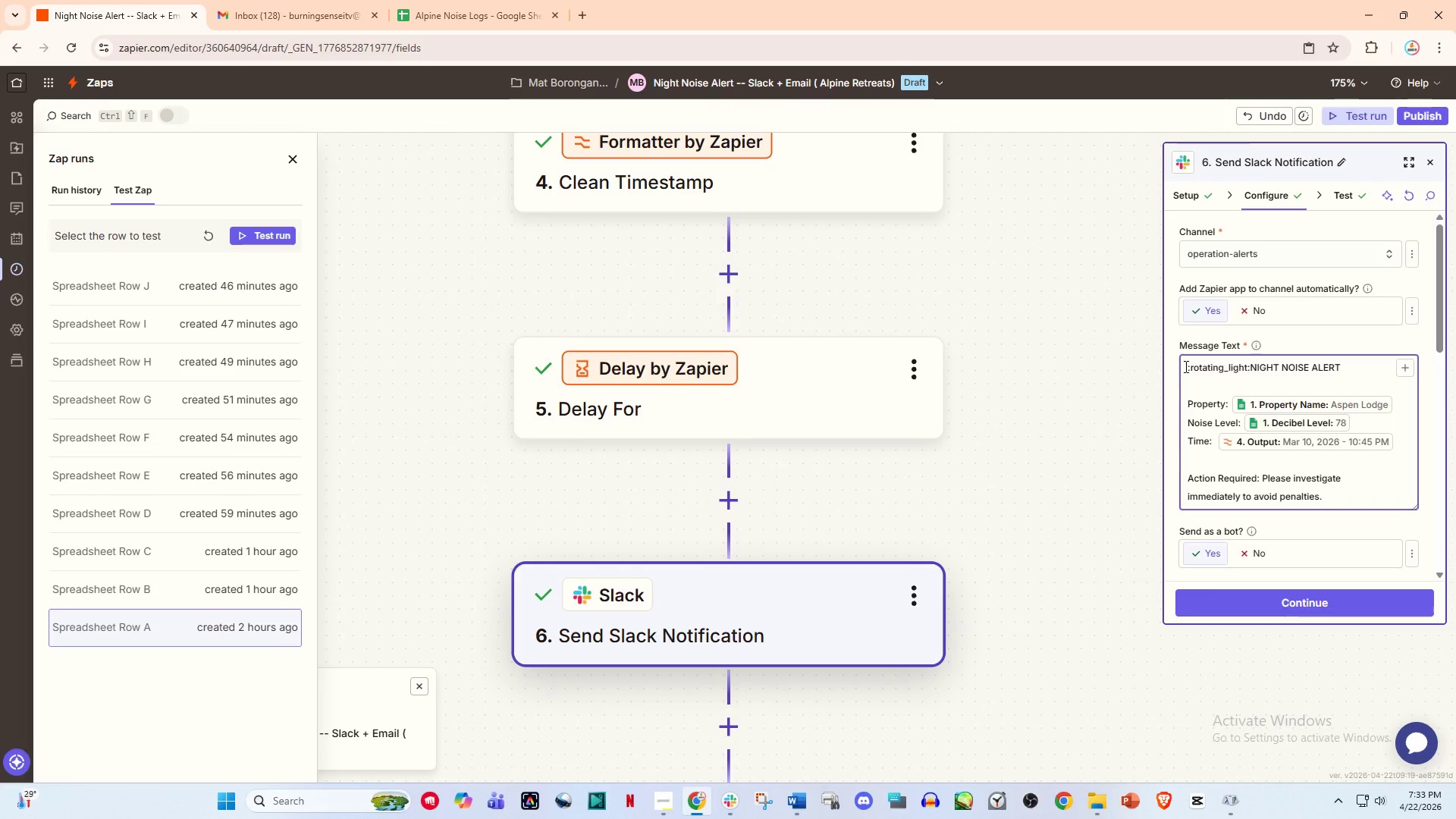 
key(Space)
 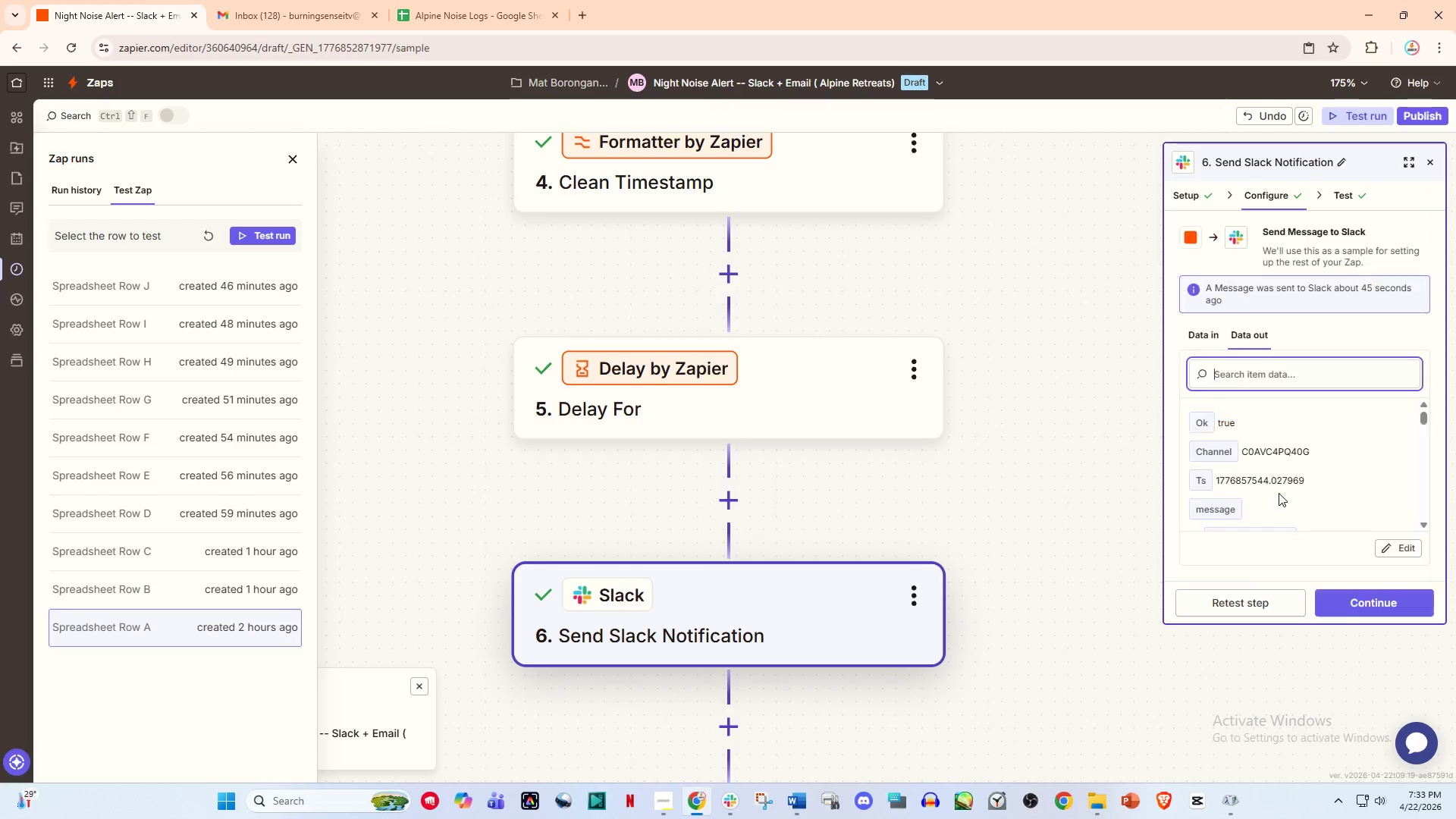 
wait(5.45)
 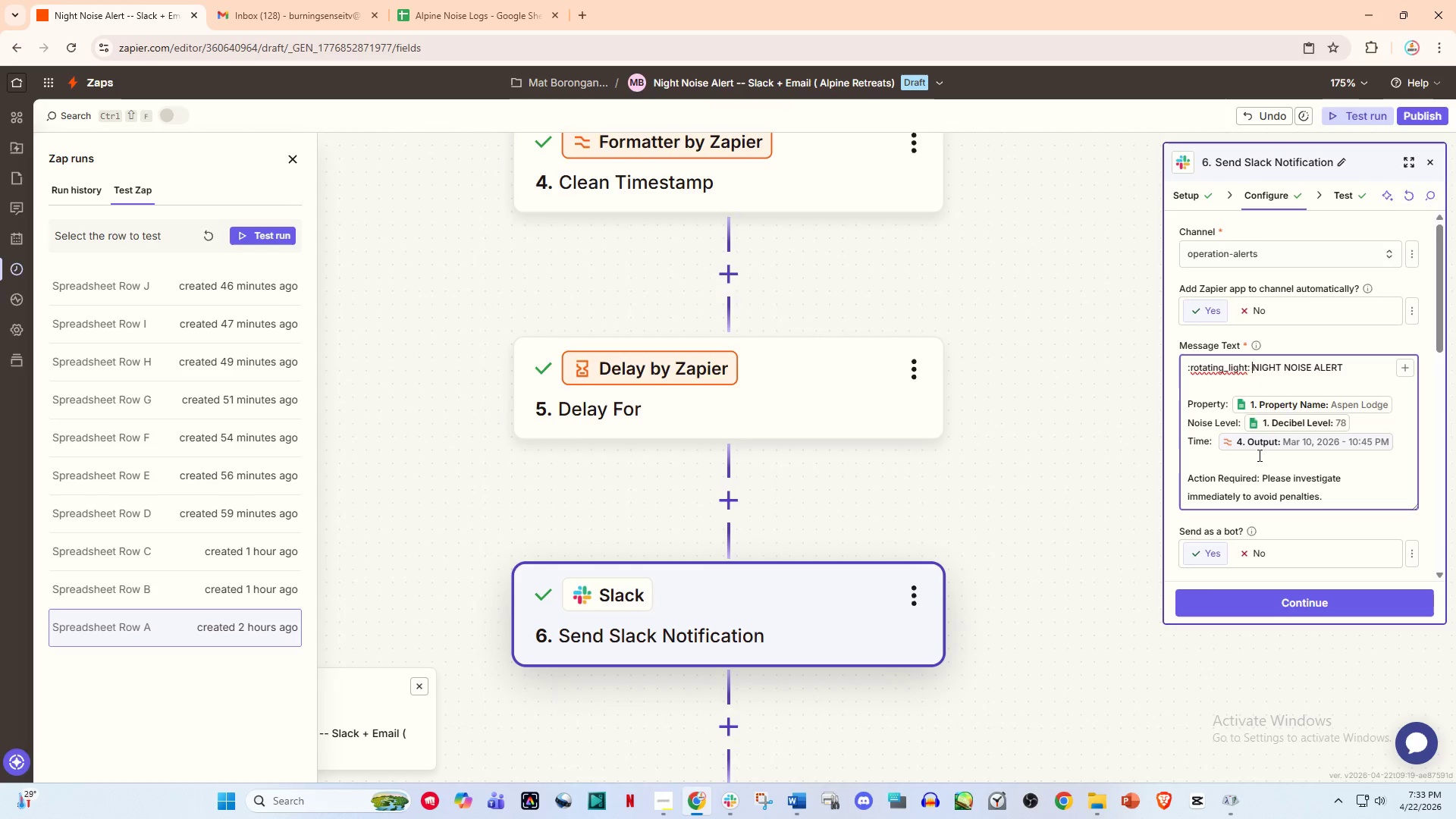 
left_click([1351, 603])
 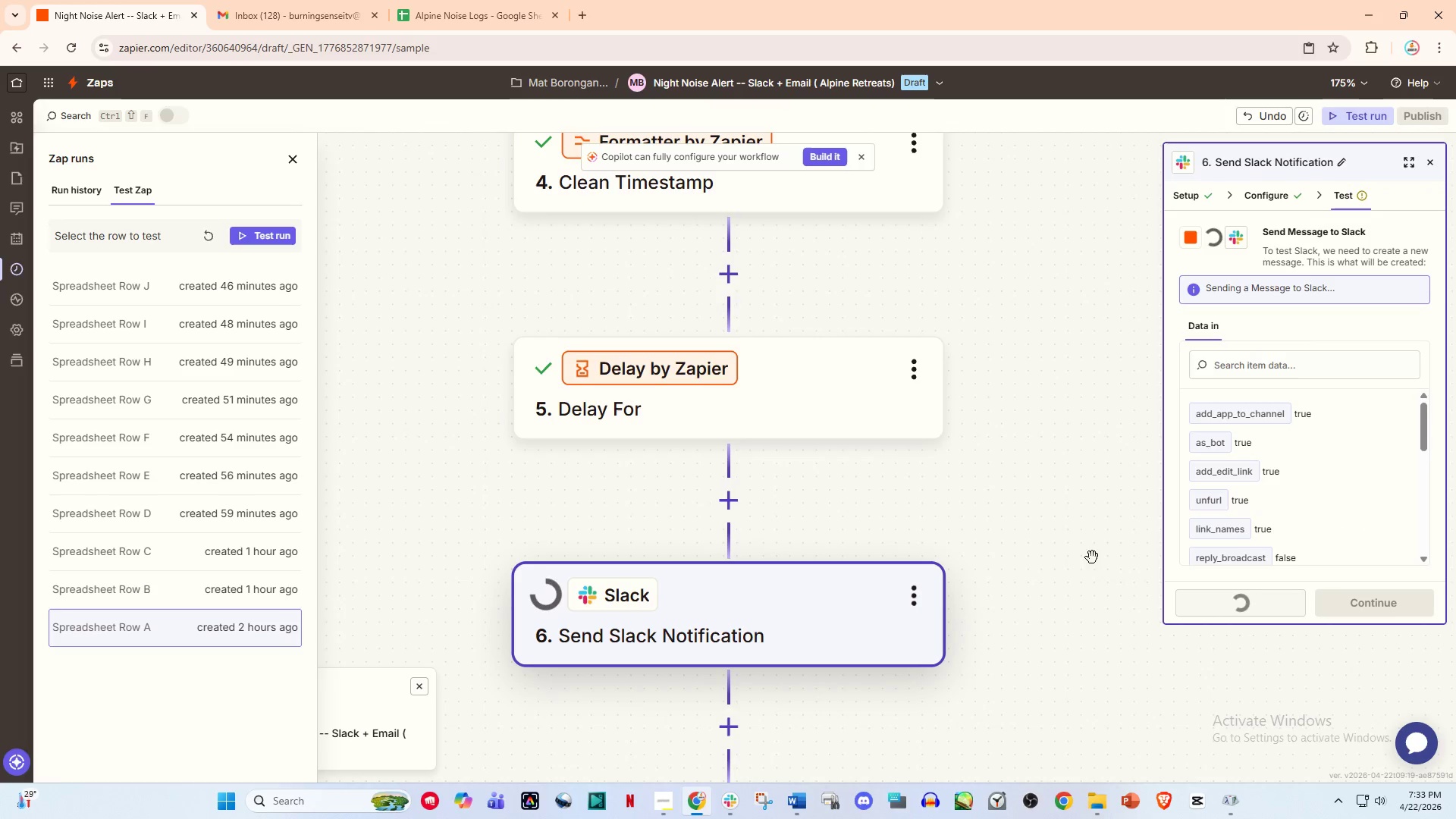 
scroll: coordinate [1035, 595], scroll_direction: down, amount: 2.0
 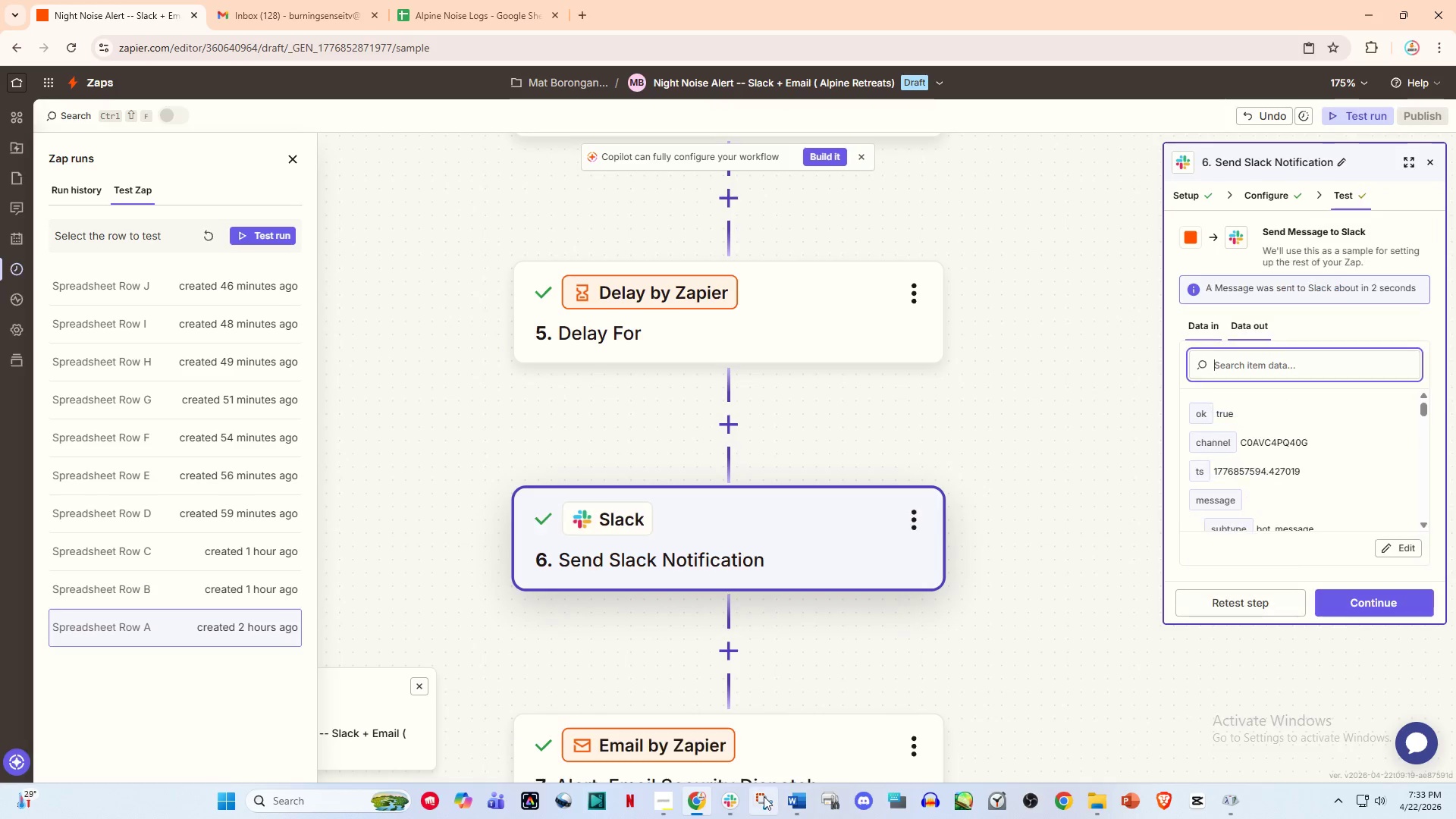 
left_click([723, 804])
 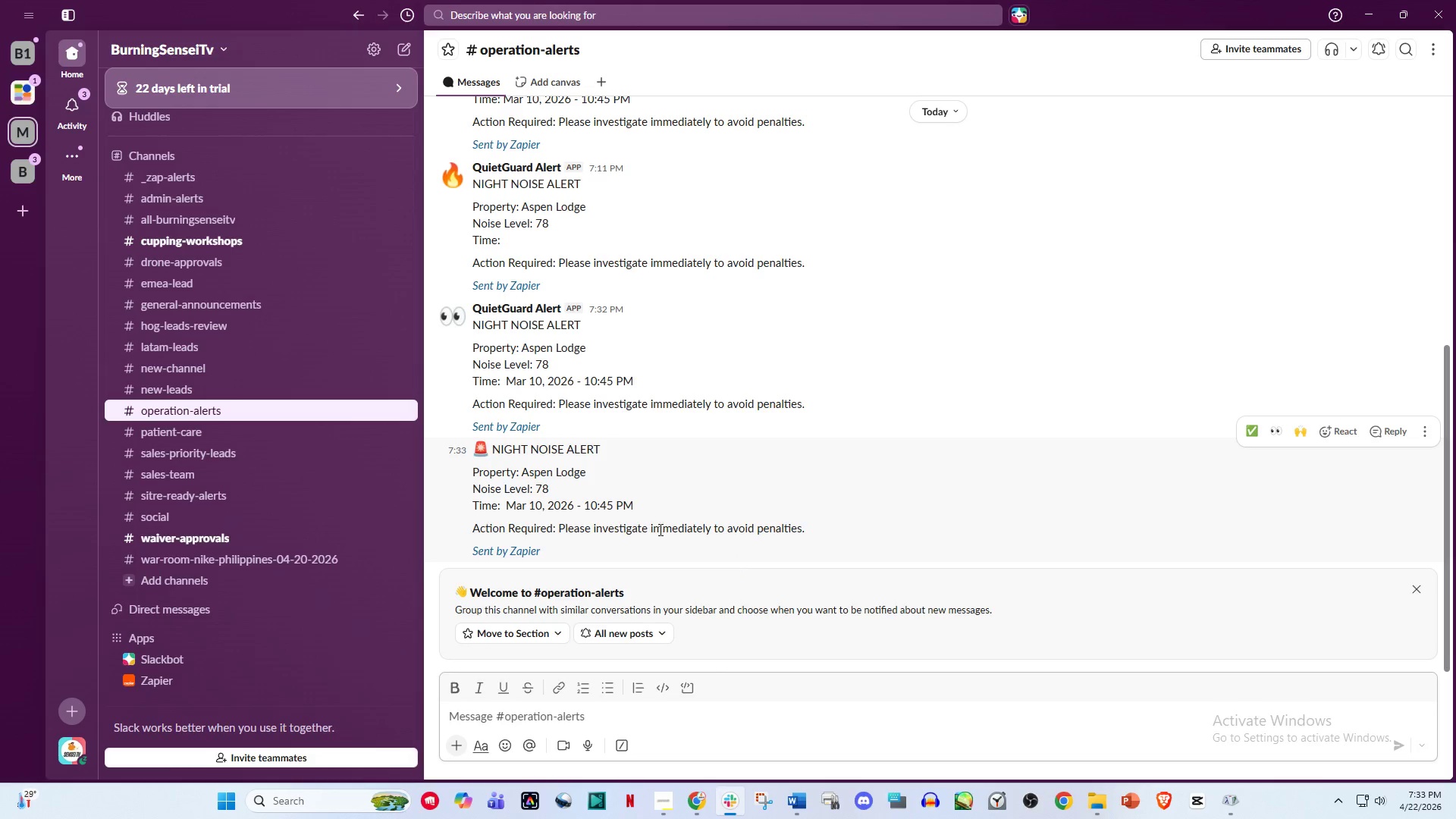 
scroll: coordinate [653, 537], scroll_direction: down, amount: 3.0
 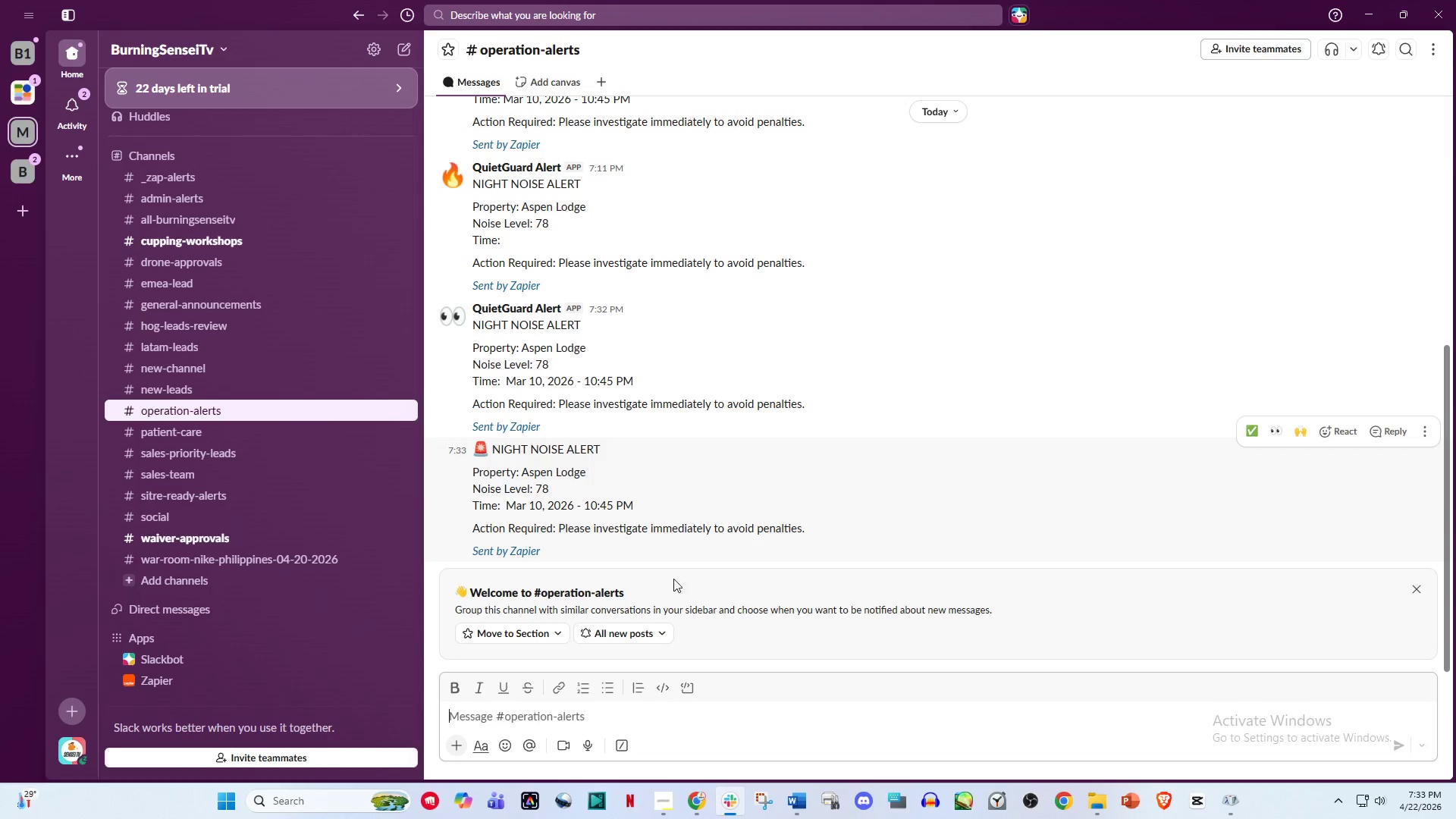 
left_click([700, 799])
 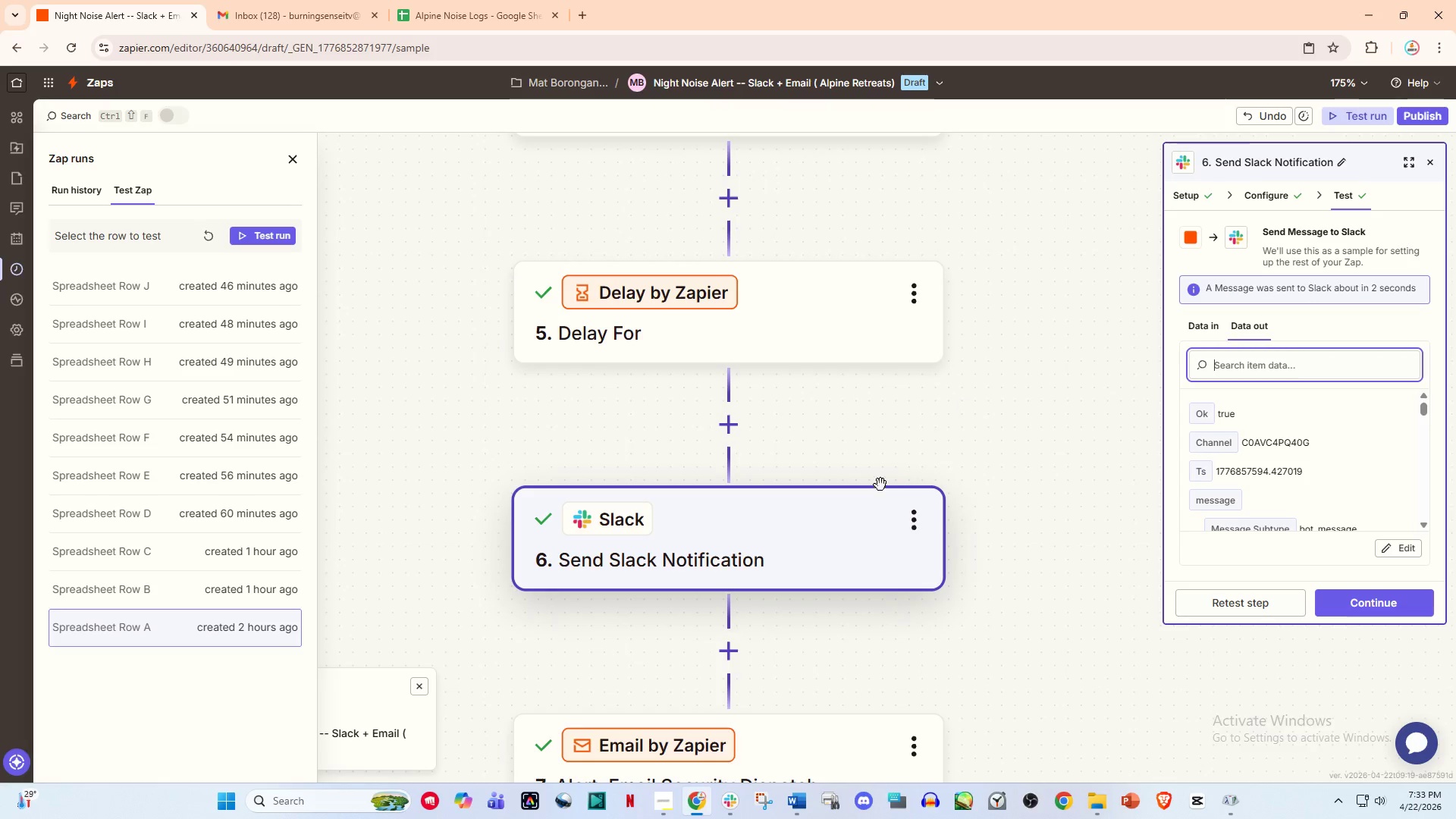 
left_click([730, 532])
 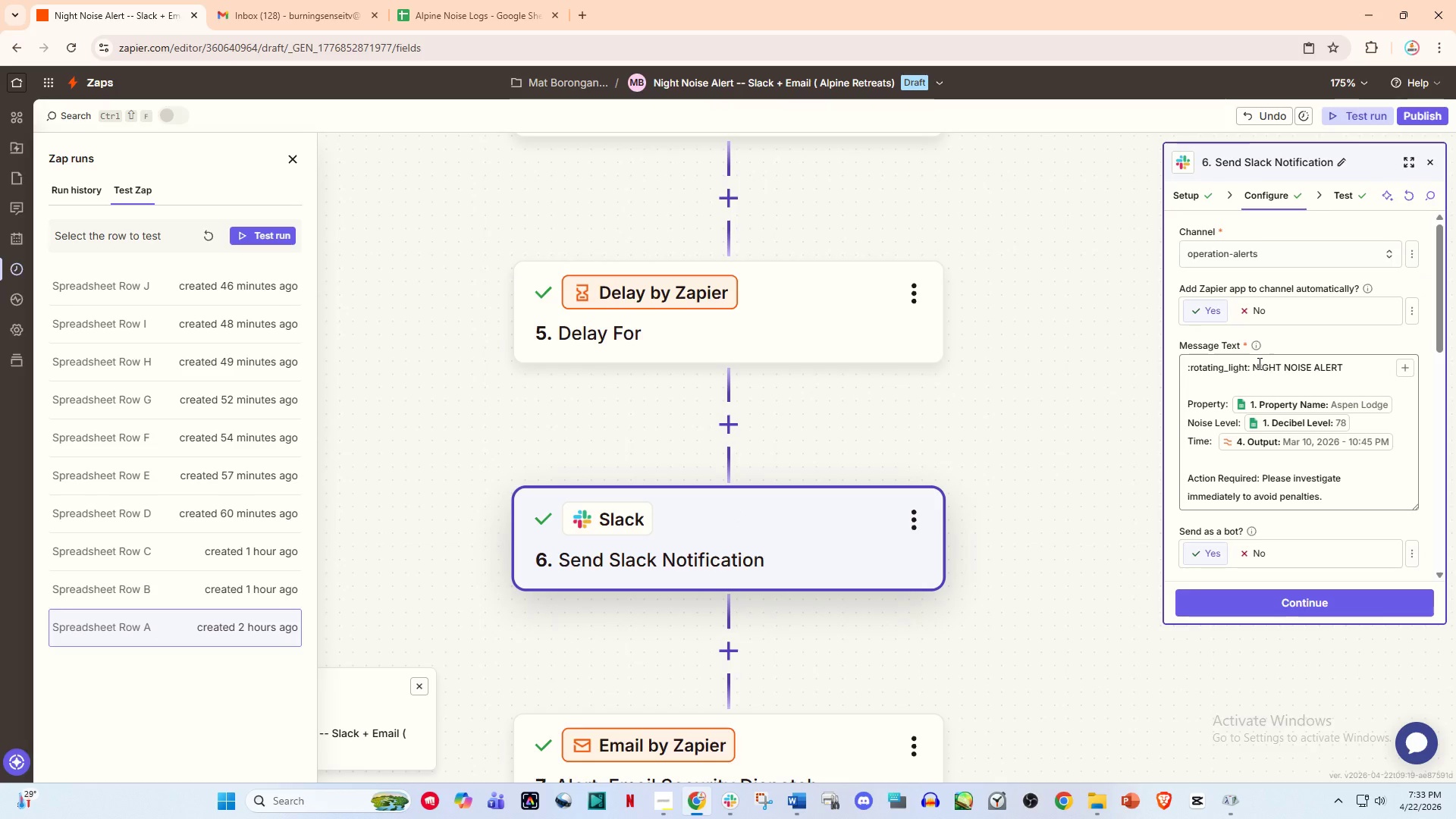 
left_click_drag(start_coordinate=[1251, 366], to_coordinate=[1169, 367])
 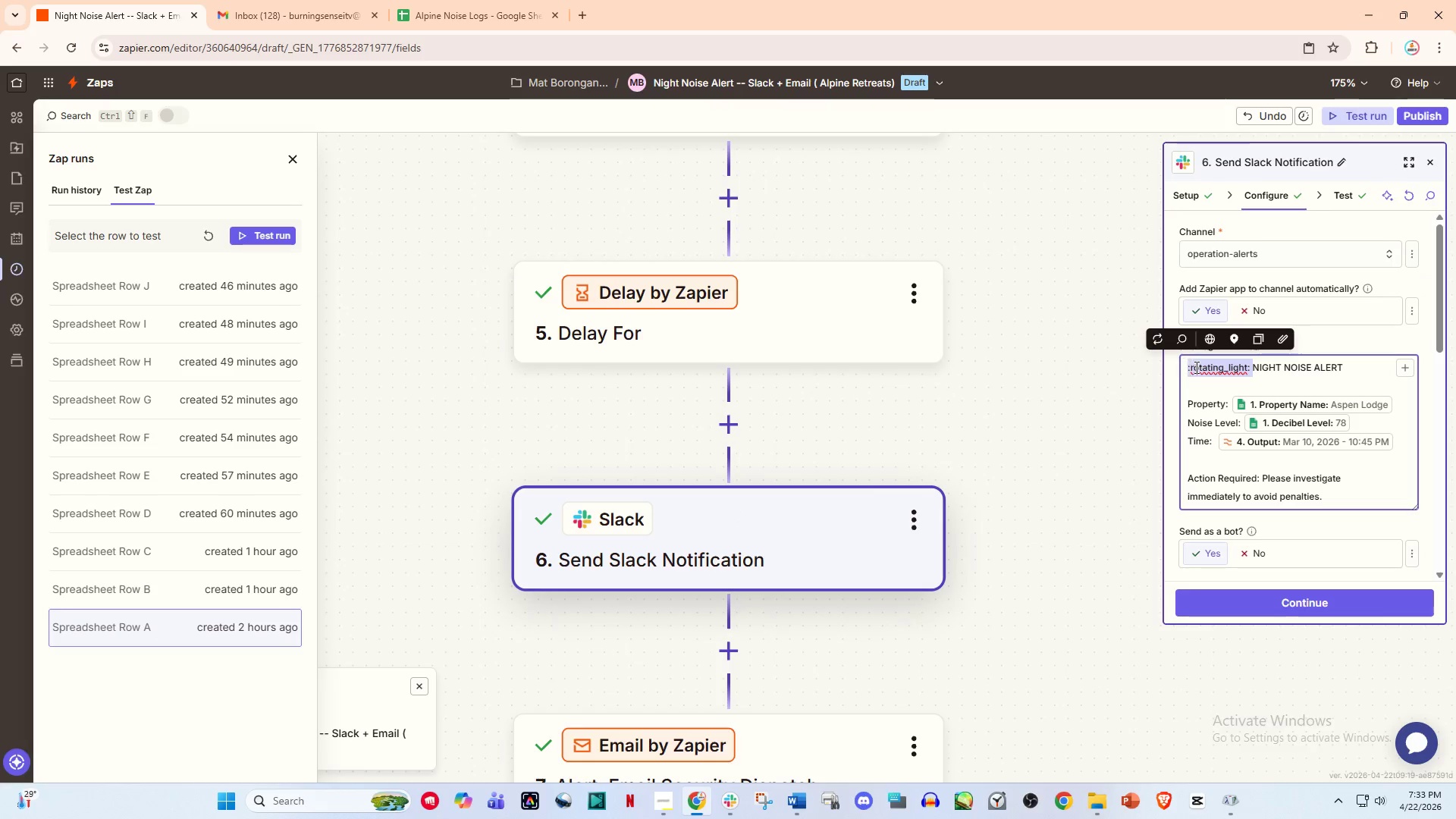 
key(Control+C)
 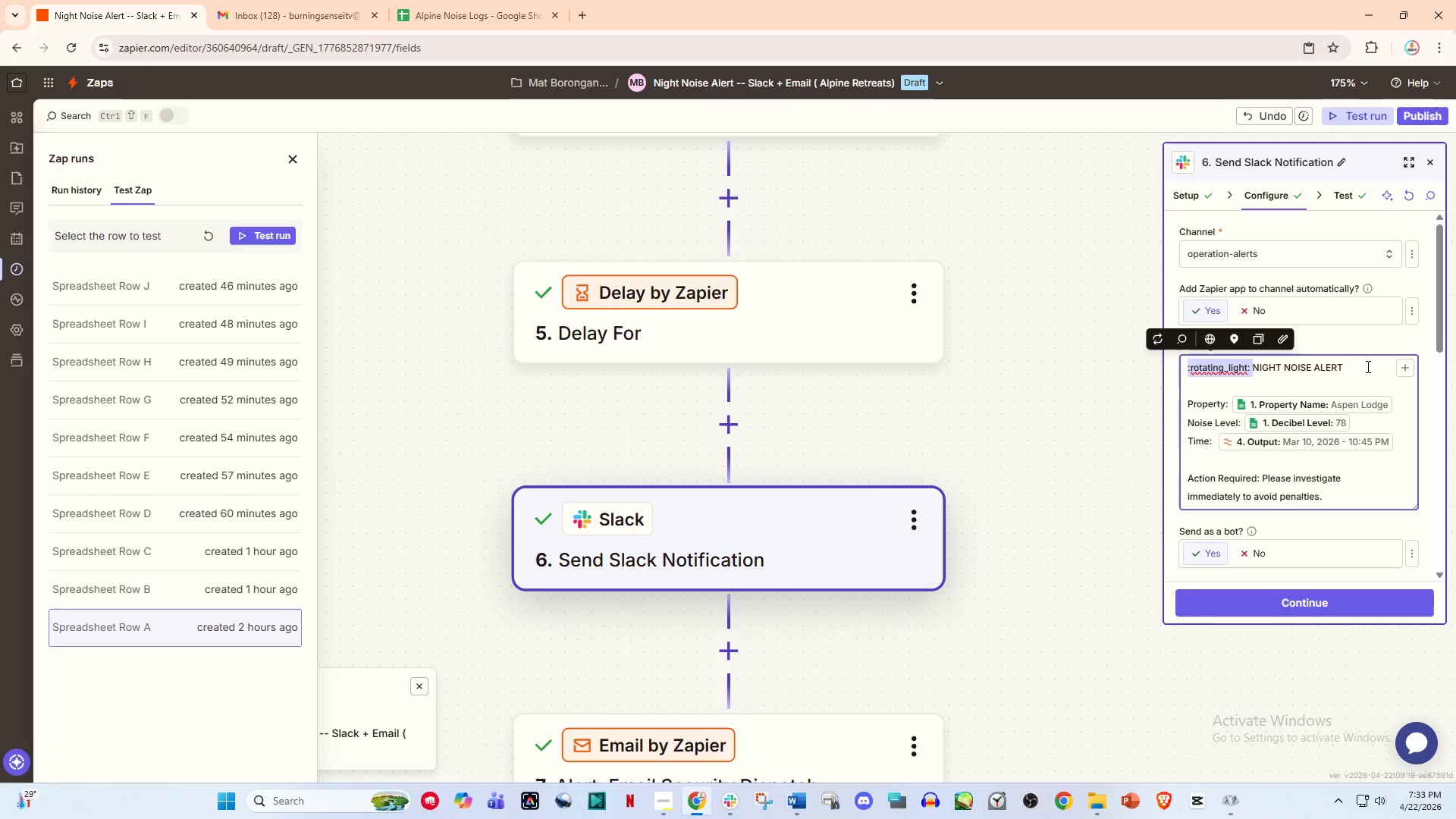 
left_click([1367, 366])
 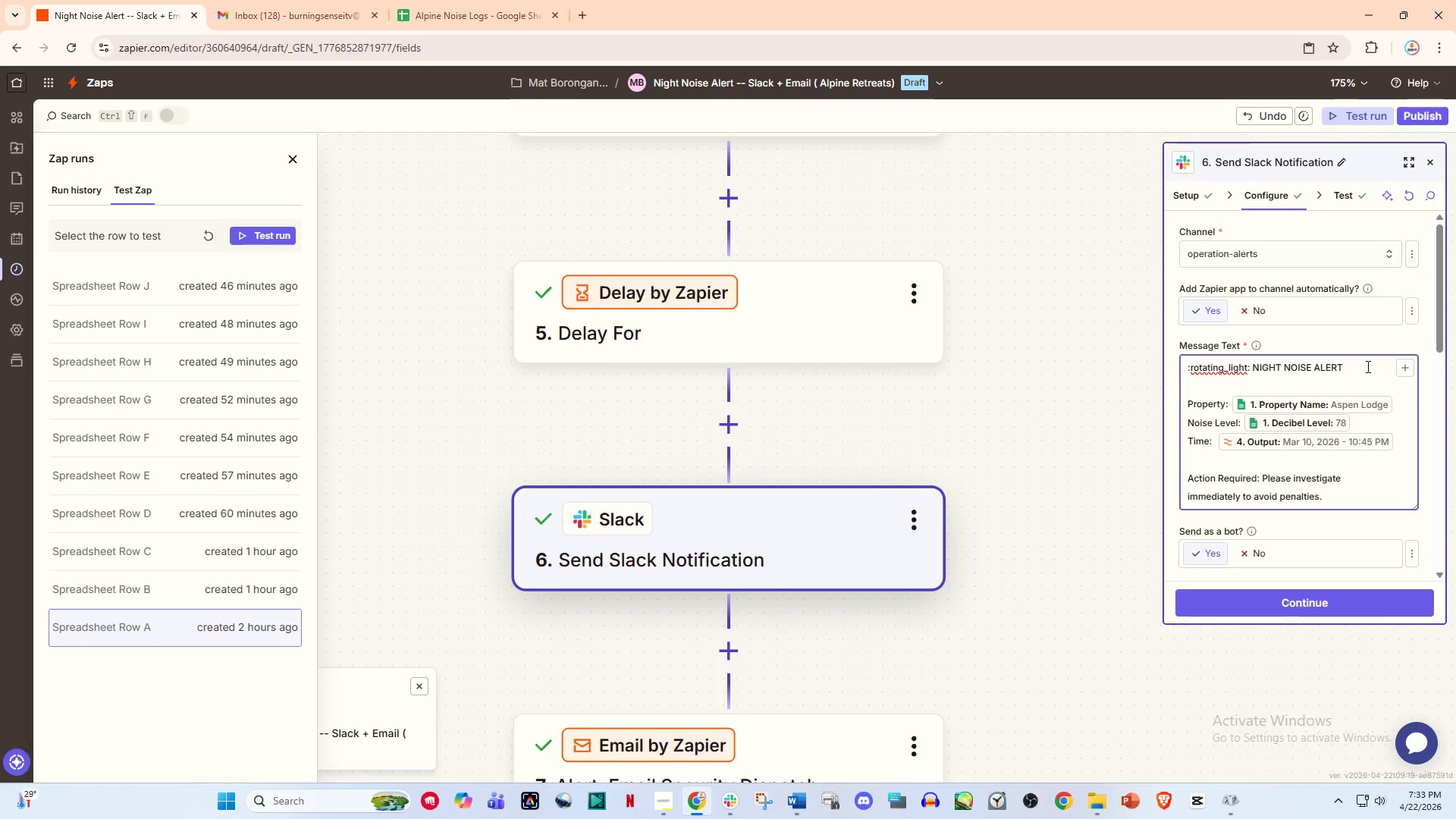 
key(Control+V)
 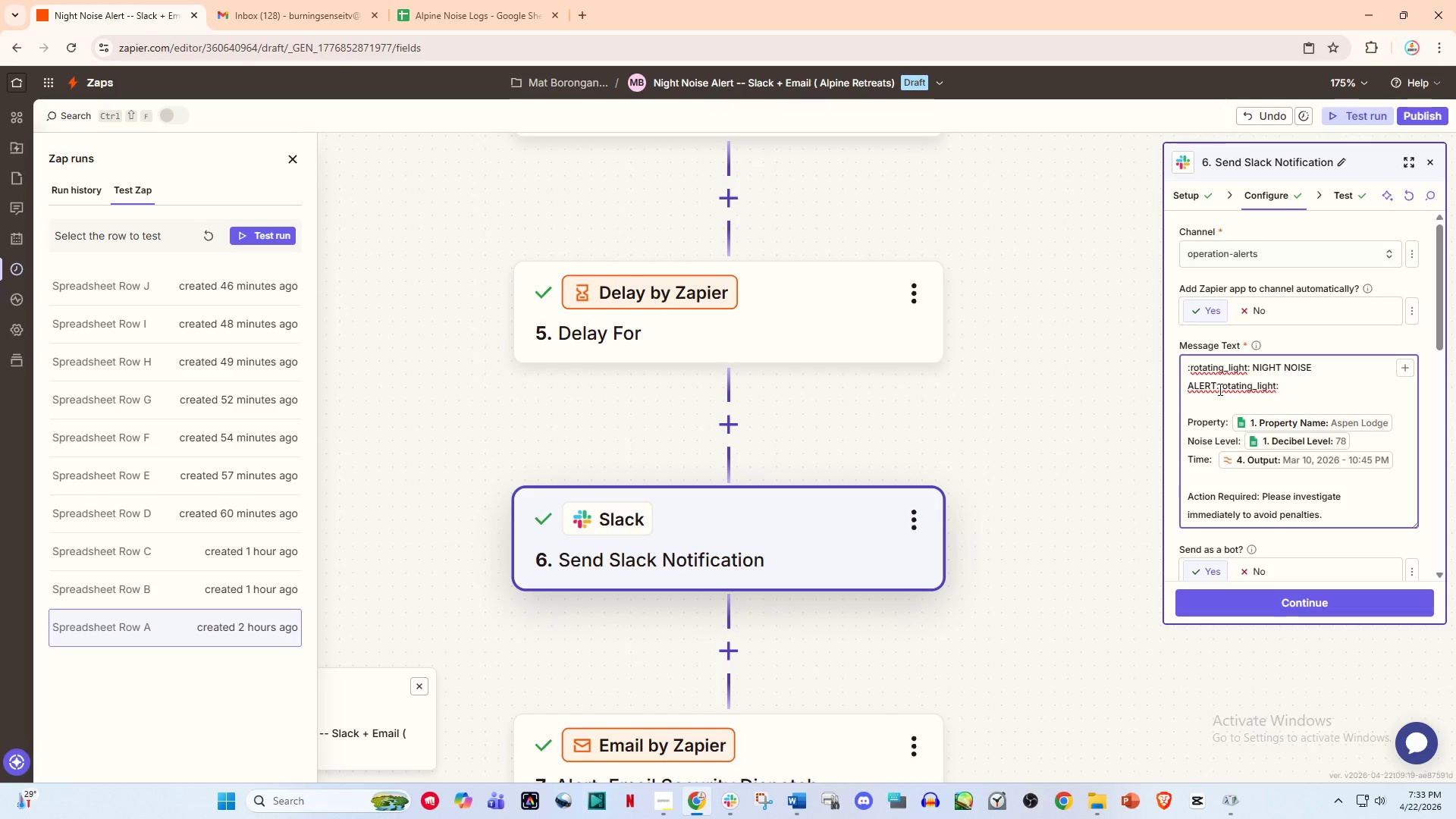 
left_click([1213, 387])
 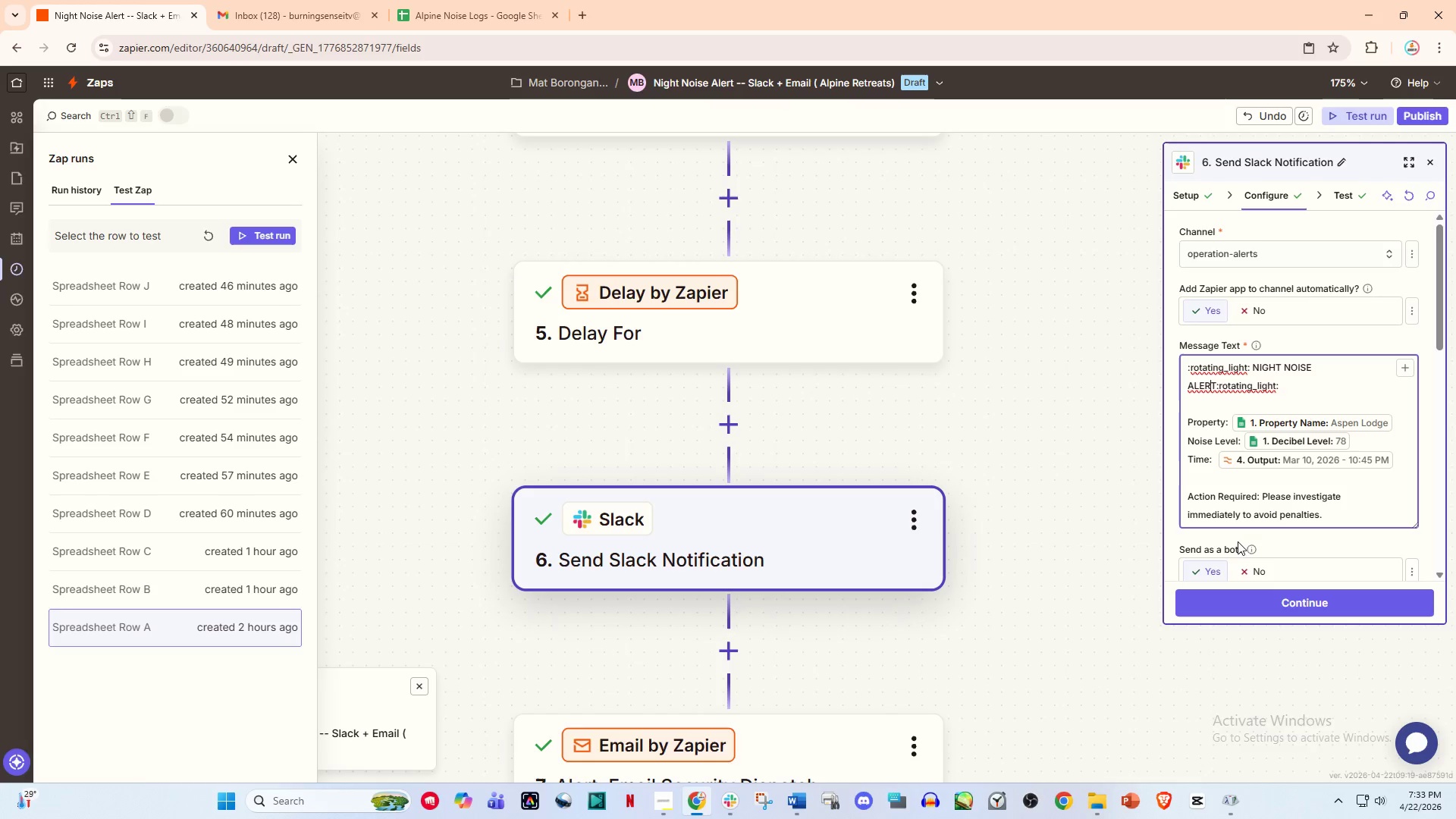 
scroll: coordinate [1238, 547], scroll_direction: down, amount: 2.0
 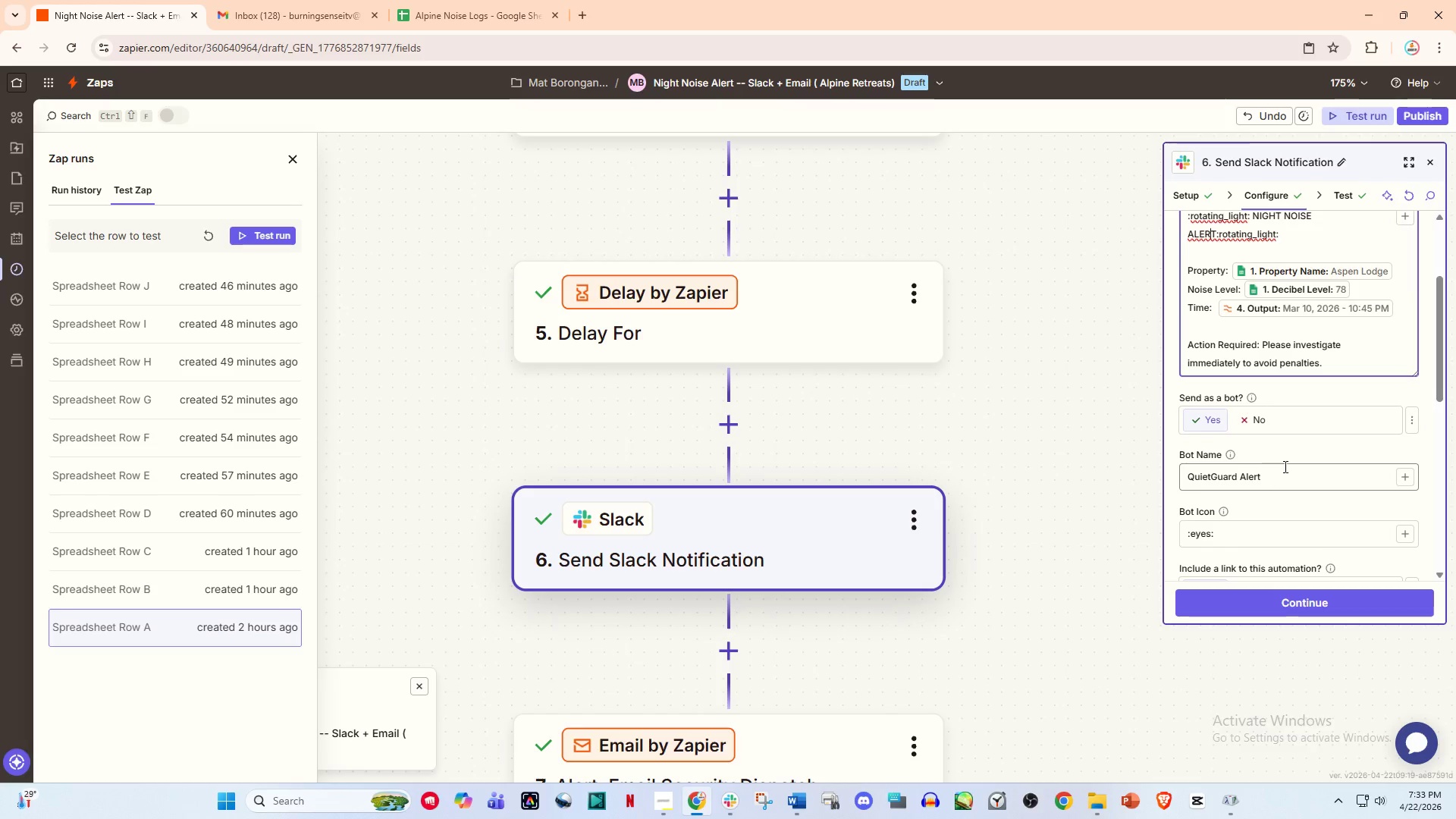 
left_click([1284, 466])
 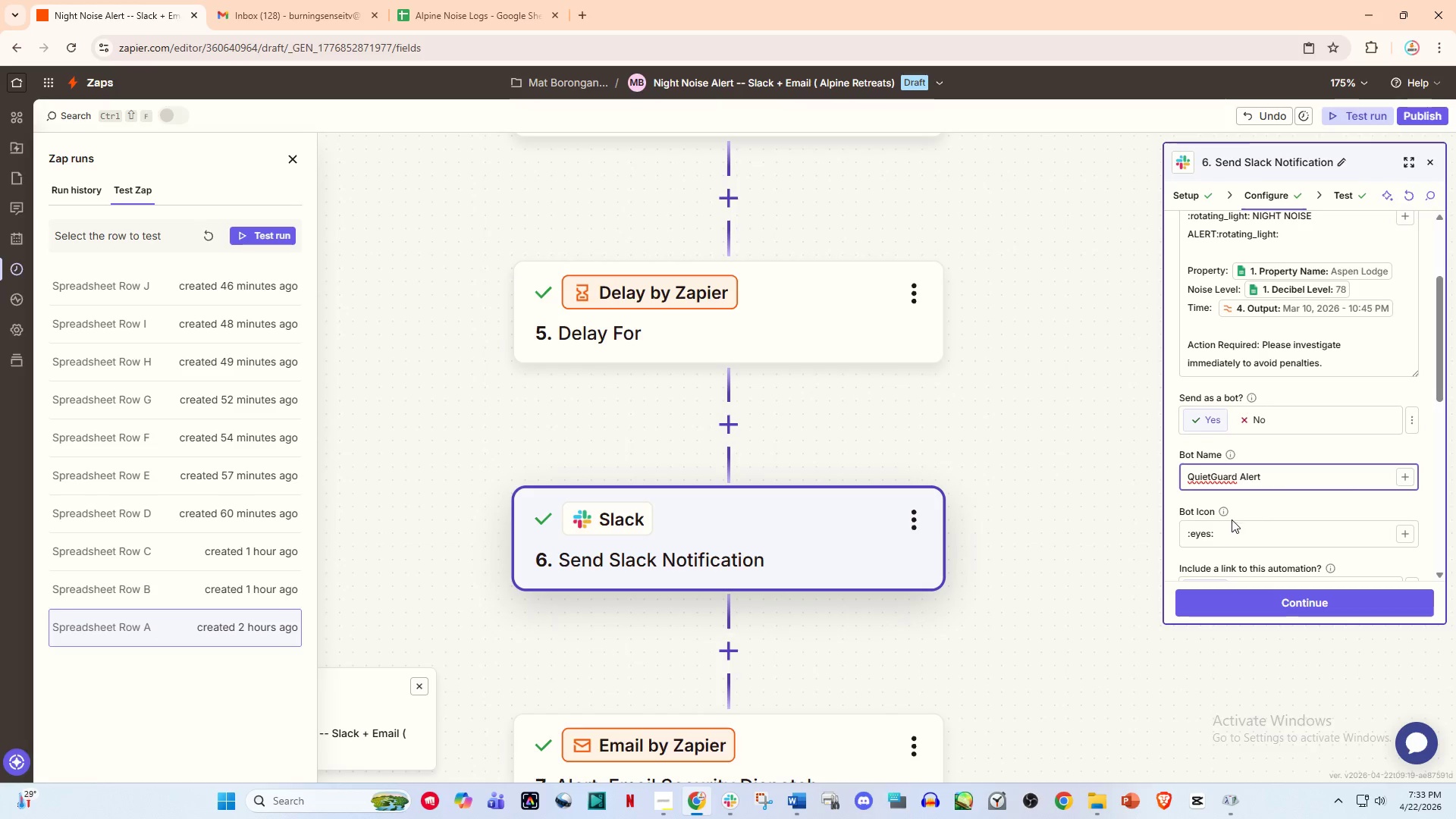 
left_click_drag(start_coordinate=[1232, 521], to_coordinate=[1158, 526])
 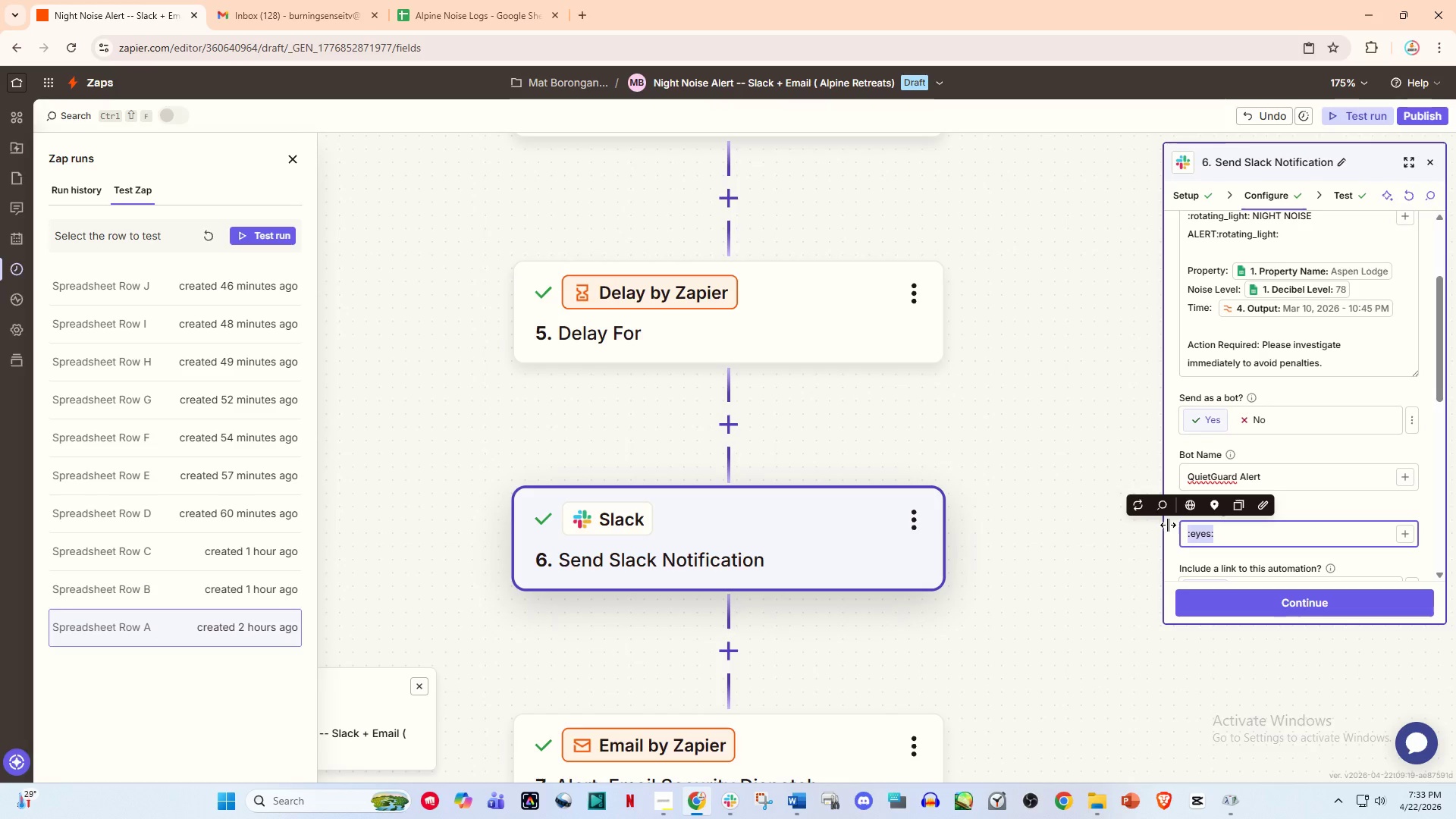 
key(Control+V)
 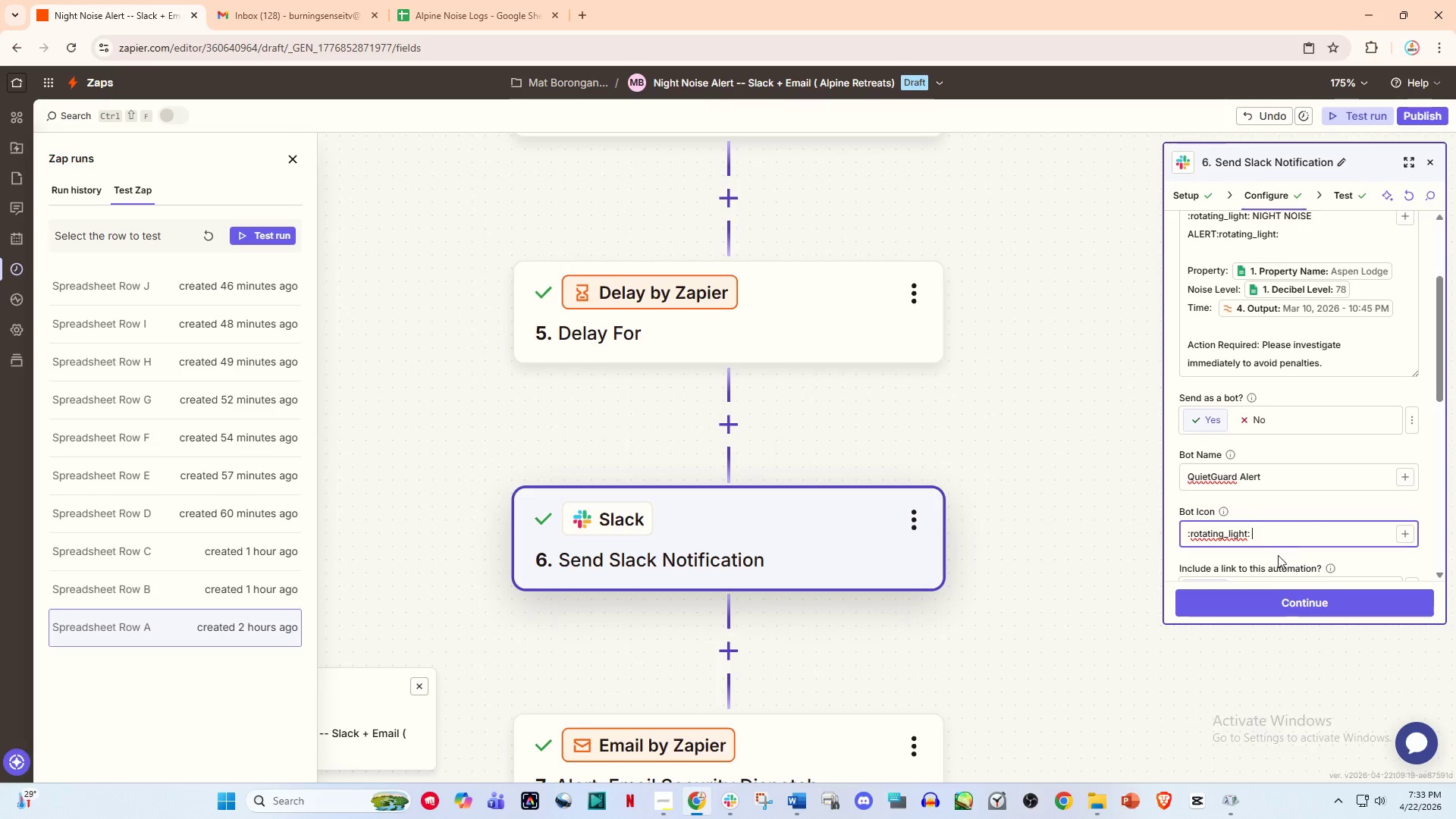 
left_click([1269, 613])
 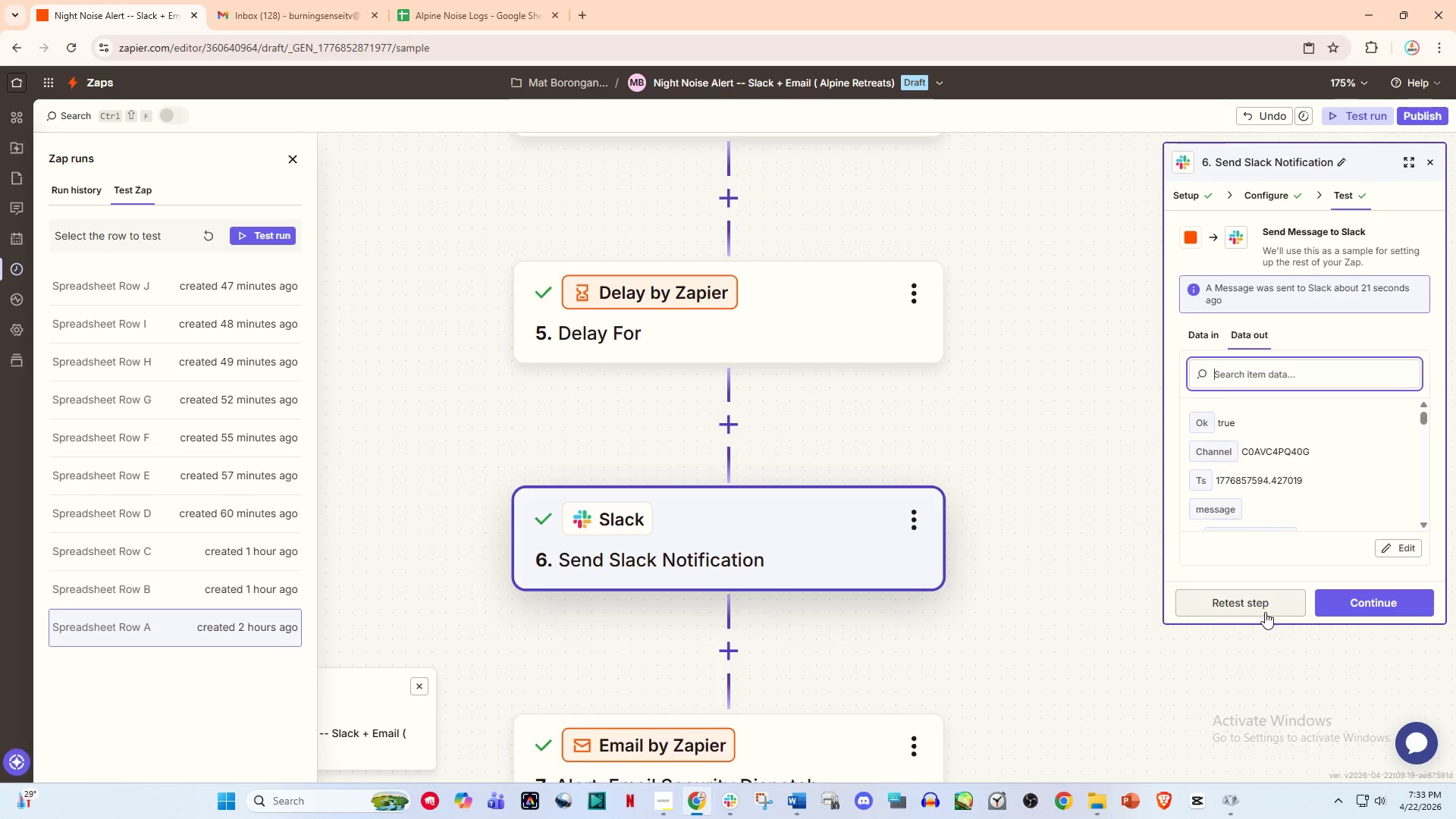 
left_click([1251, 600])
 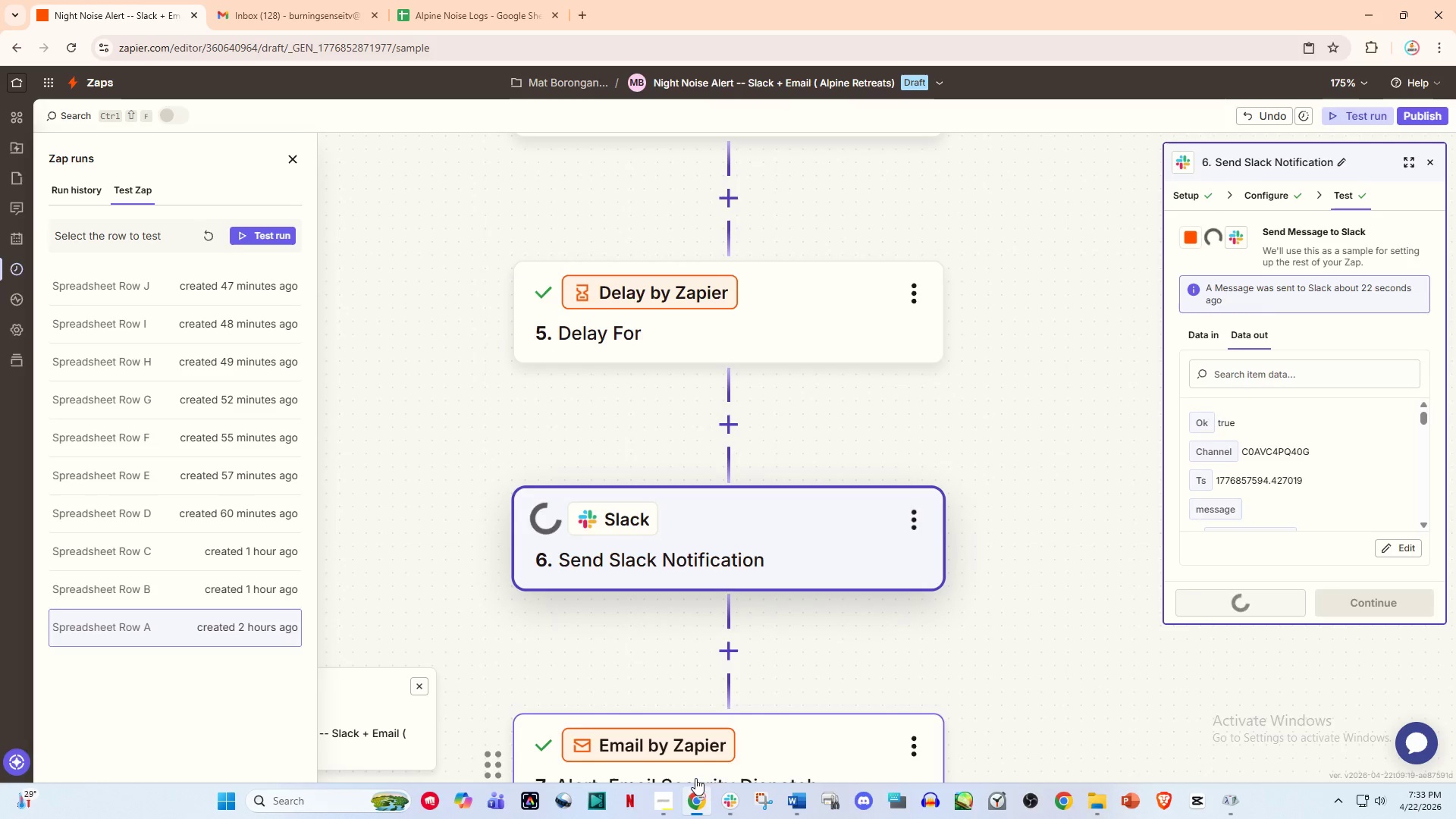 
left_click([724, 806])
 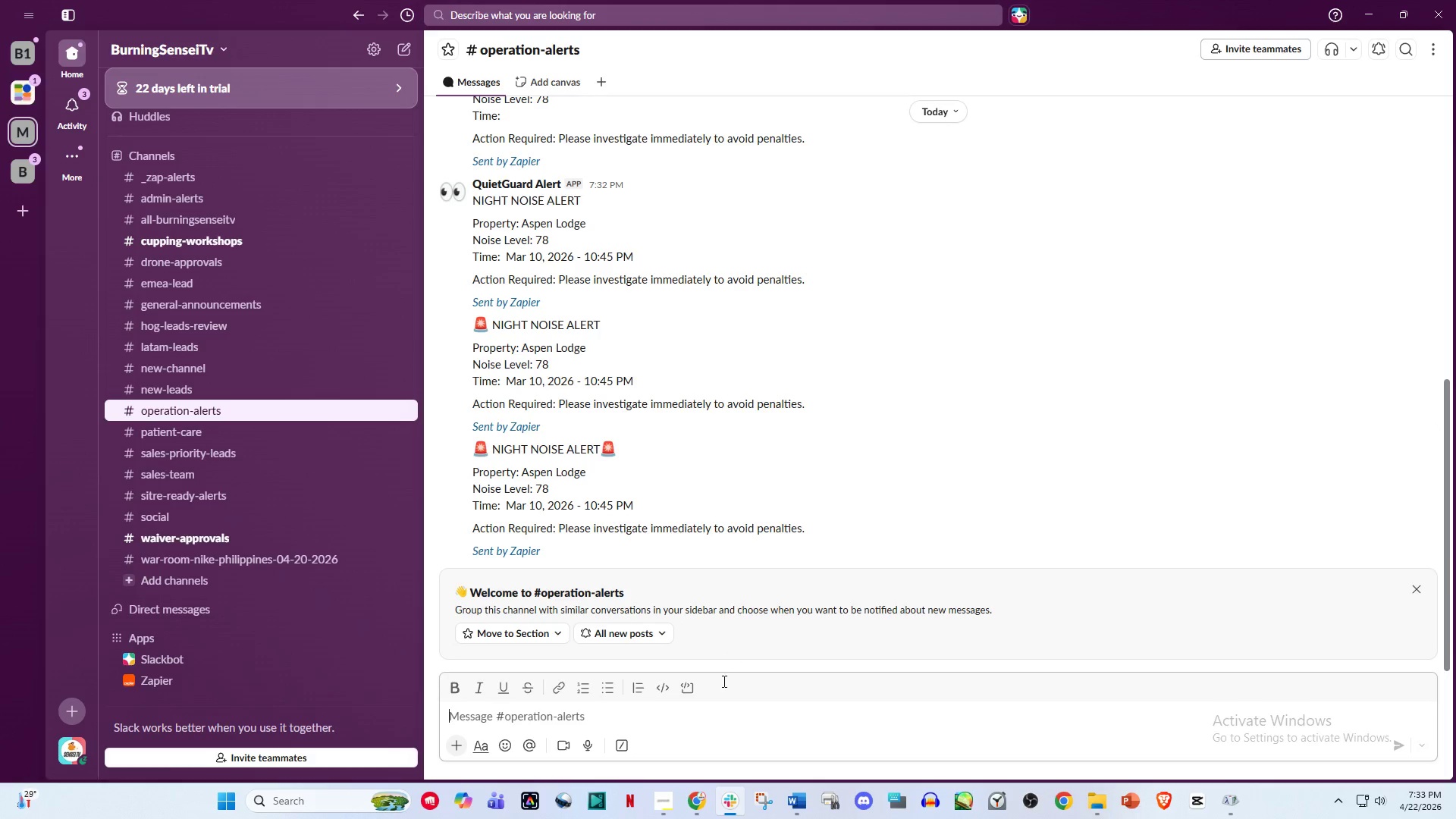 
left_click([708, 804])
 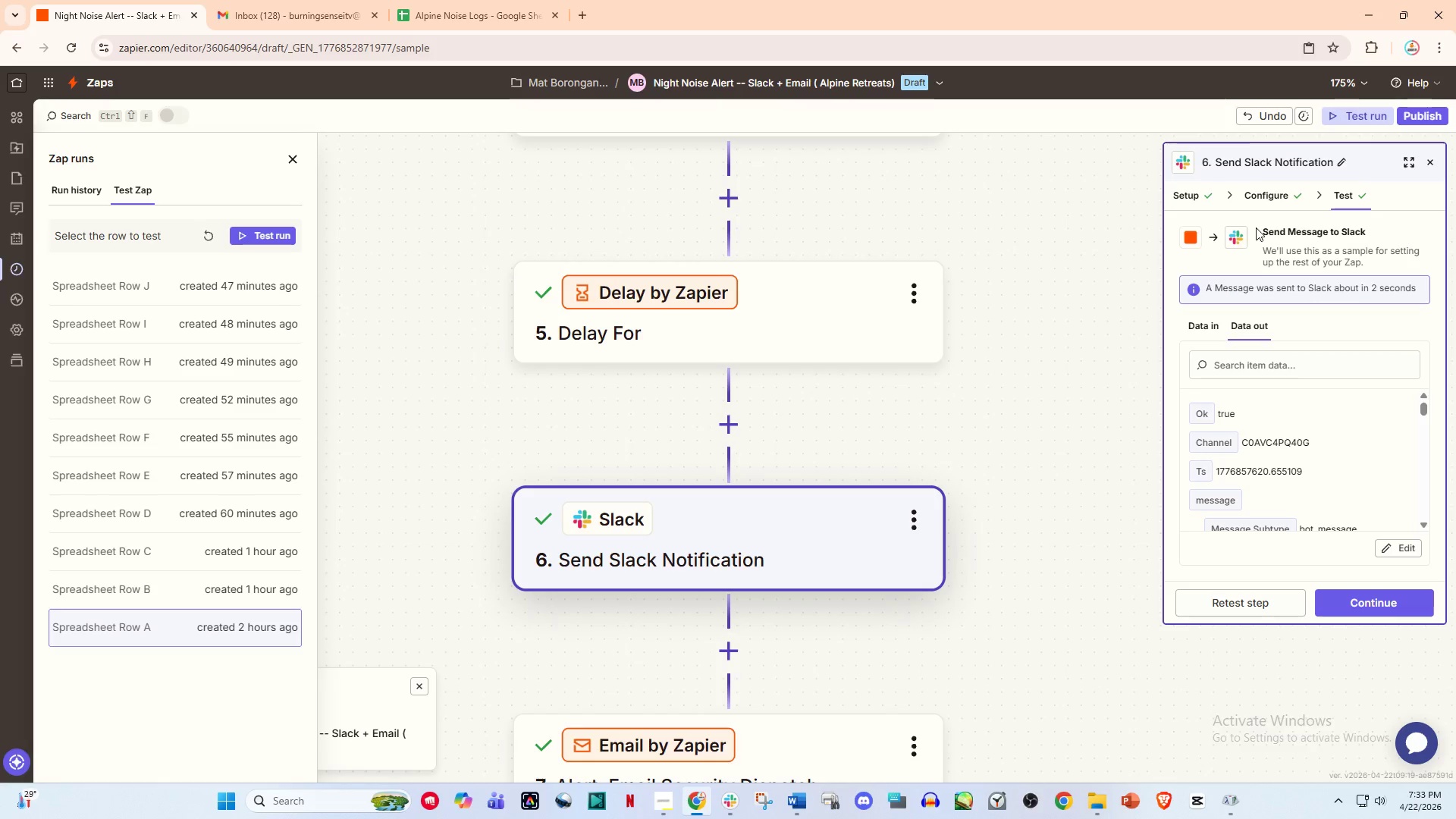 
left_click([1263, 202])
 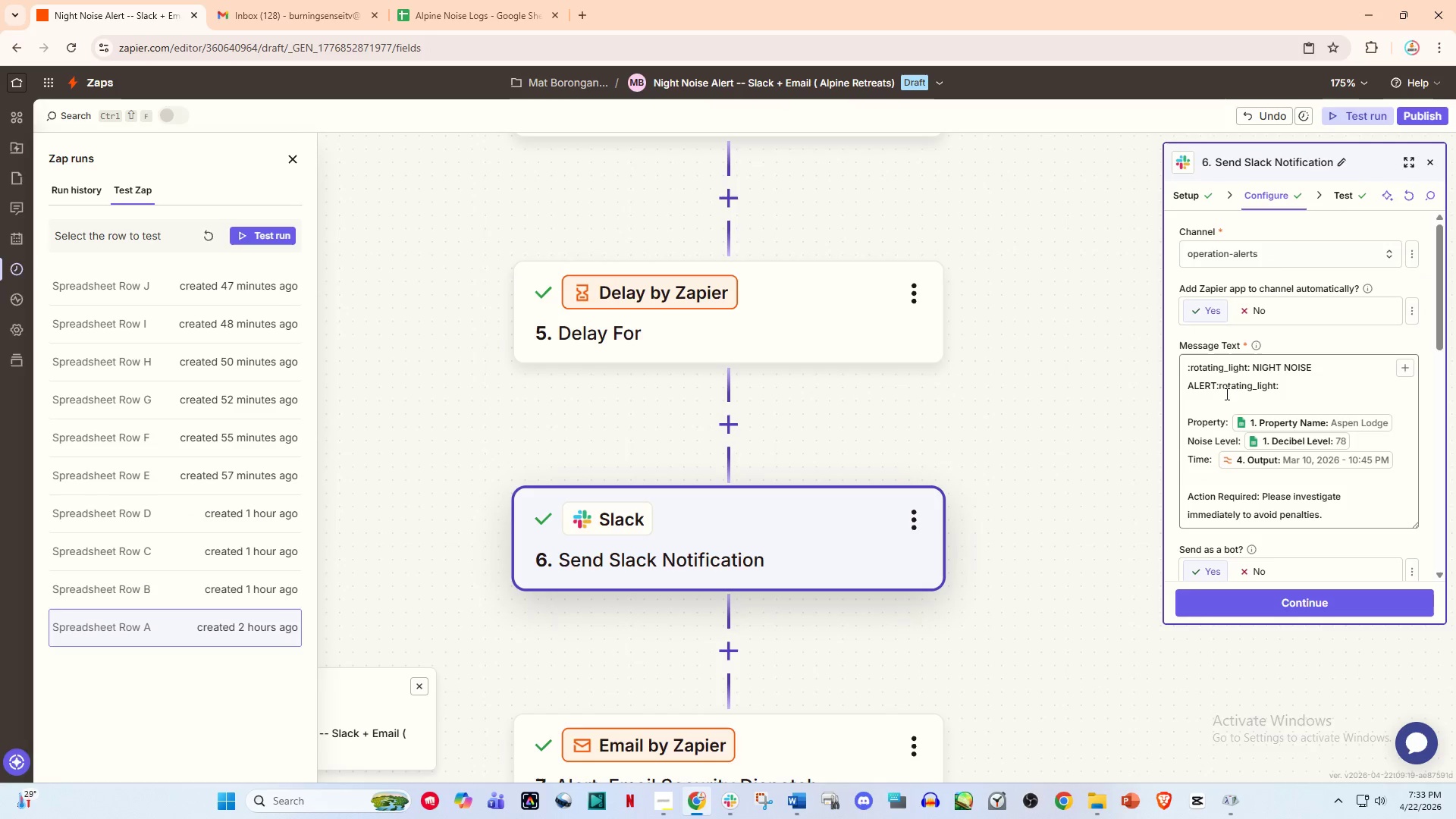 
left_click([1217, 388])
 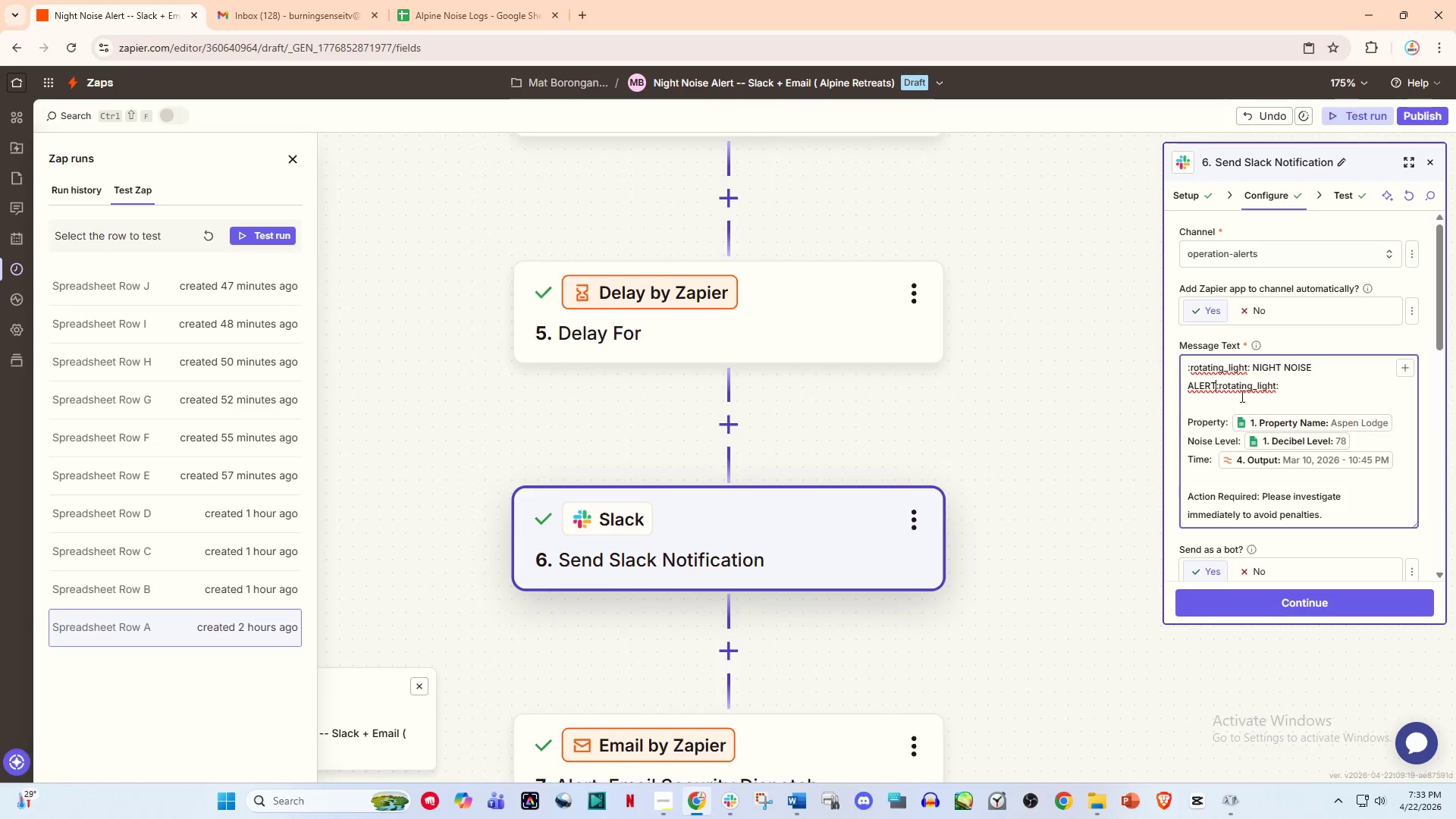 
key(Space)
 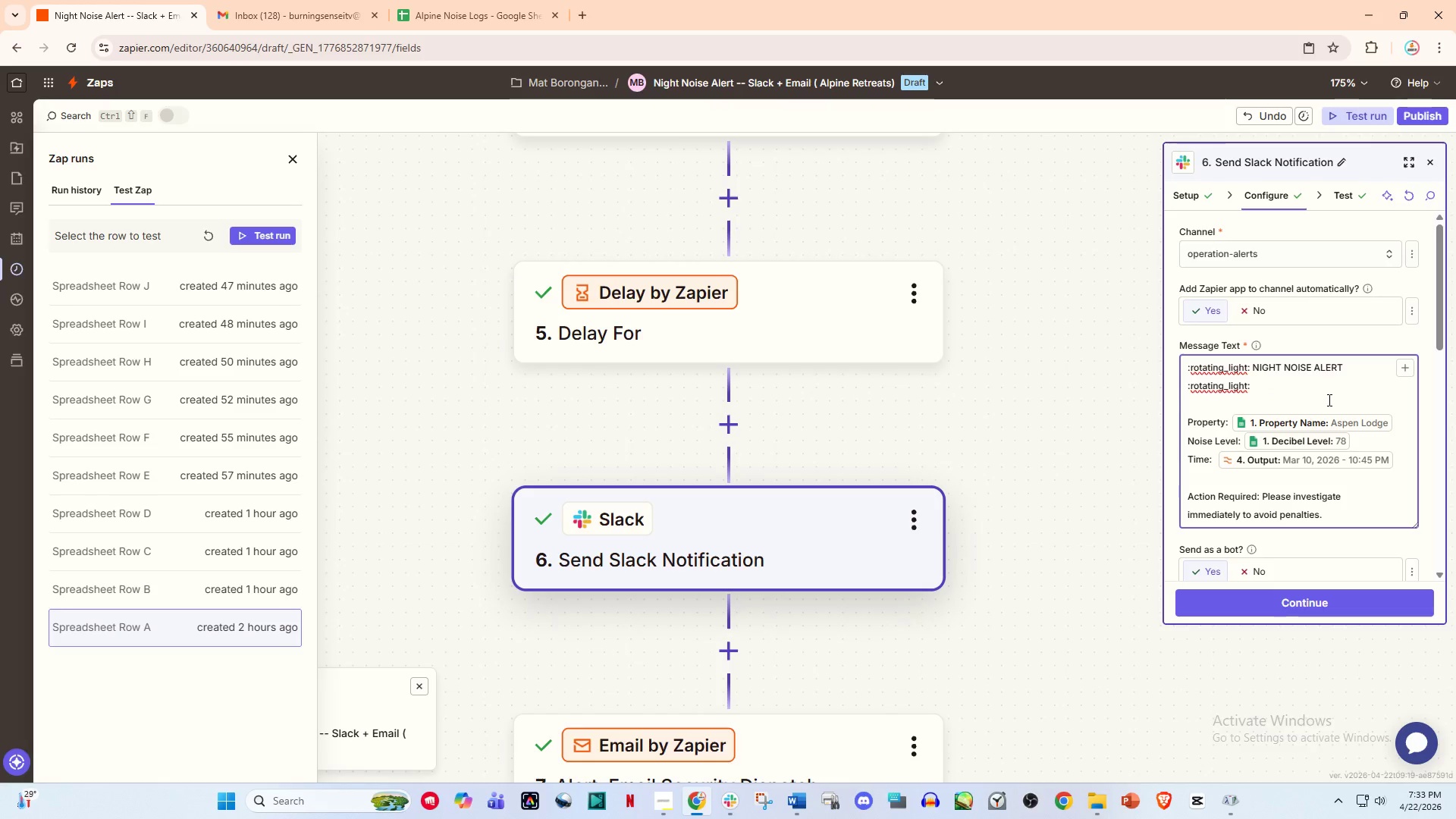 
left_click([1327, 395])
 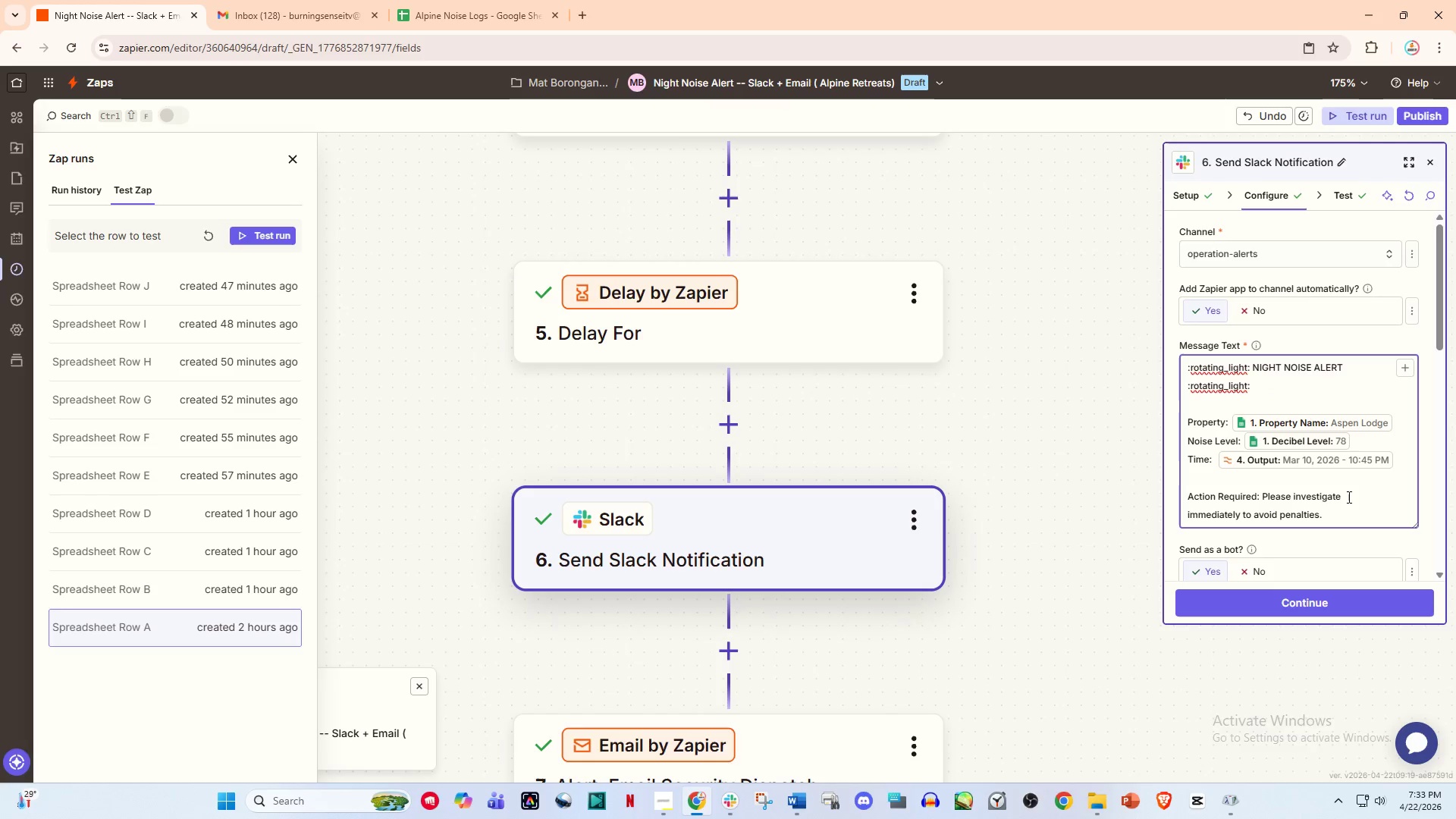 
scroll: coordinate [1272, 503], scroll_direction: down, amount: 2.0
 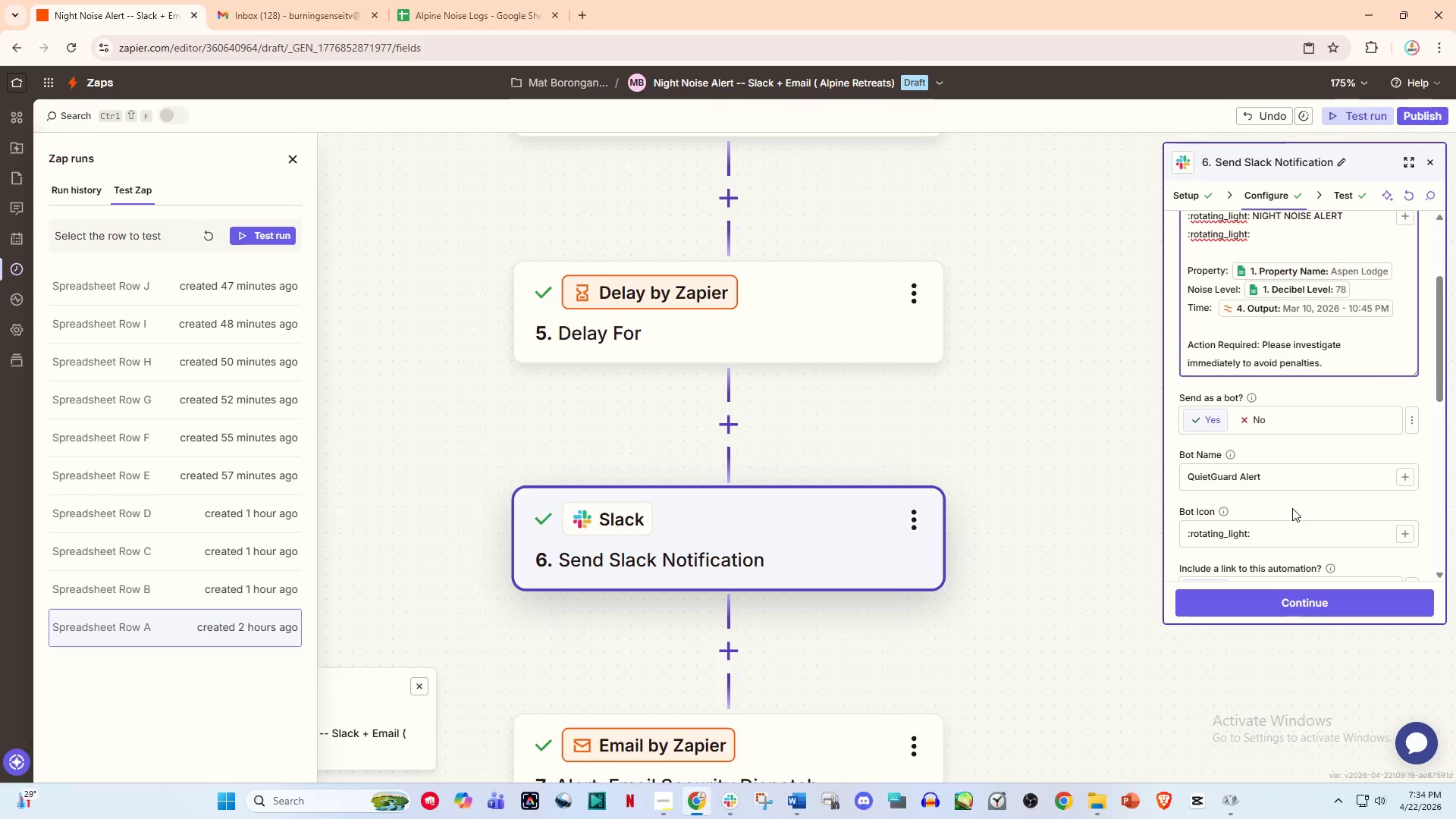 
wait(17.4)
 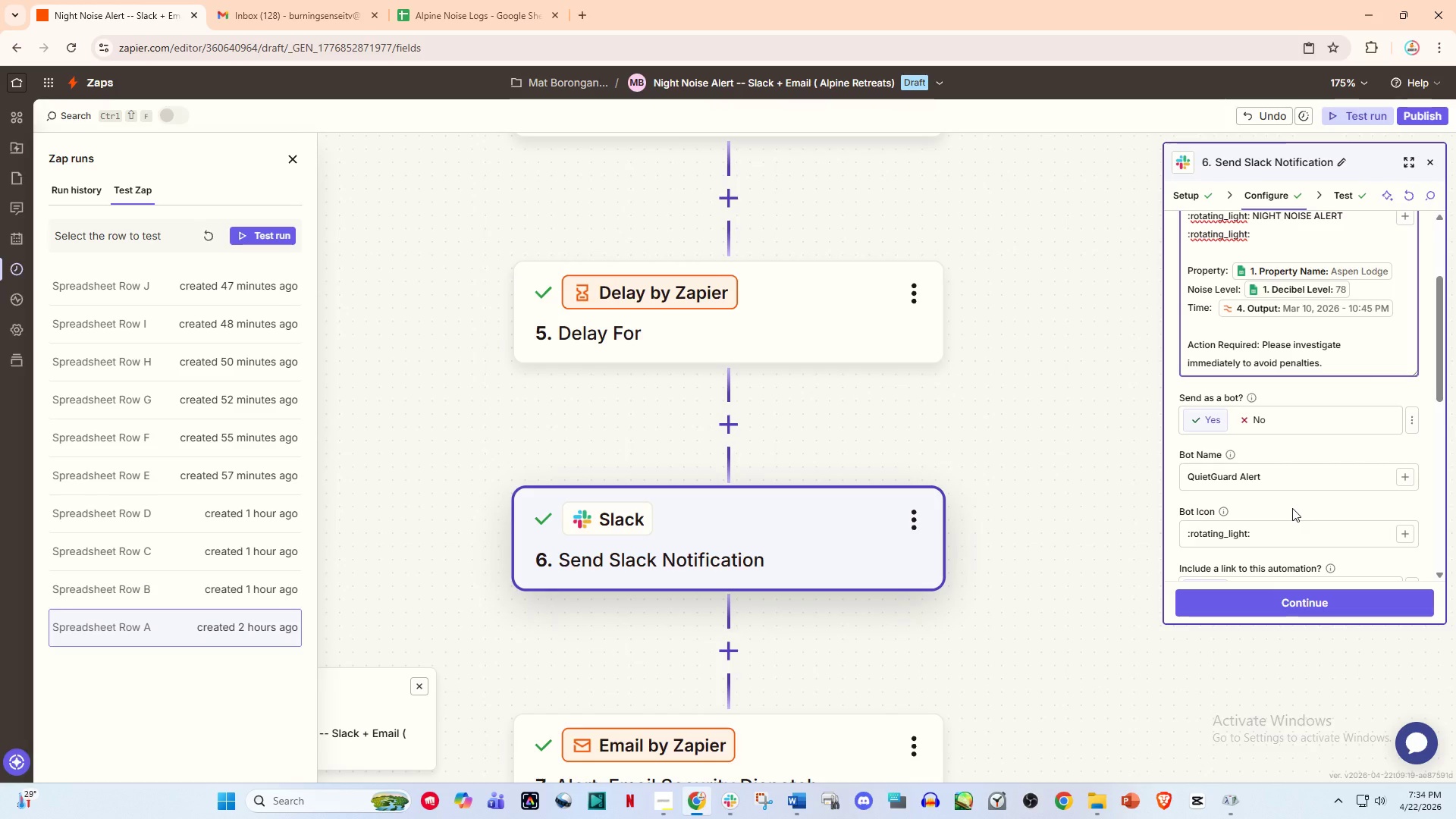 
left_click([1144, 497])
 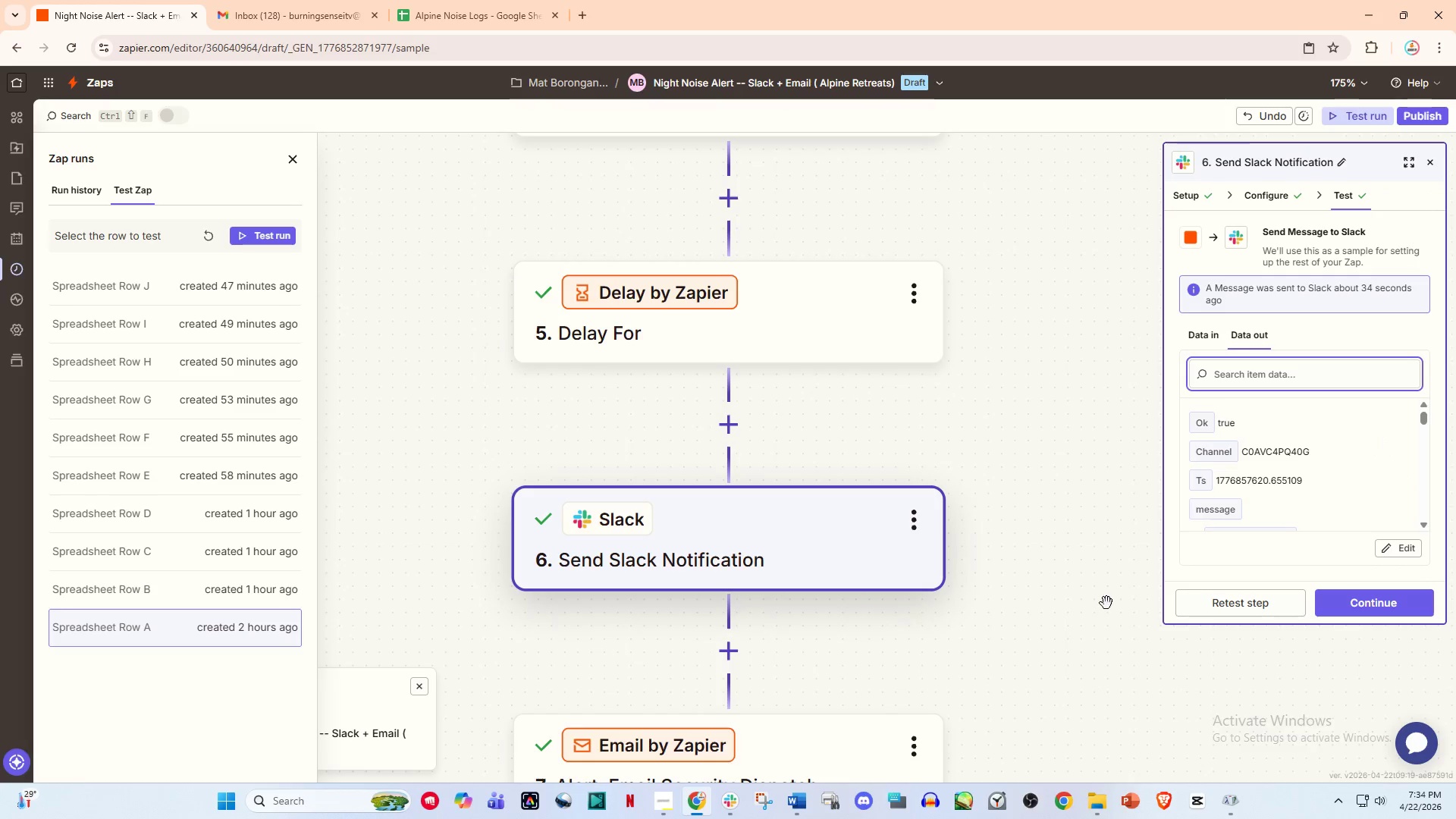 
left_click([764, 606])
 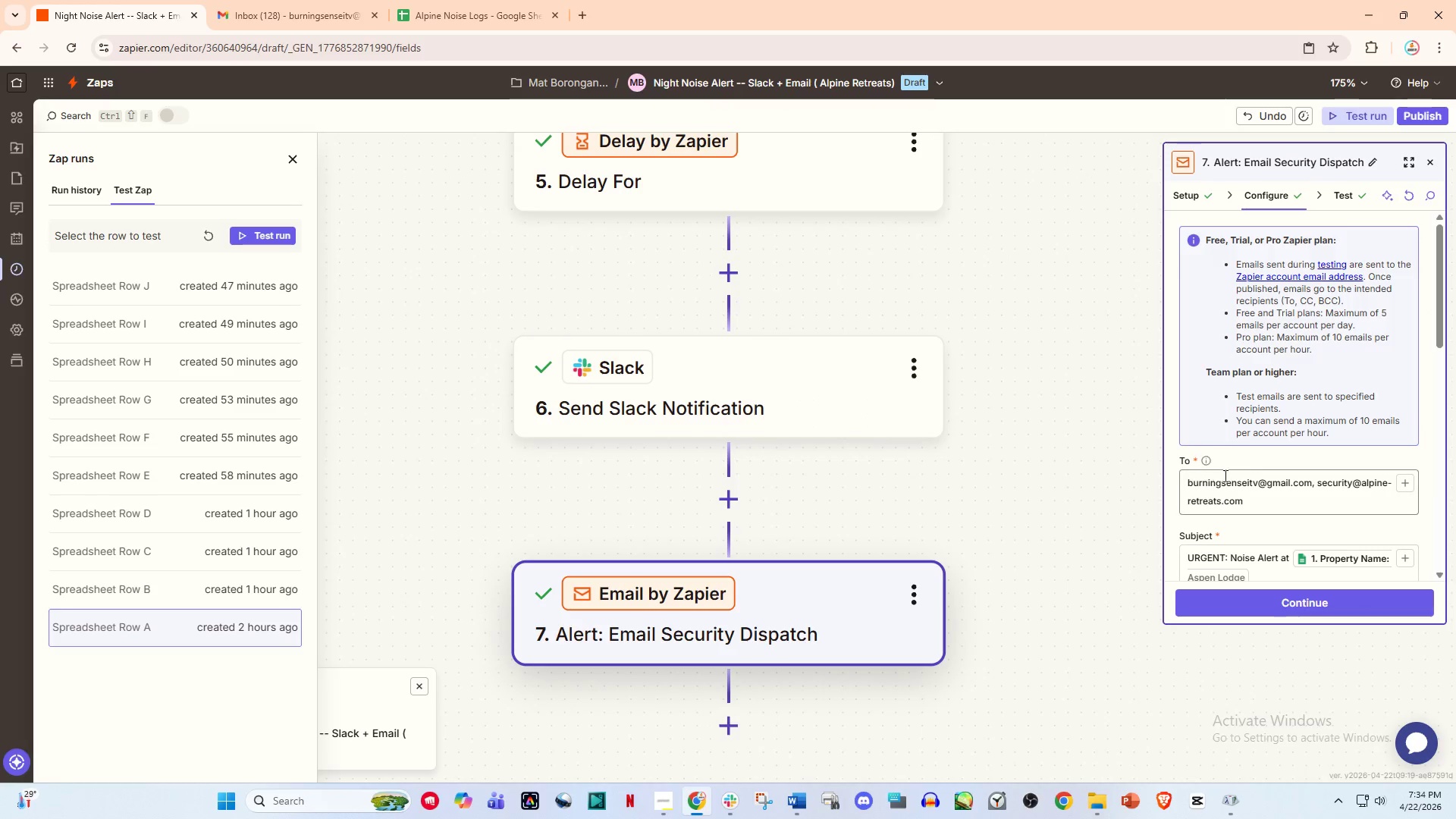 
scroll: coordinate [1290, 446], scroll_direction: down, amount: 7.0
 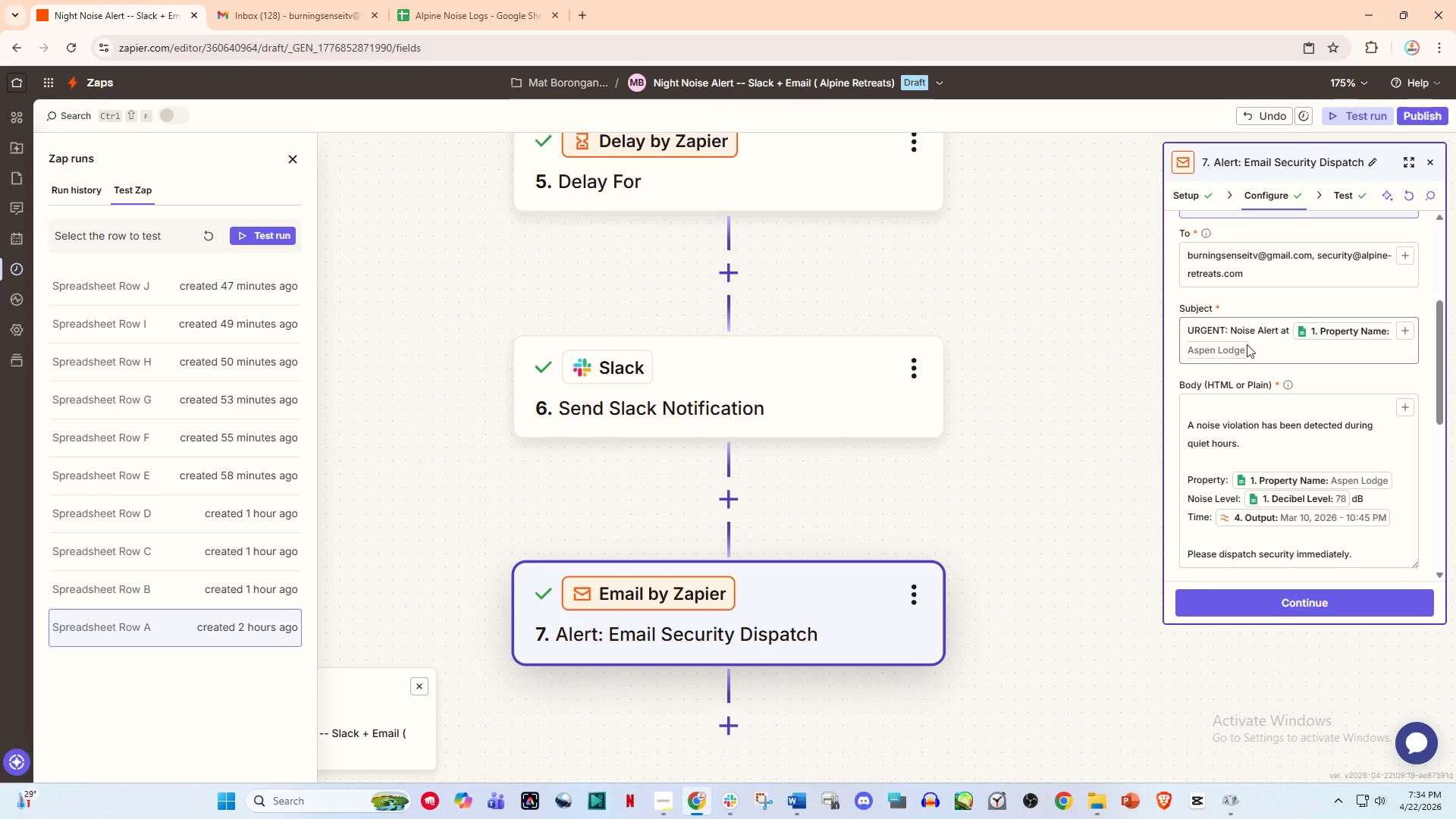 
left_click([1272, 344])
 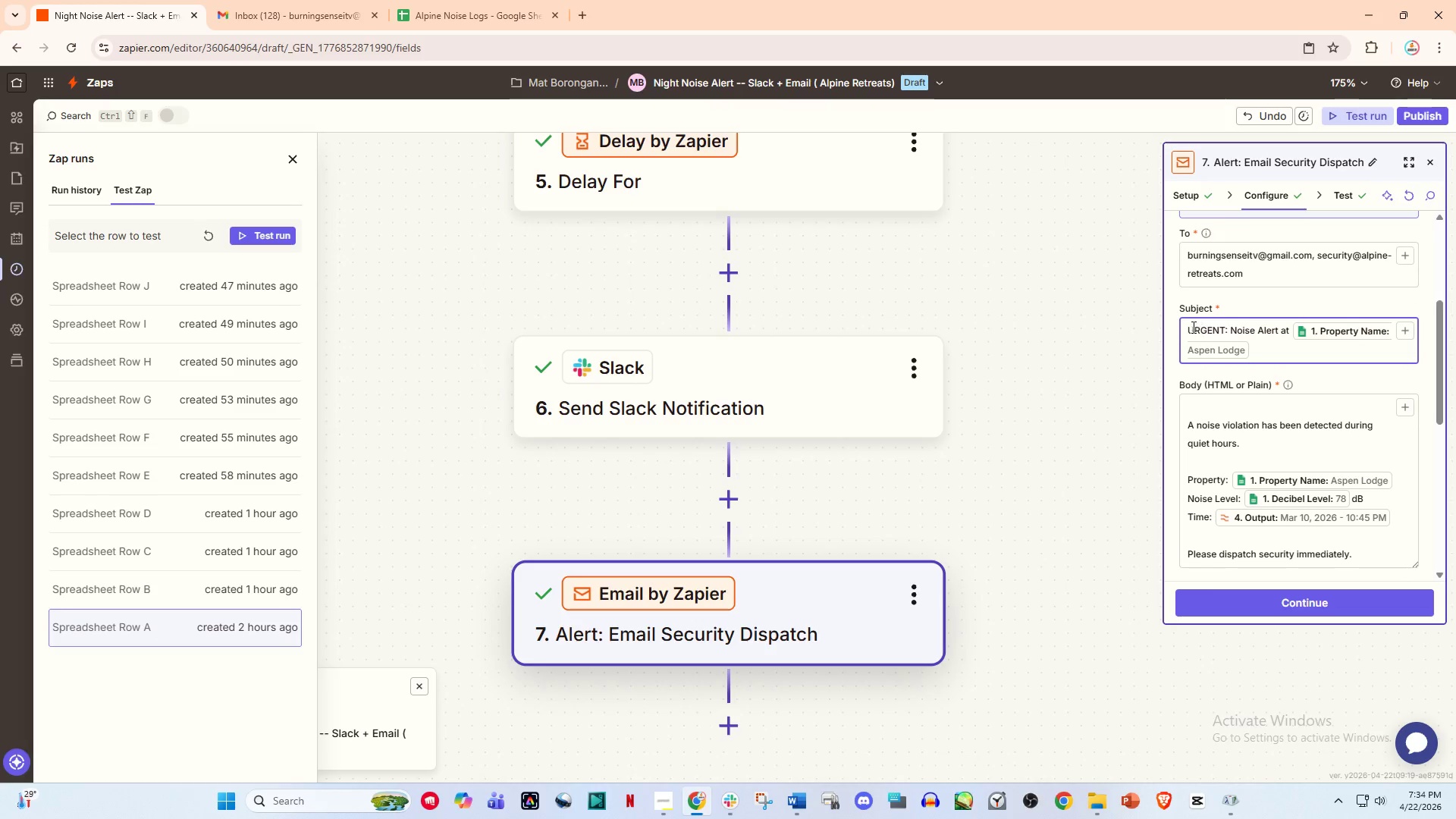 
left_click([1185, 332])
 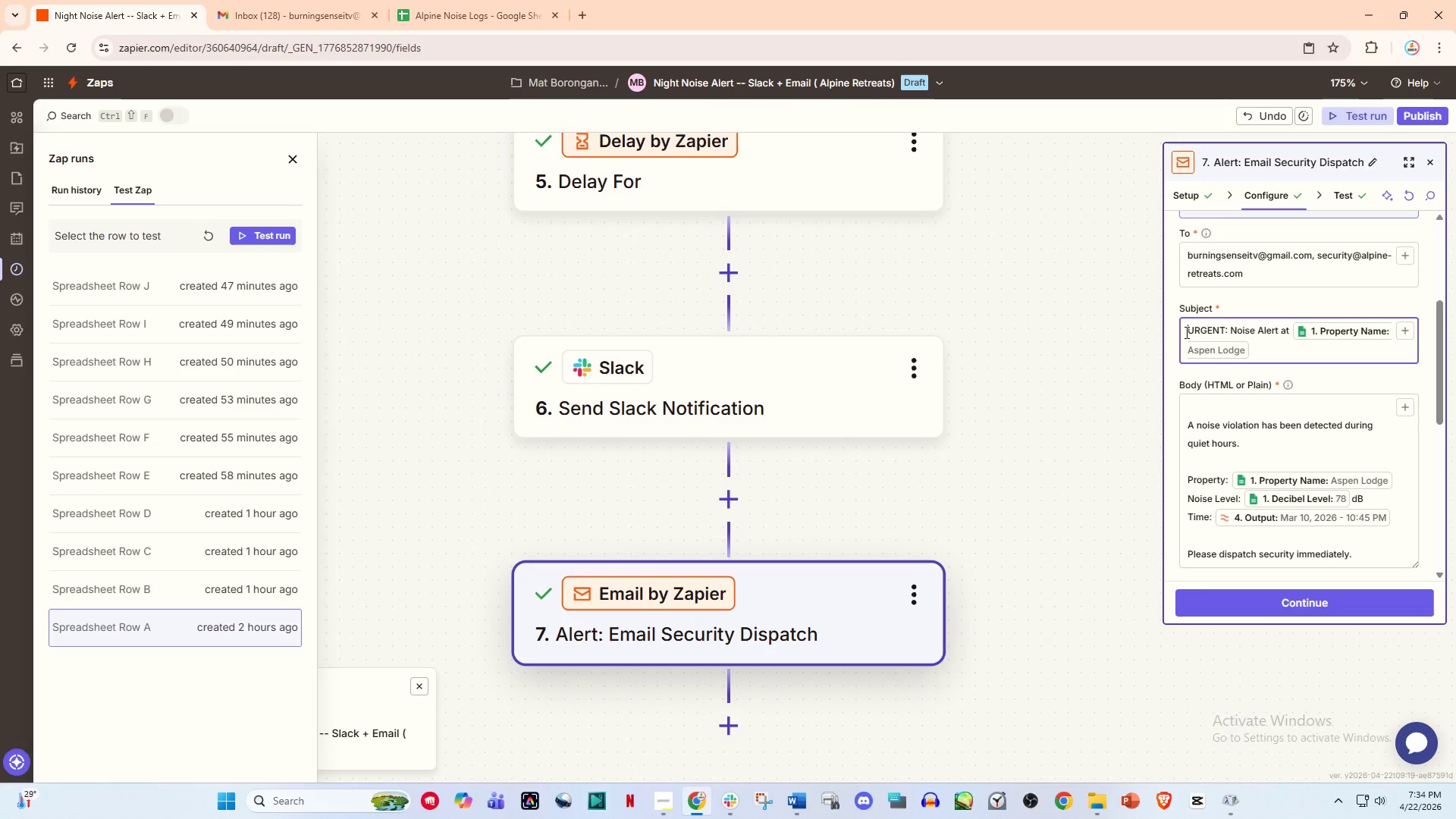 
key(Control+V)
 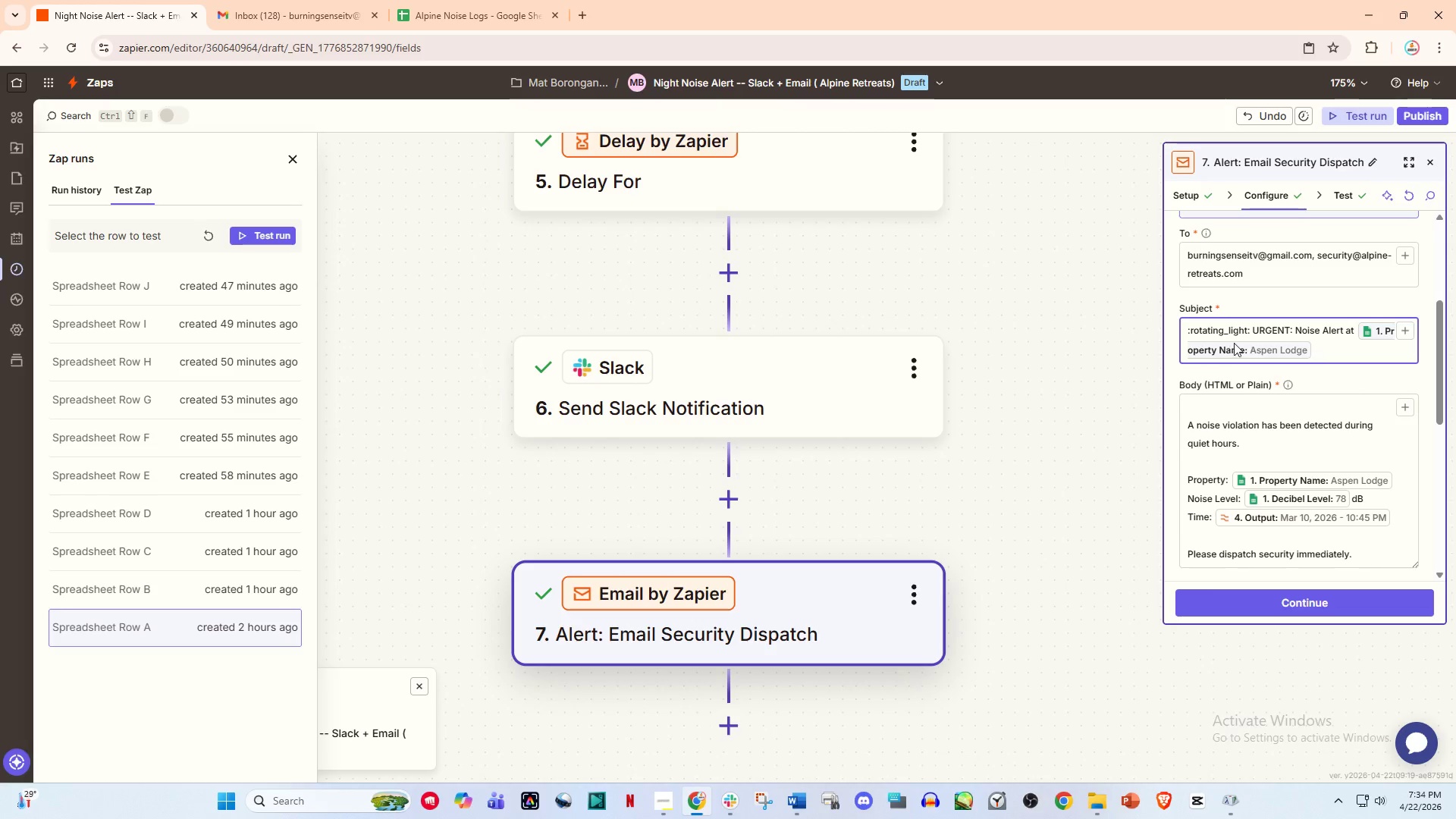 
key(Space)
 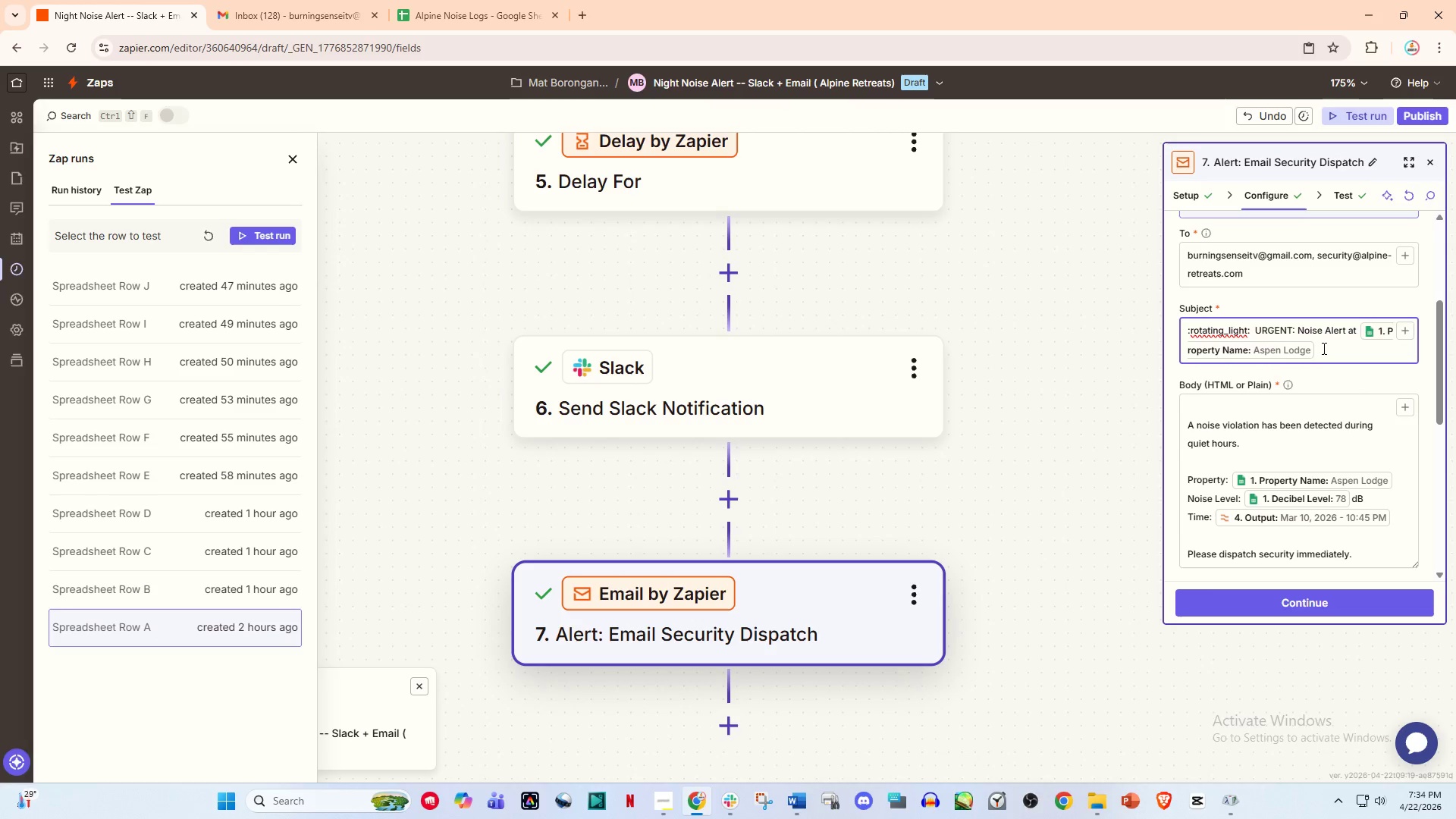 
left_click([1326, 347])
 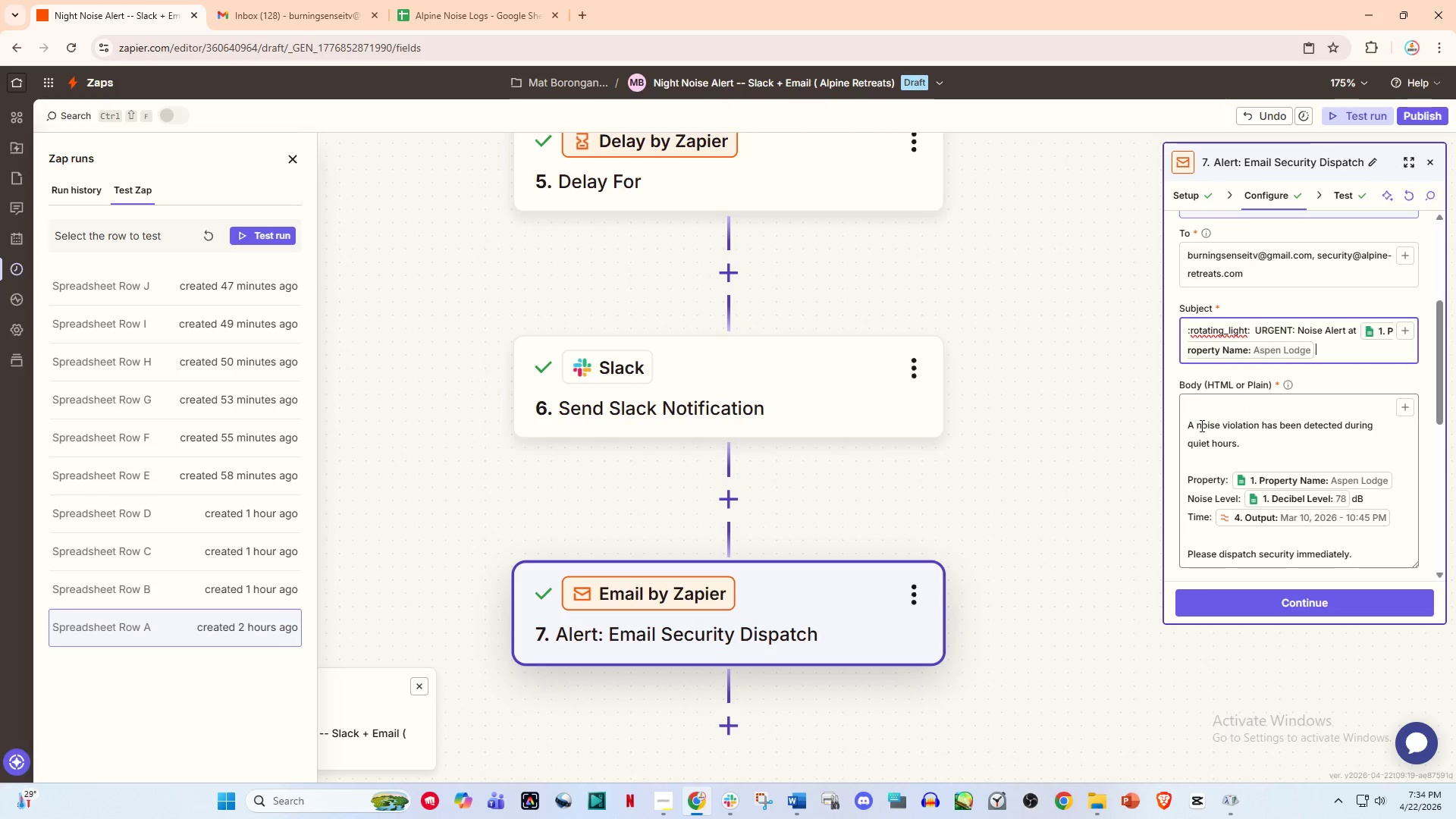 
scroll: coordinate [1207, 431], scroll_direction: up, amount: 1.0
 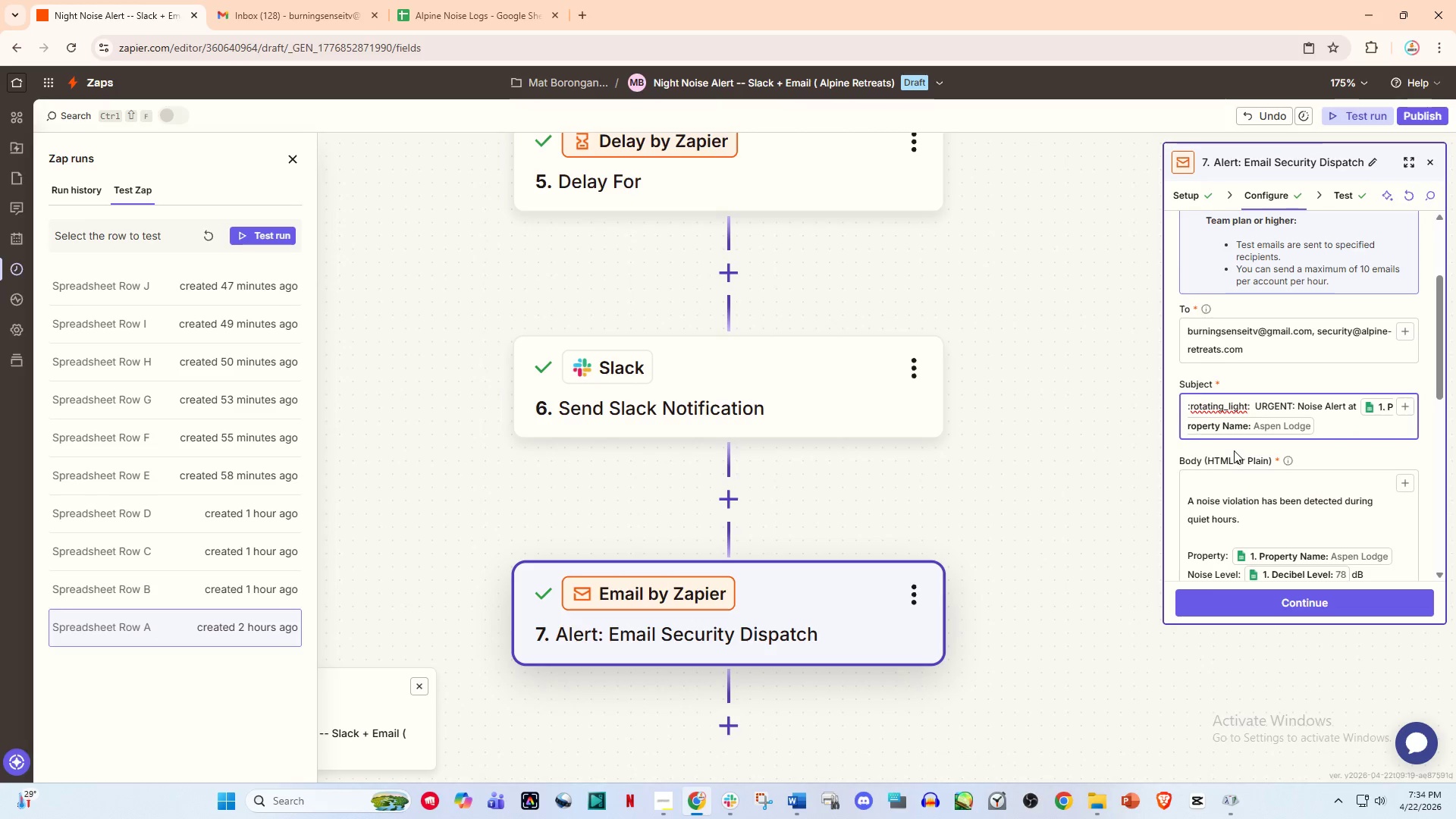 
scroll: coordinate [1235, 458], scroll_direction: down, amount: 2.0
 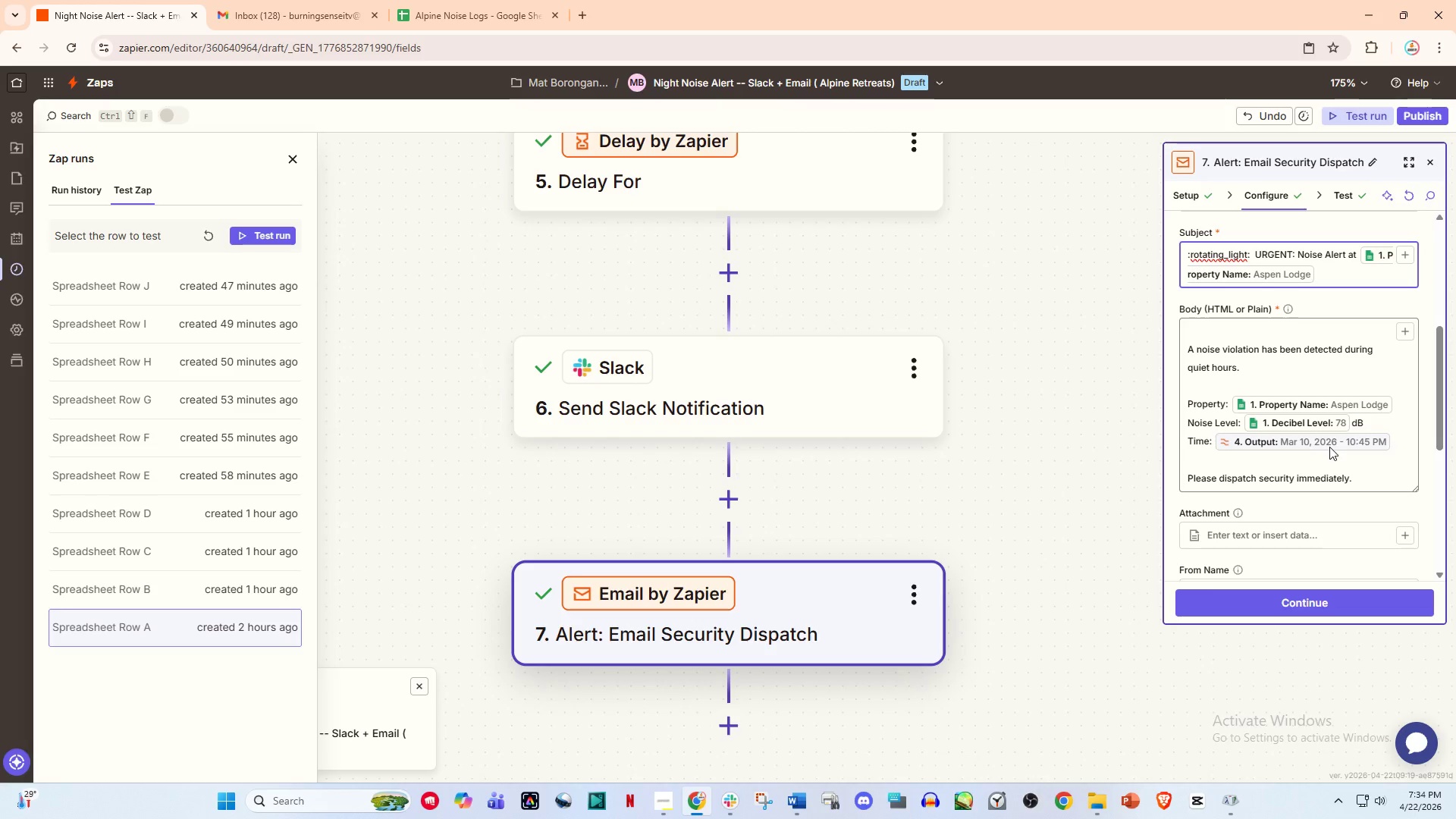 
left_click([1310, 605])
 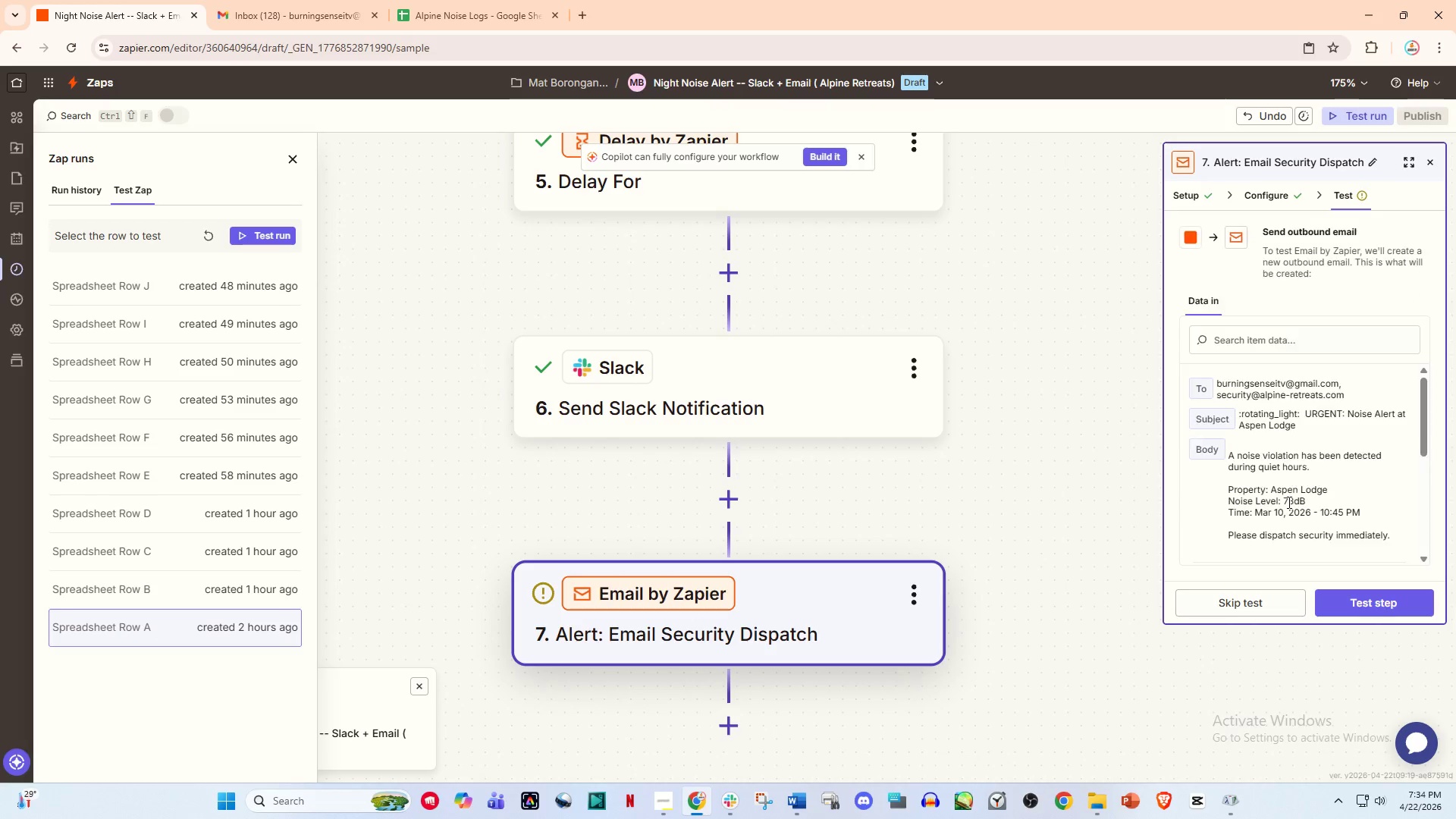 
wait(5.34)
 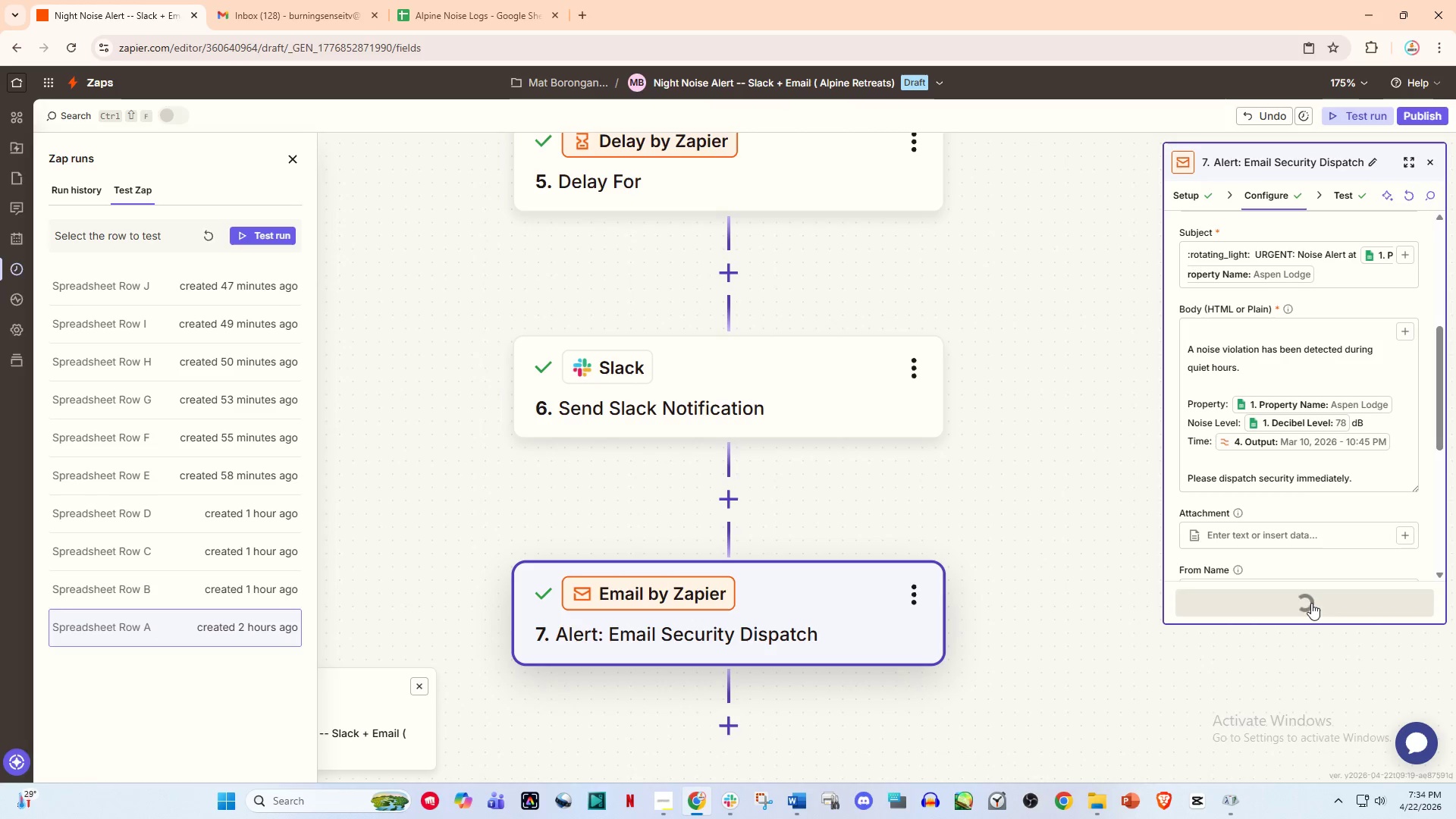 
scroll: coordinate [1094, 500], scroll_direction: none, amount: 0.0
 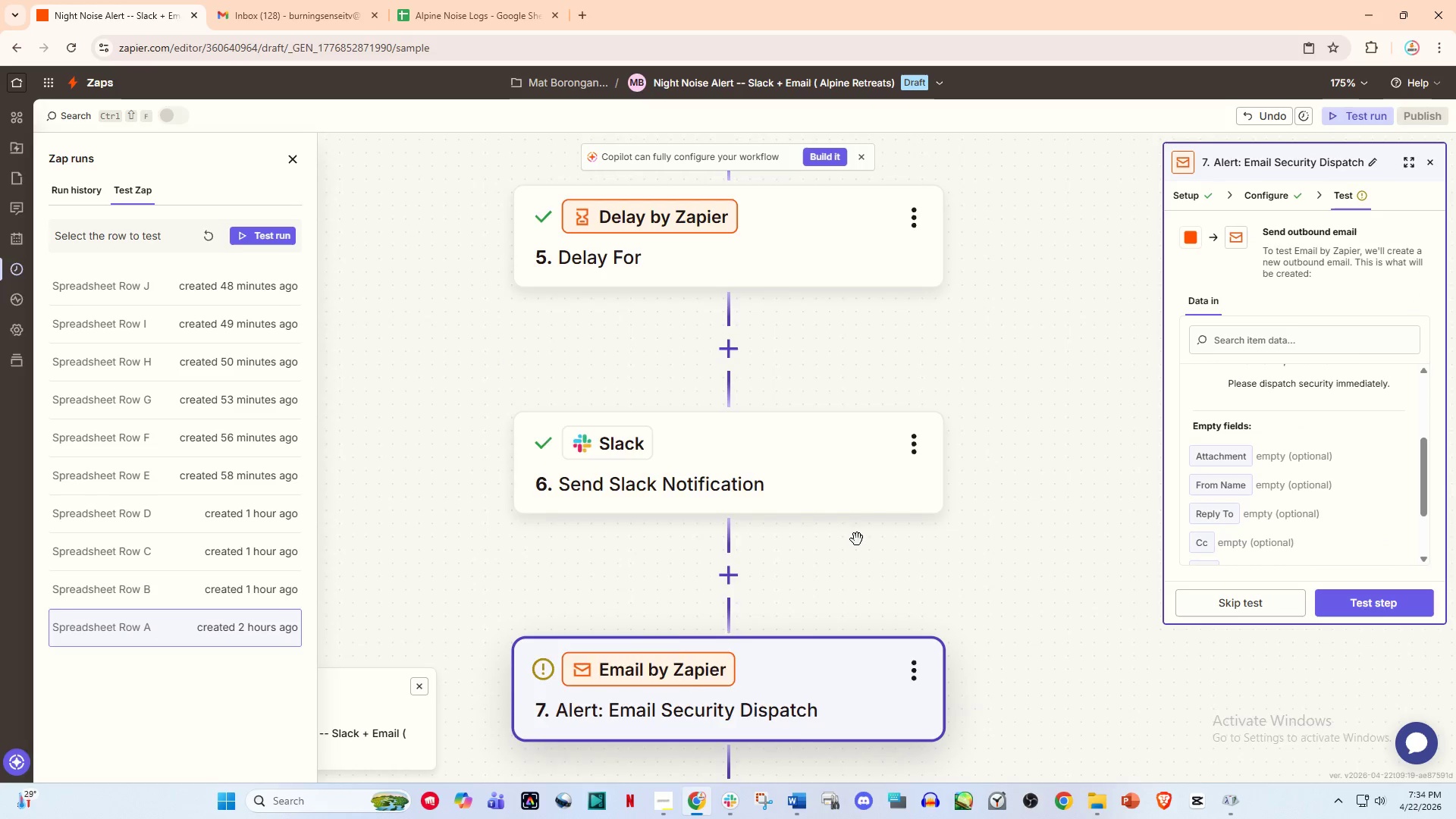 
scroll: coordinate [849, 542], scroll_direction: down, amount: 2.0
 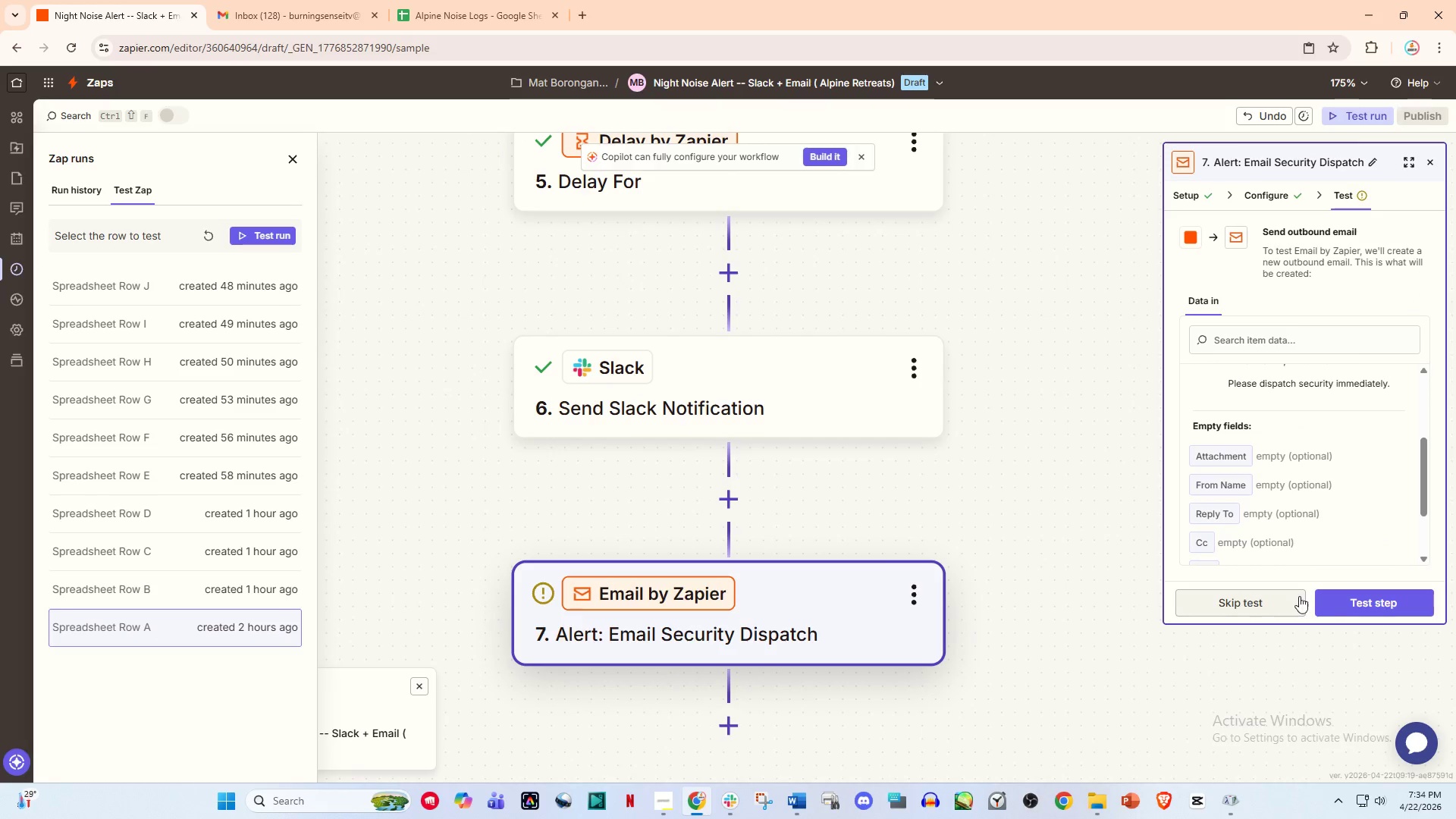 
left_click_drag(start_coordinate=[1352, 596], to_coordinate=[1356, 596])
 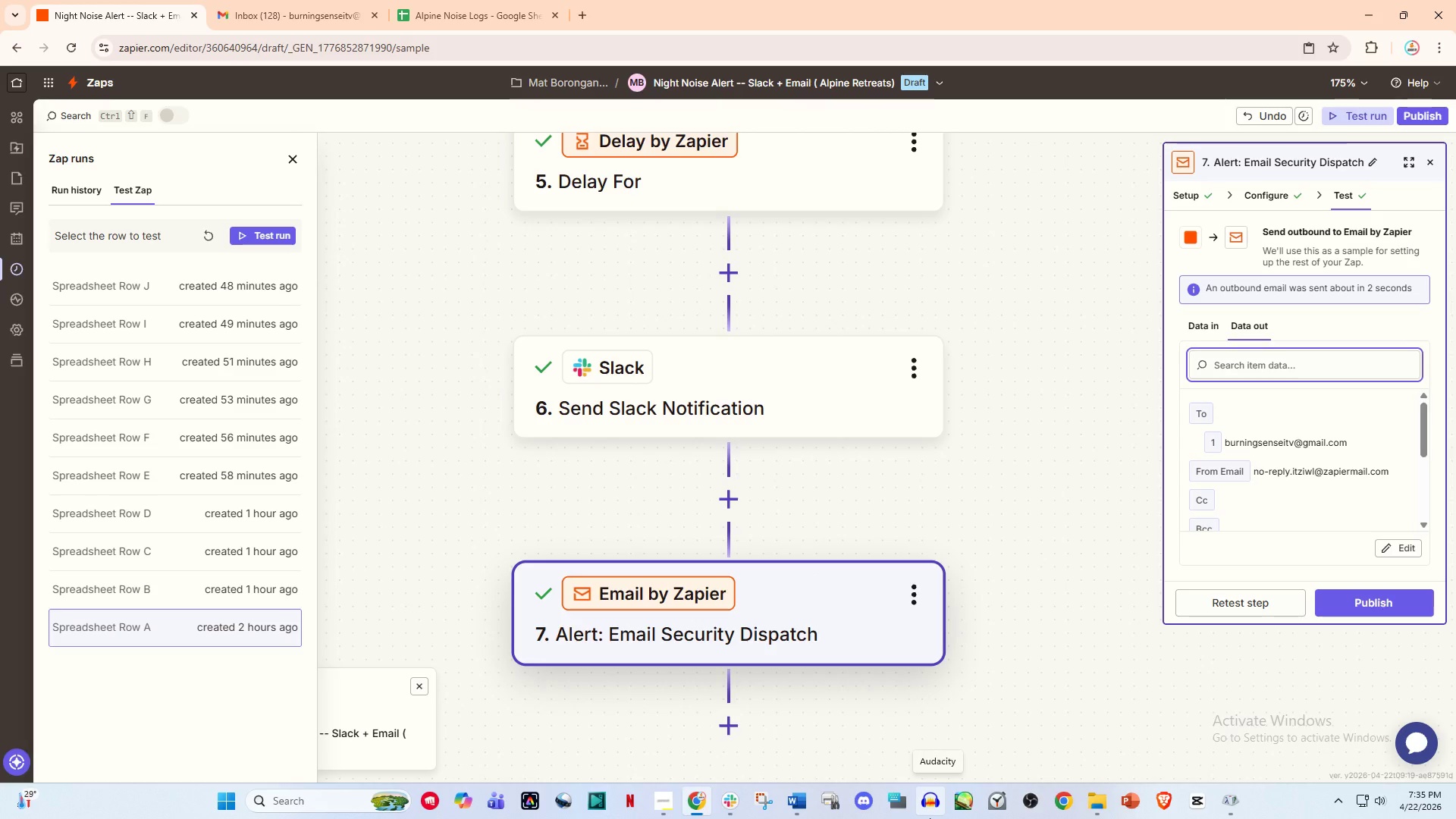 
wait(59.2)
 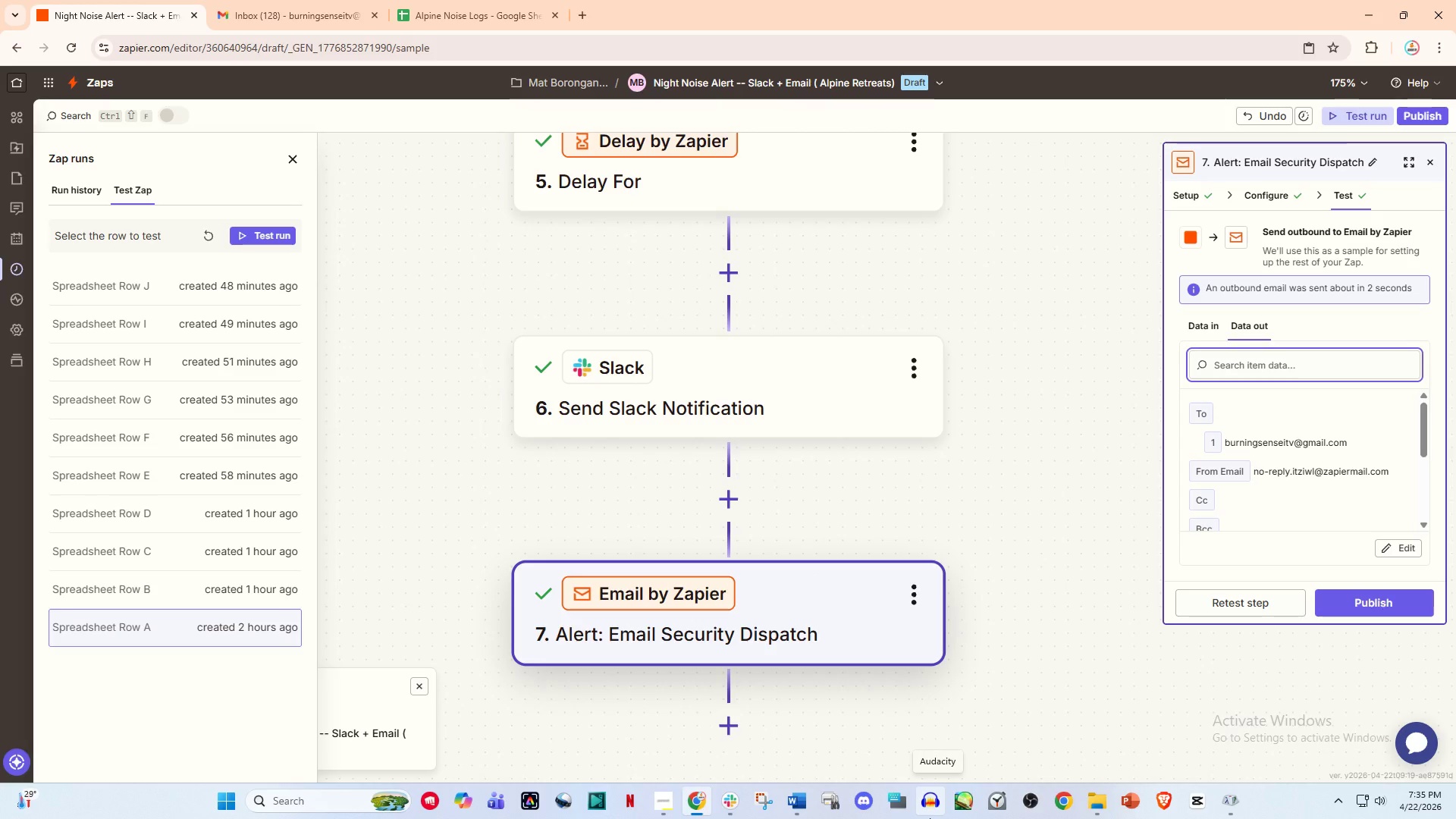 
left_click([766, 617])
 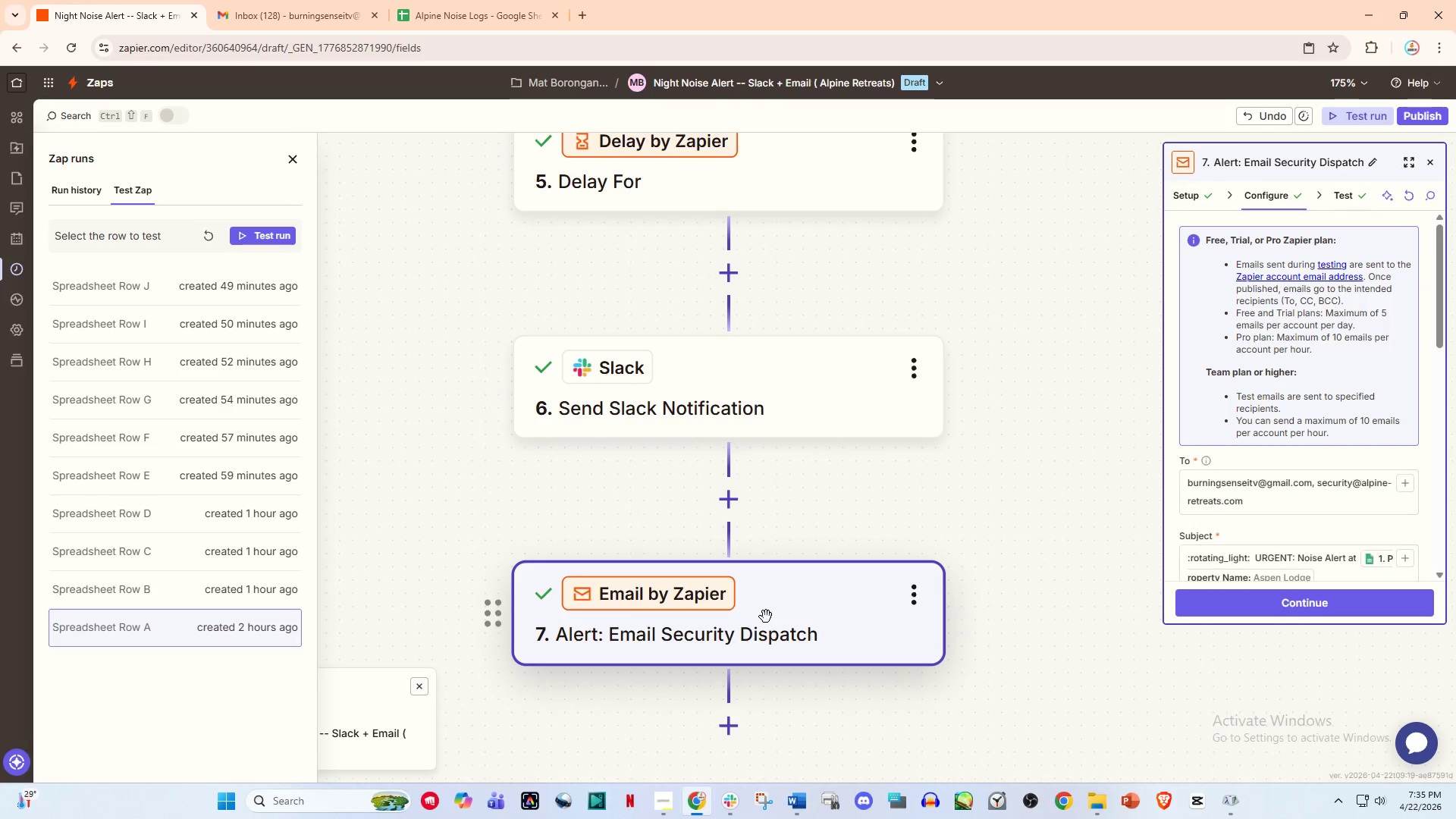 
left_click([719, 656])
 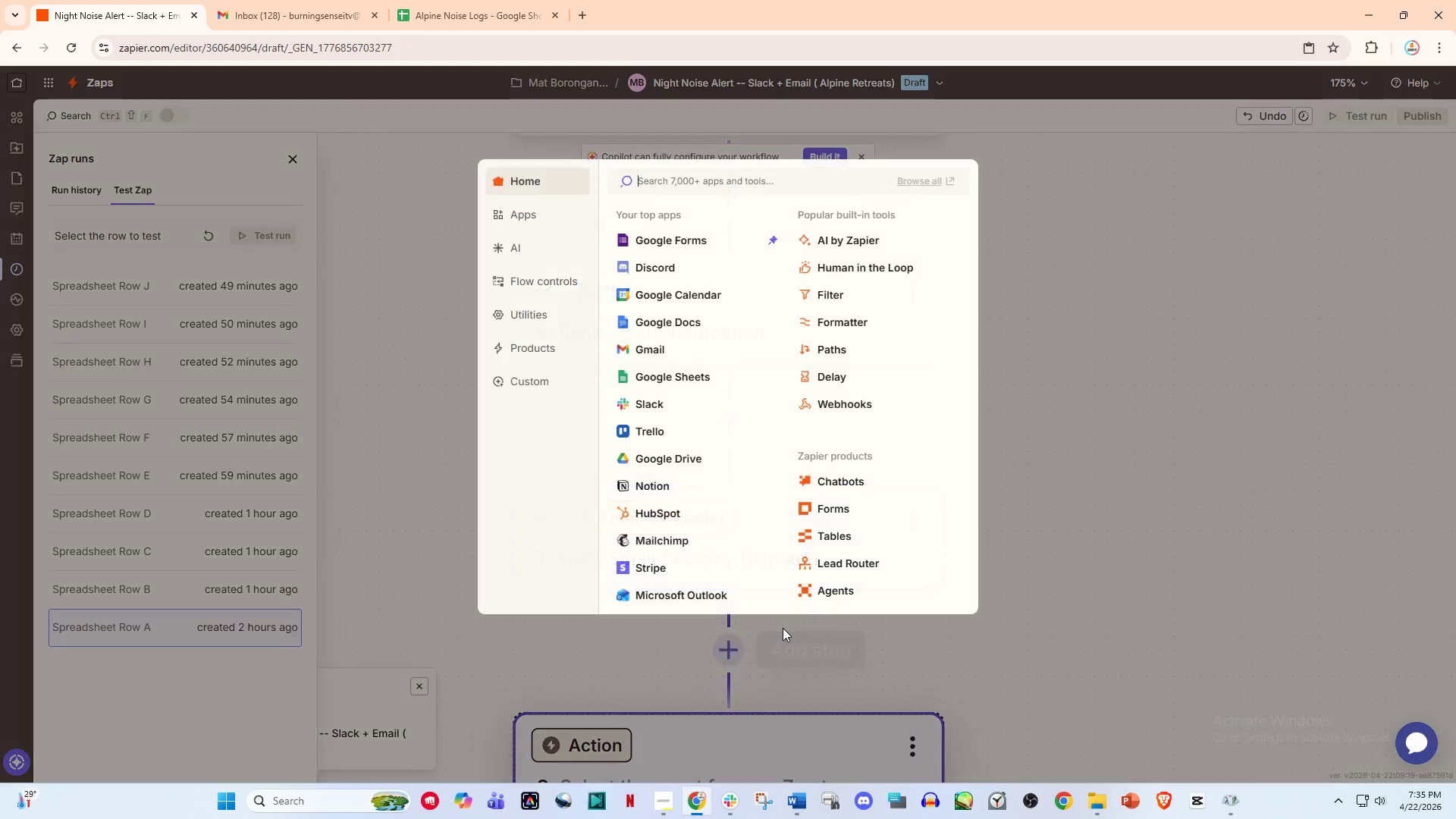 
scroll: coordinate [783, 628], scroll_direction: down, amount: 4.0
 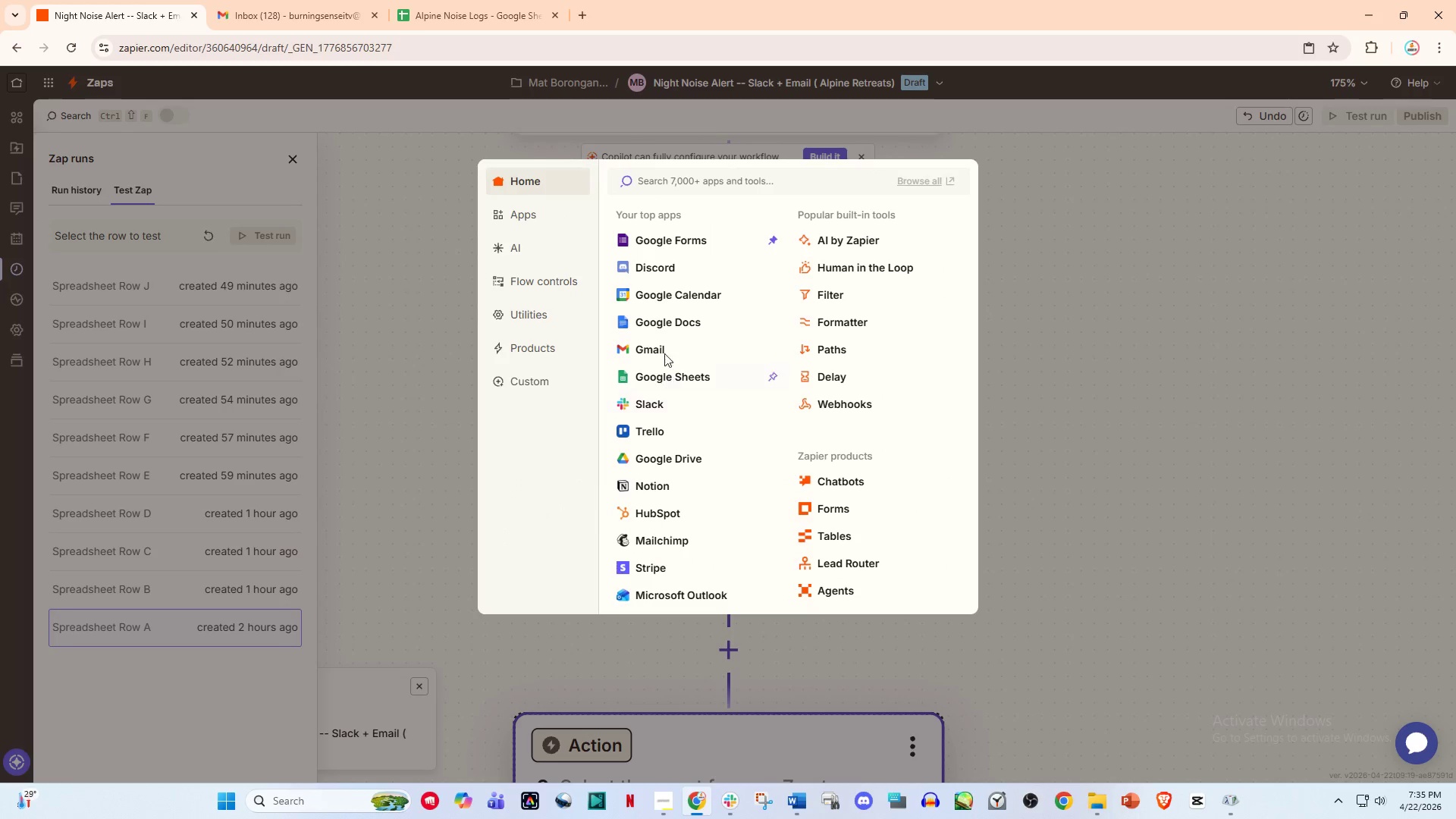 
left_click([661, 341])
 